 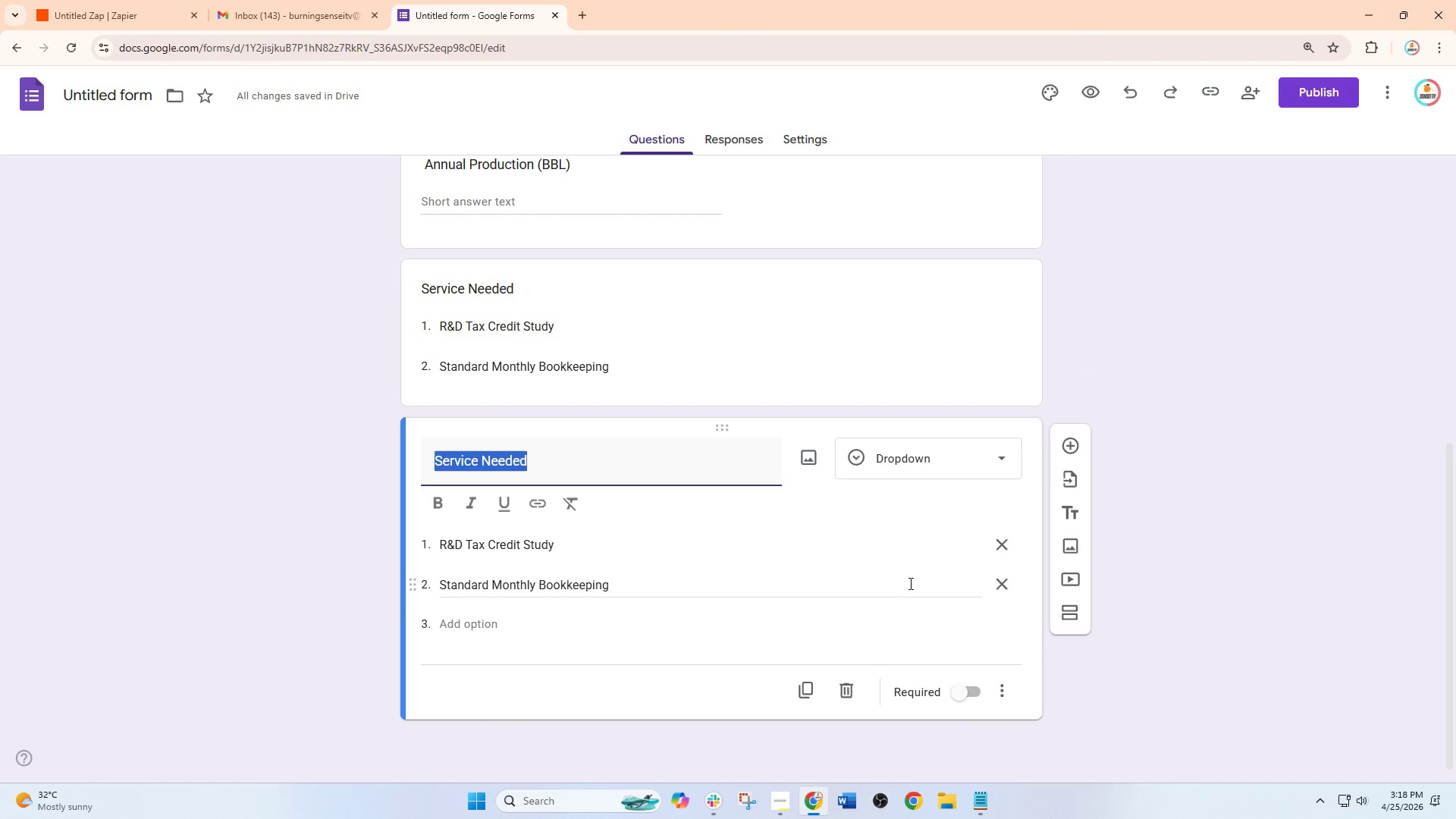 
left_click([961, 699])
 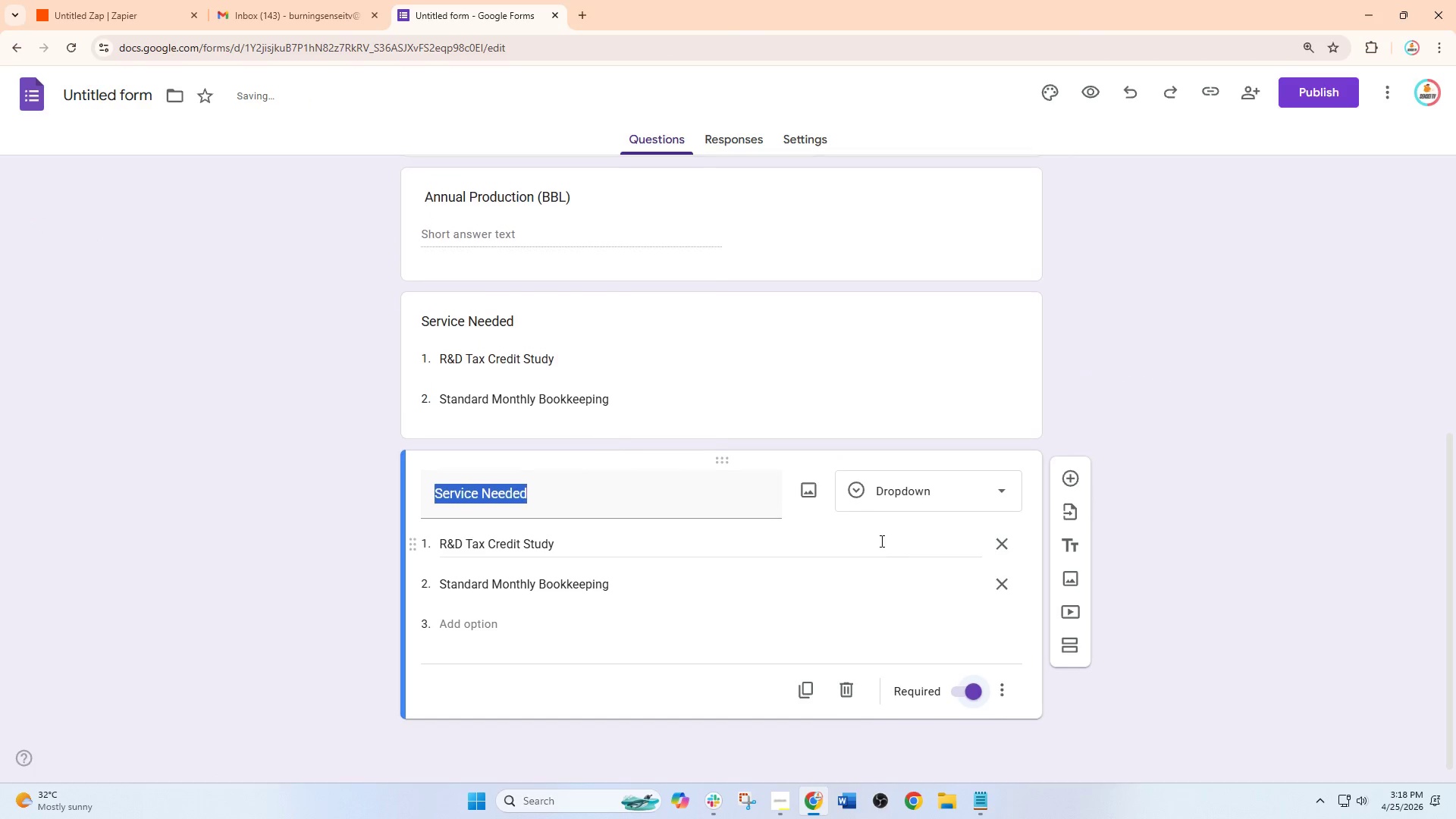 
left_click([878, 422])
 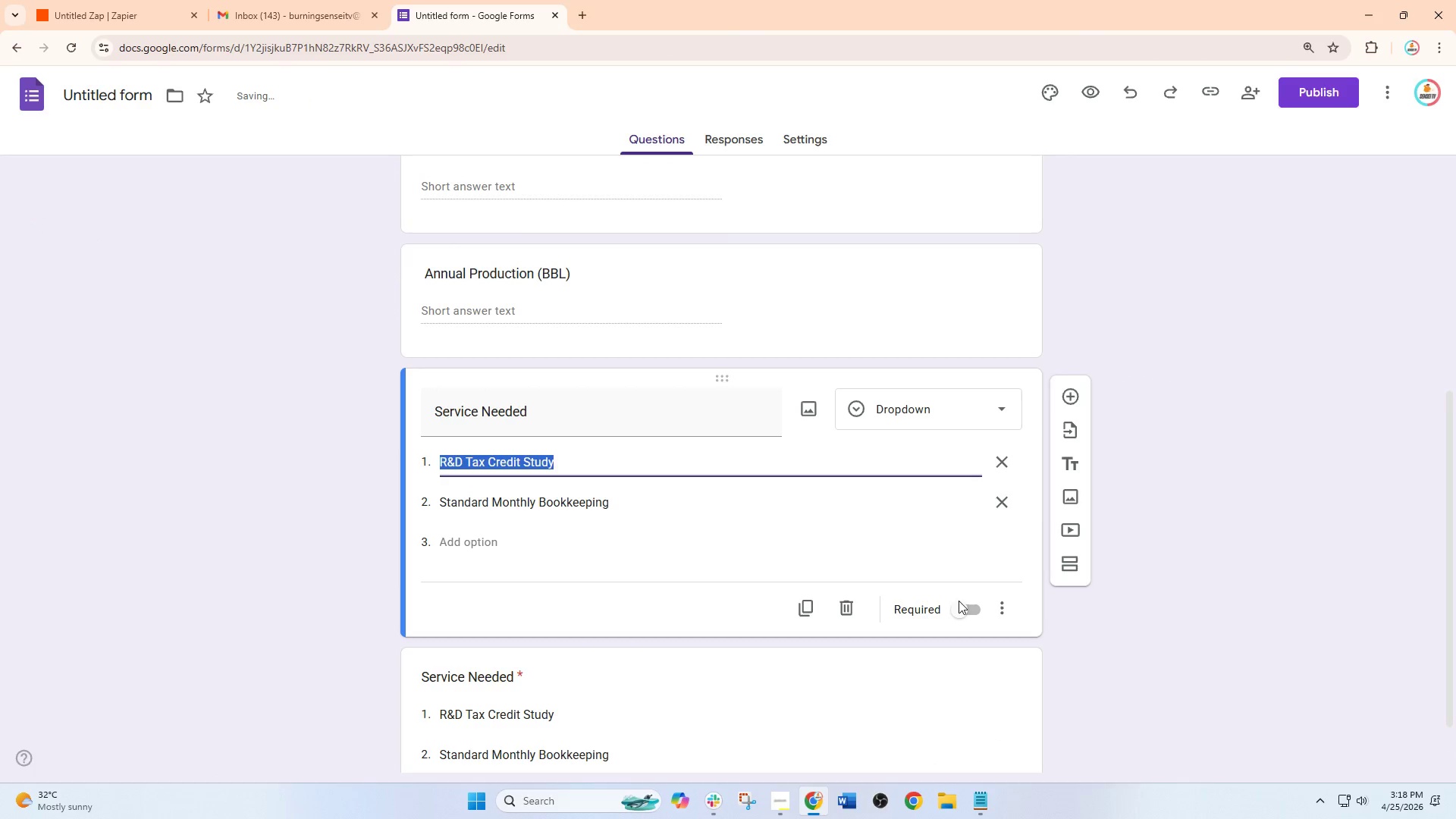 
scroll: coordinate [880, 541], scroll_direction: up, amount: 1.0
 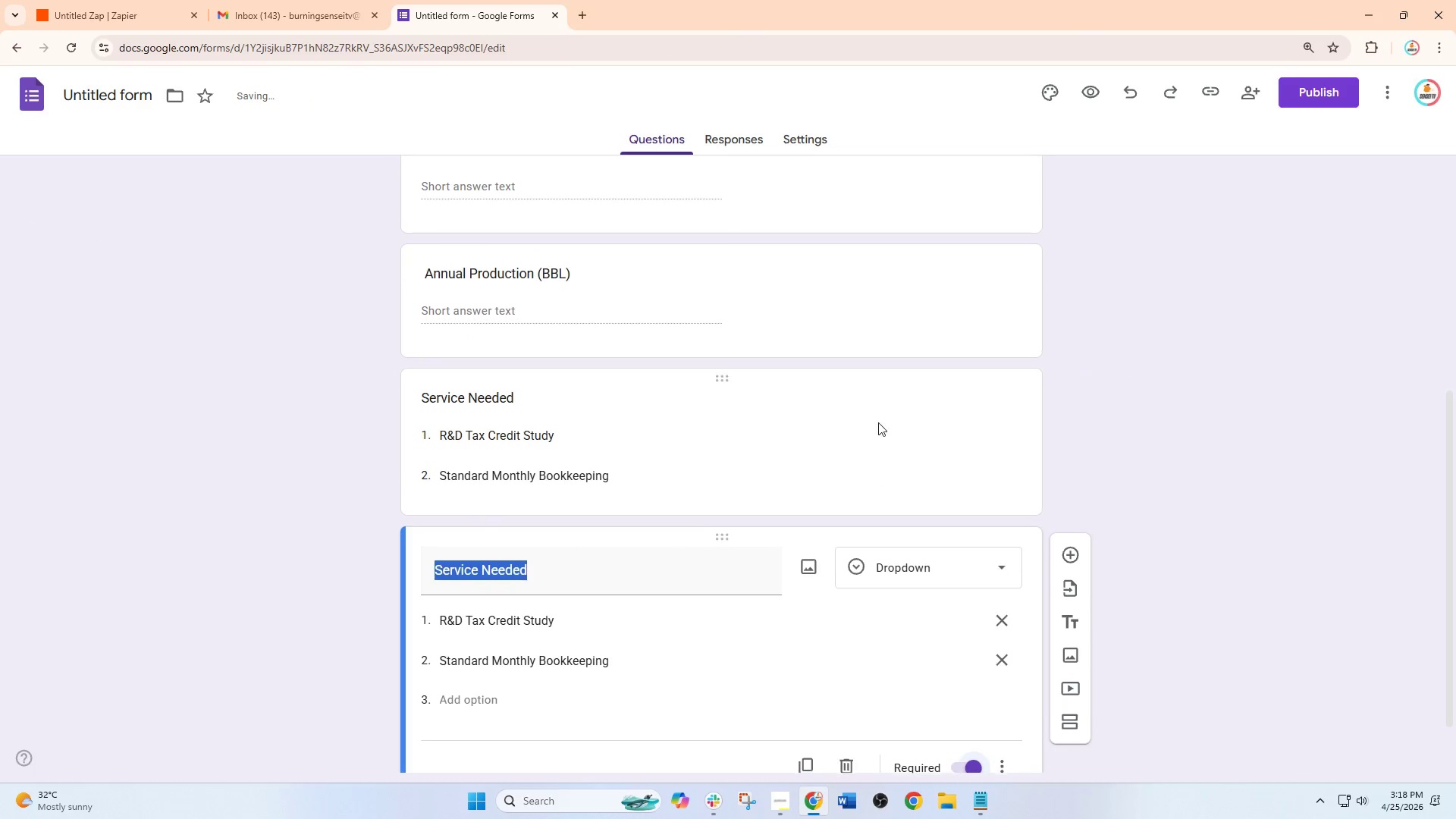 
left_click([962, 606])
 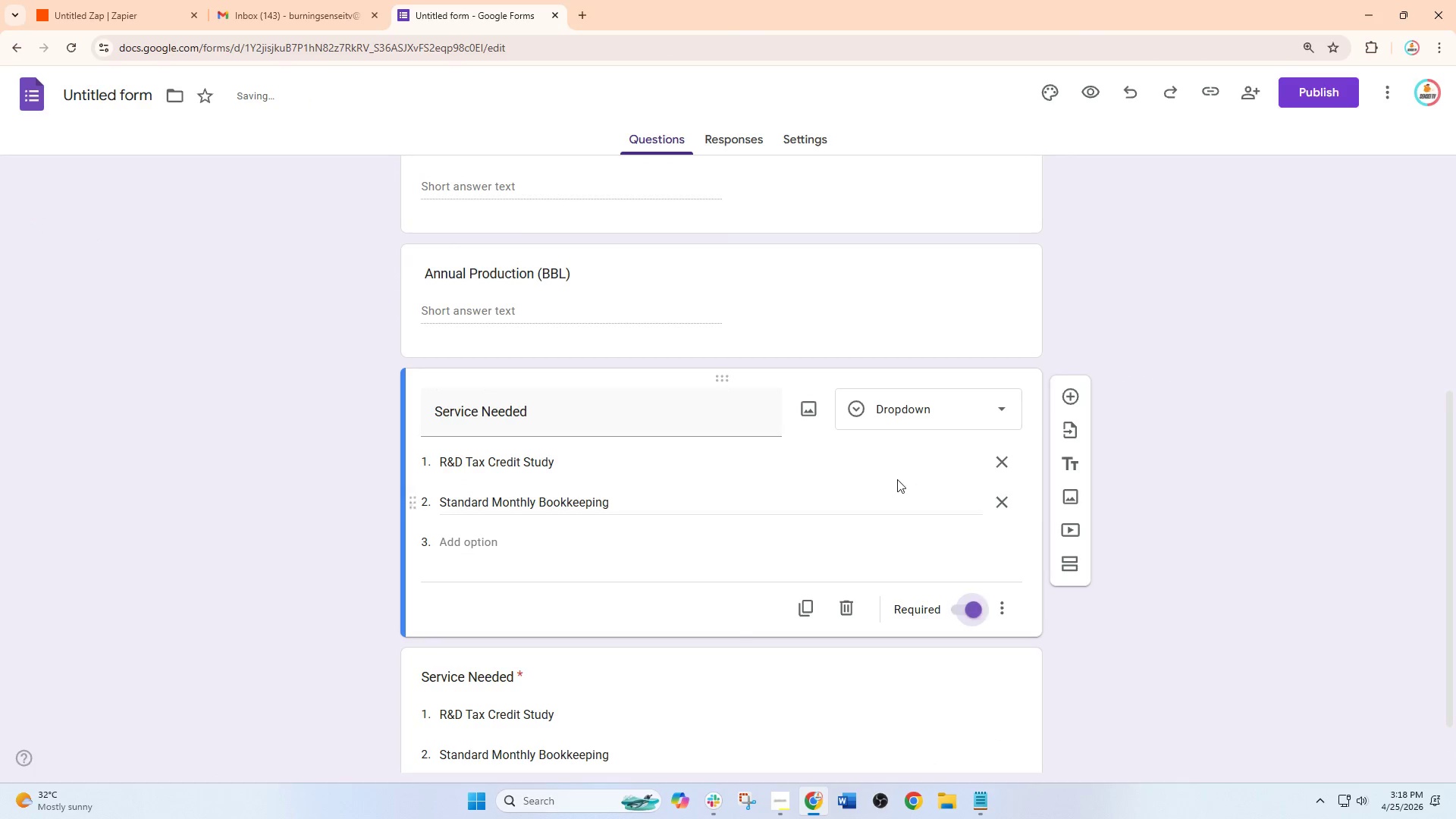 
left_click([886, 373])
 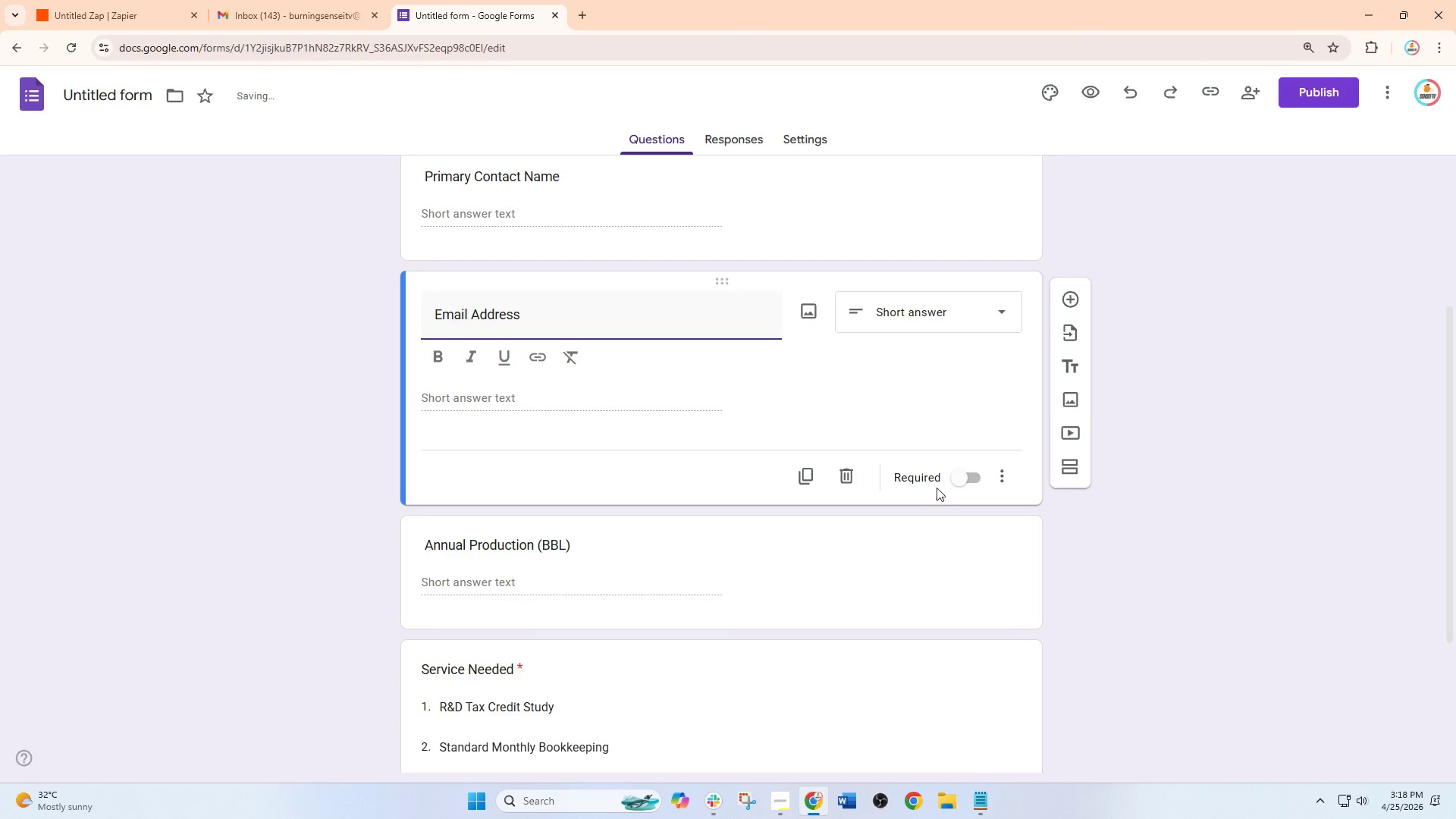 
scroll: coordinate [897, 479], scroll_direction: up, amount: 2.0
 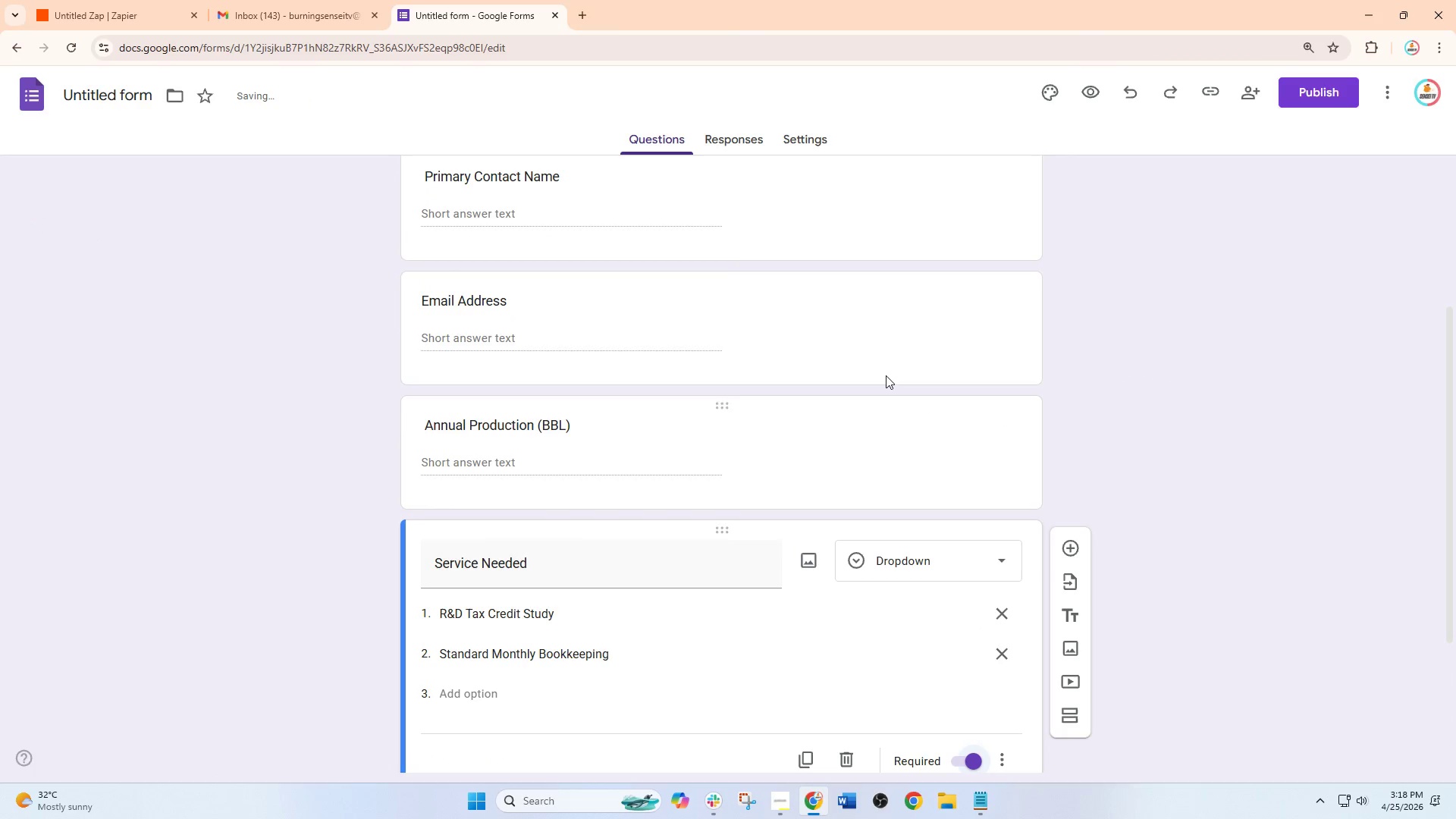 
left_click([948, 478])
 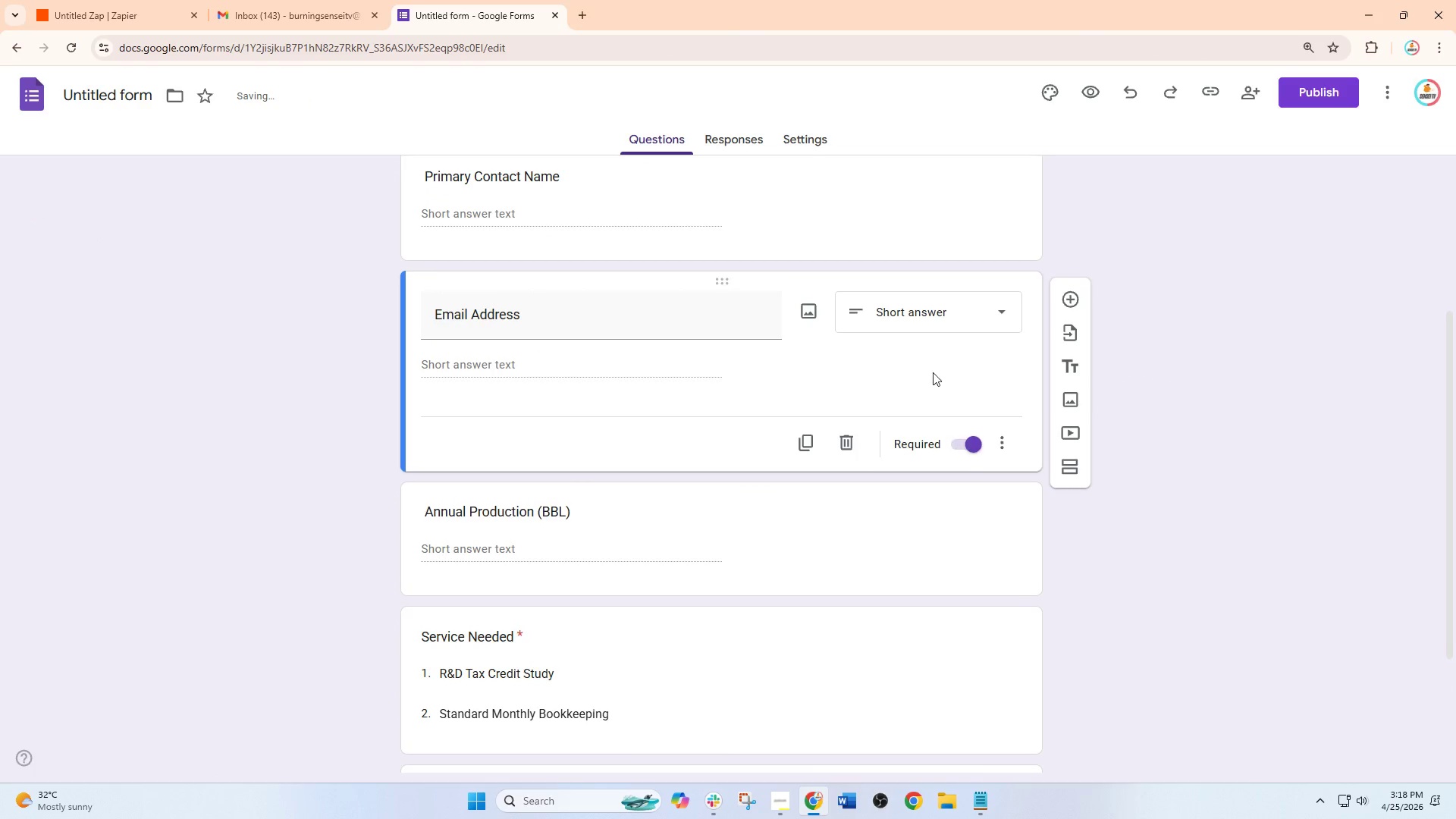 
left_click([924, 313])
 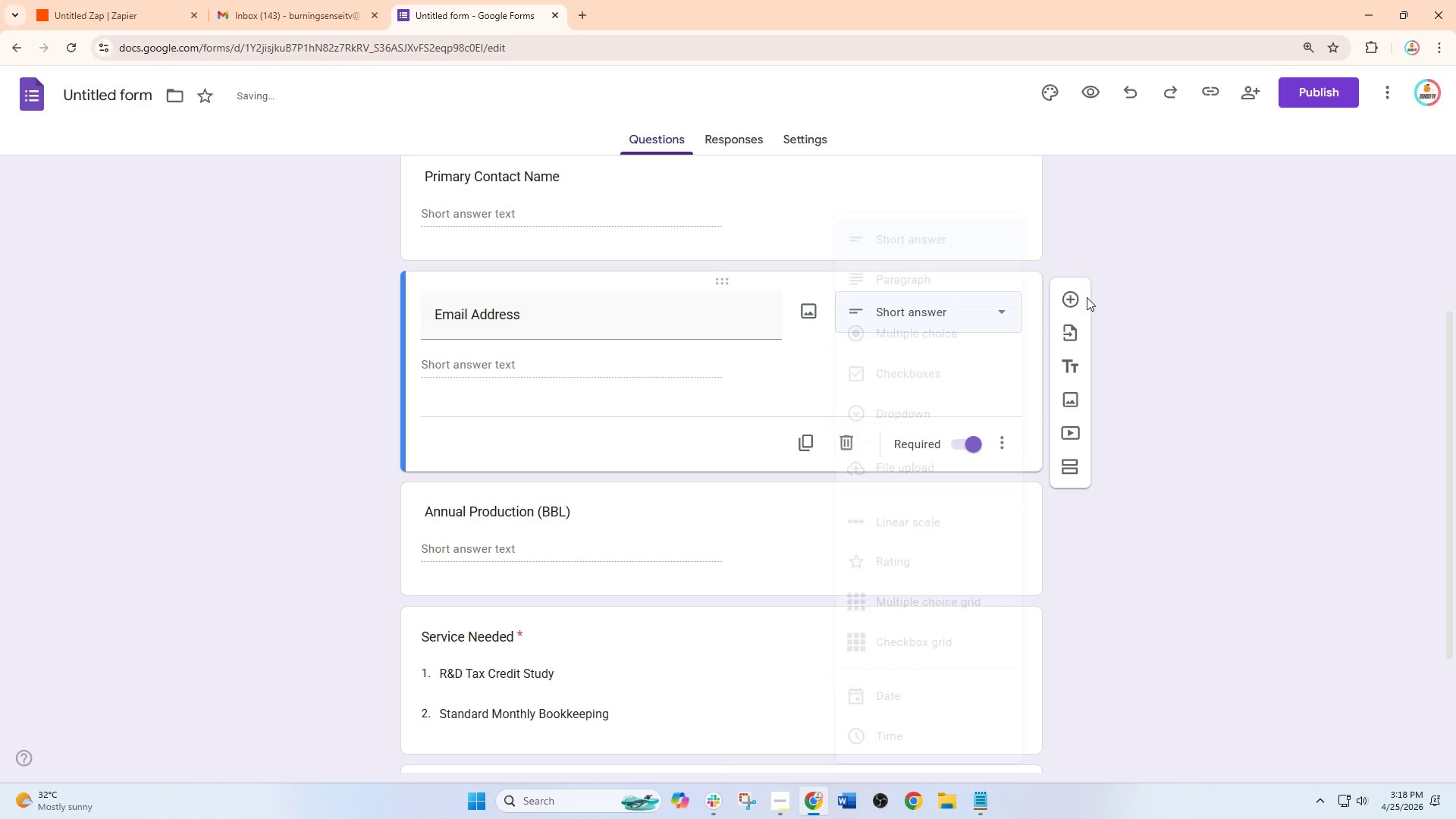 
double_click([947, 224])
 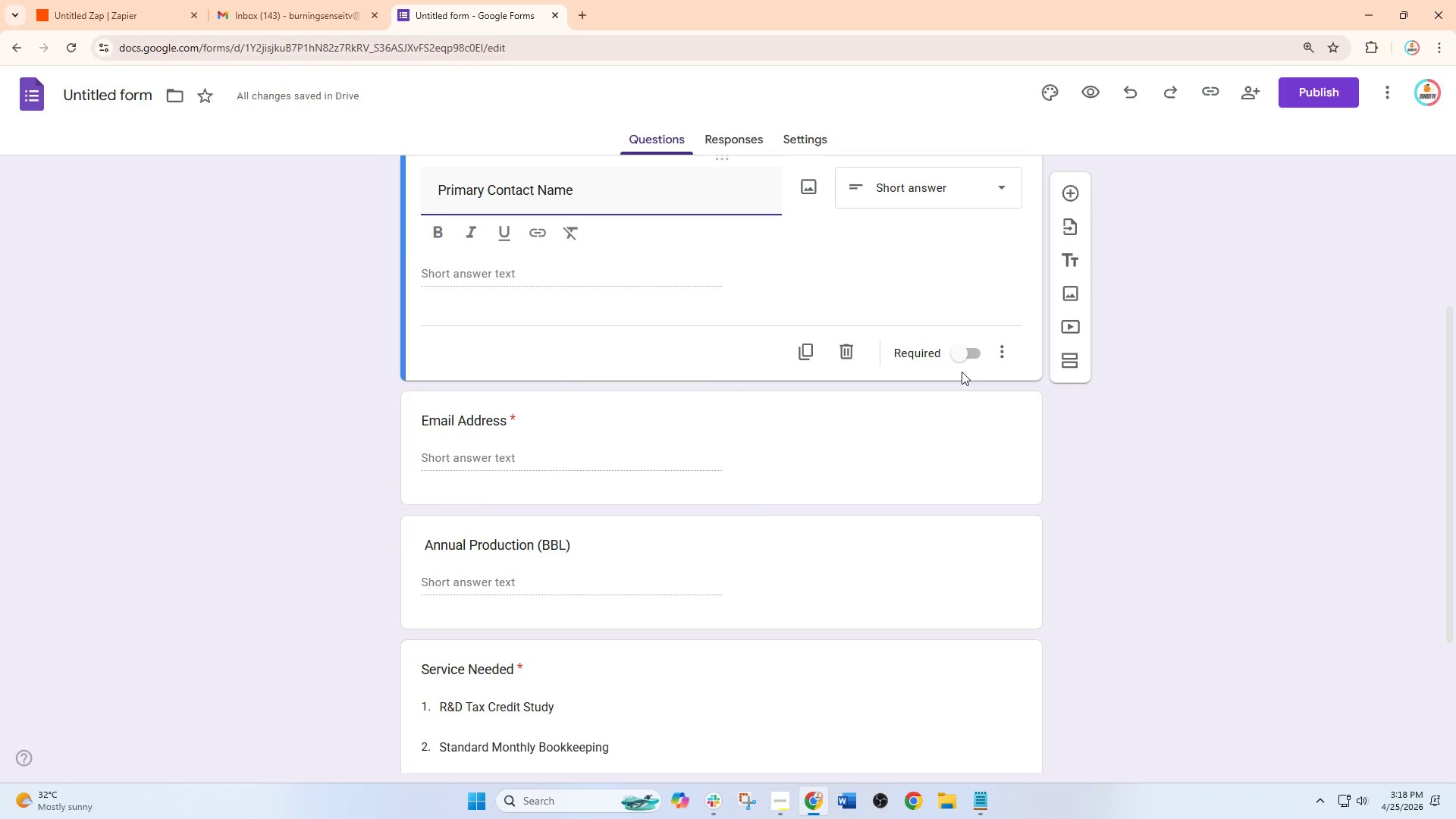 
left_click([968, 350])
 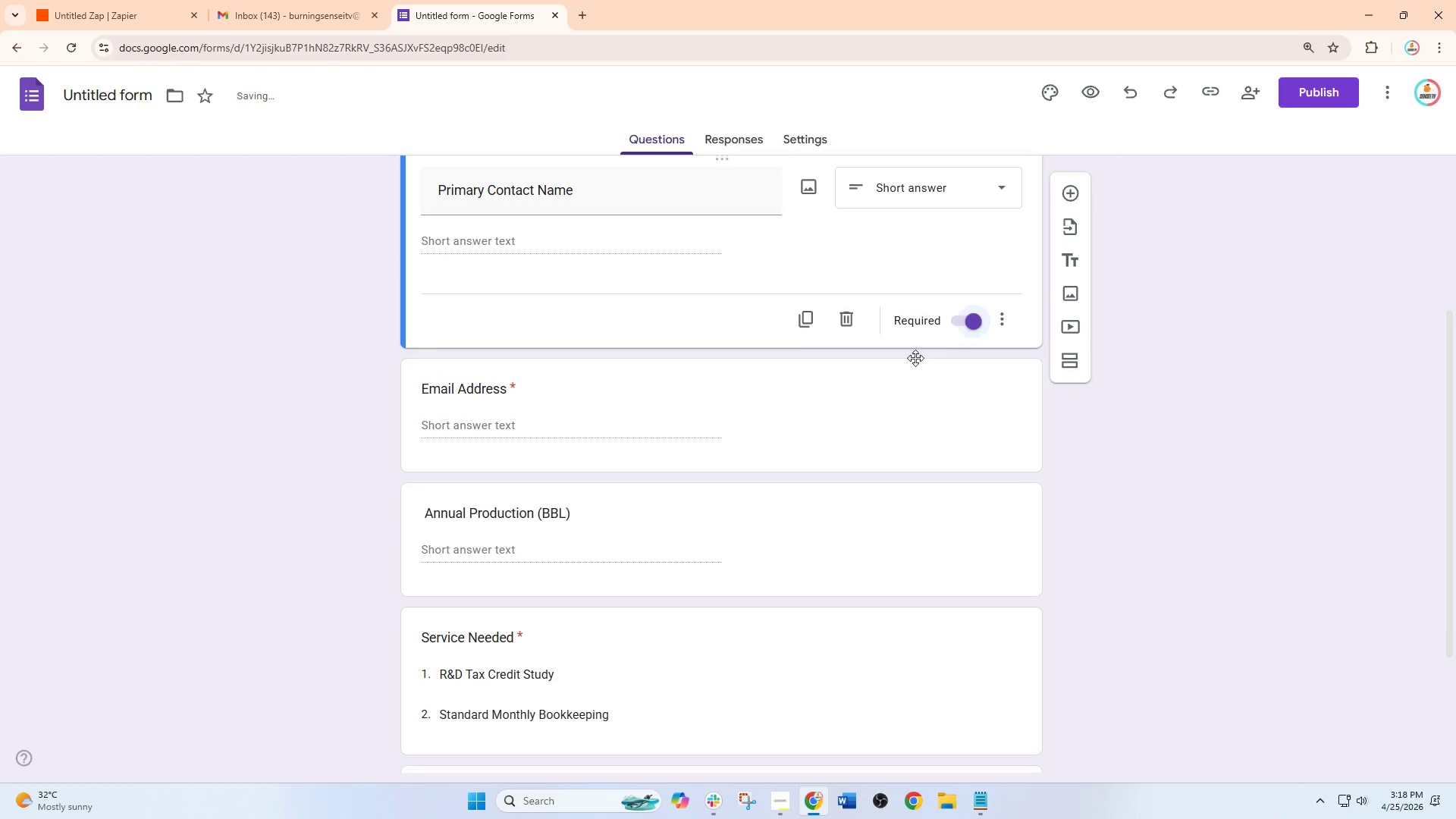 
scroll: coordinate [913, 359], scroll_direction: up, amount: 5.0
 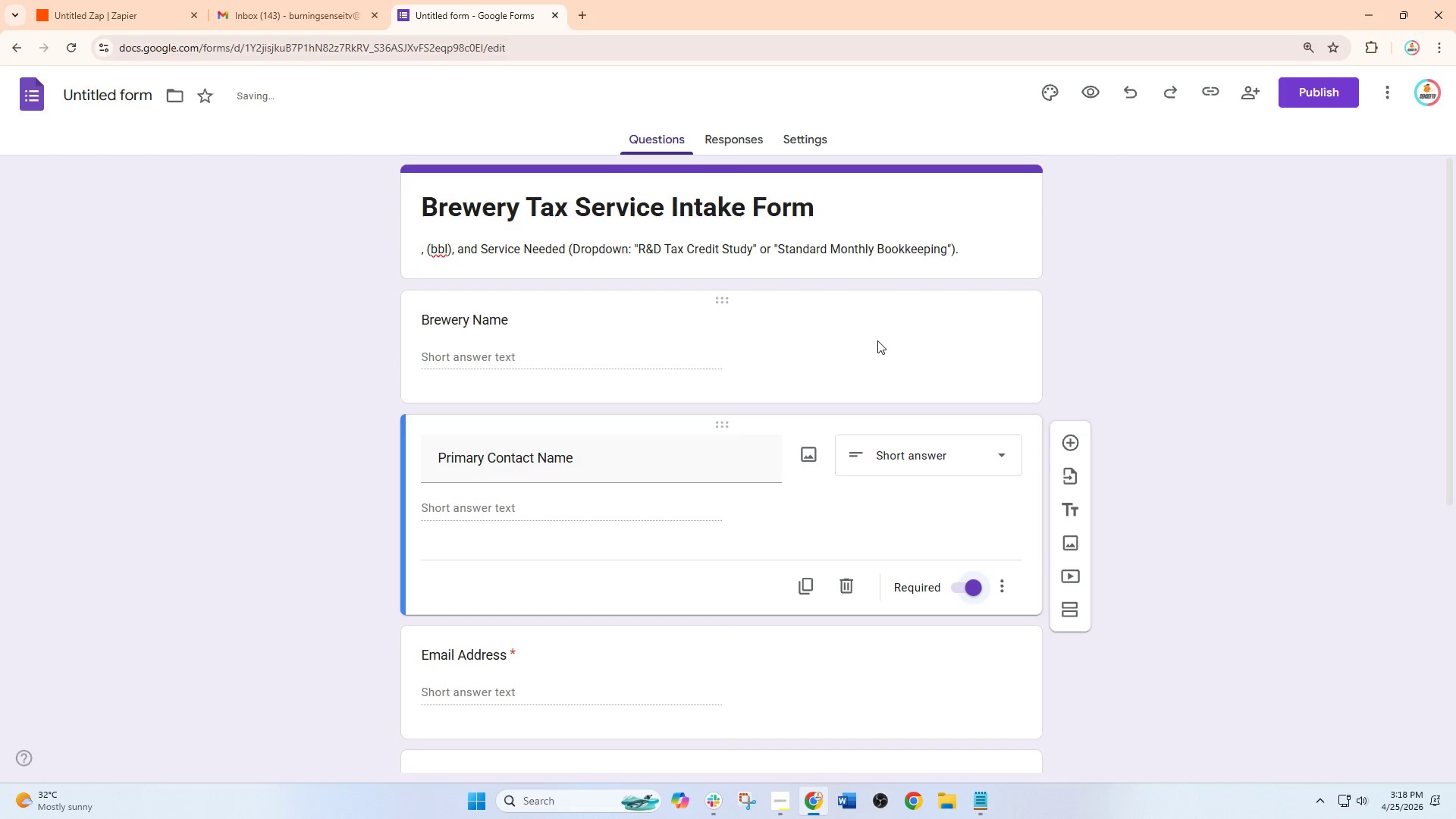 
left_click([886, 340])
 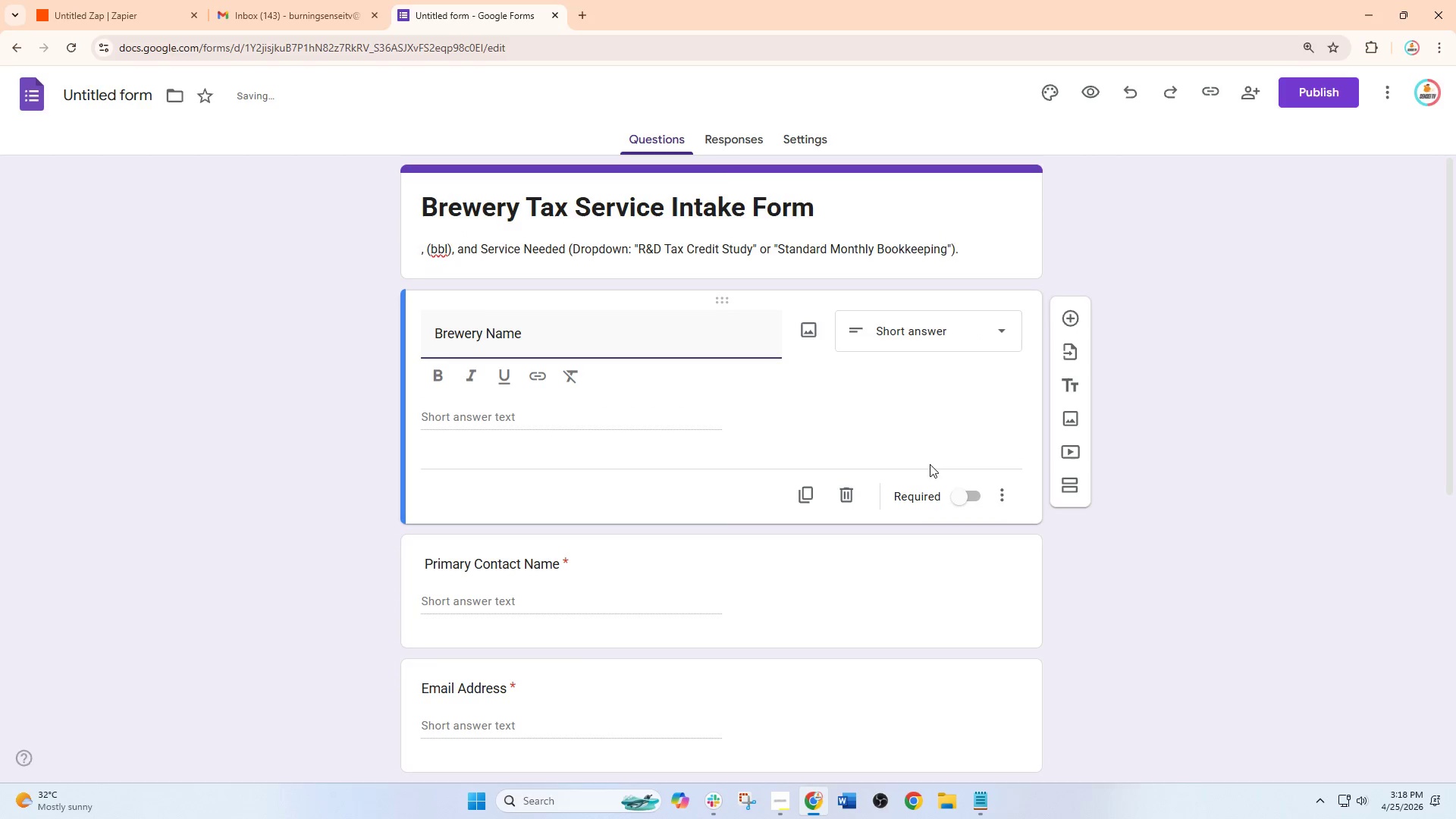 
left_click([952, 499])
 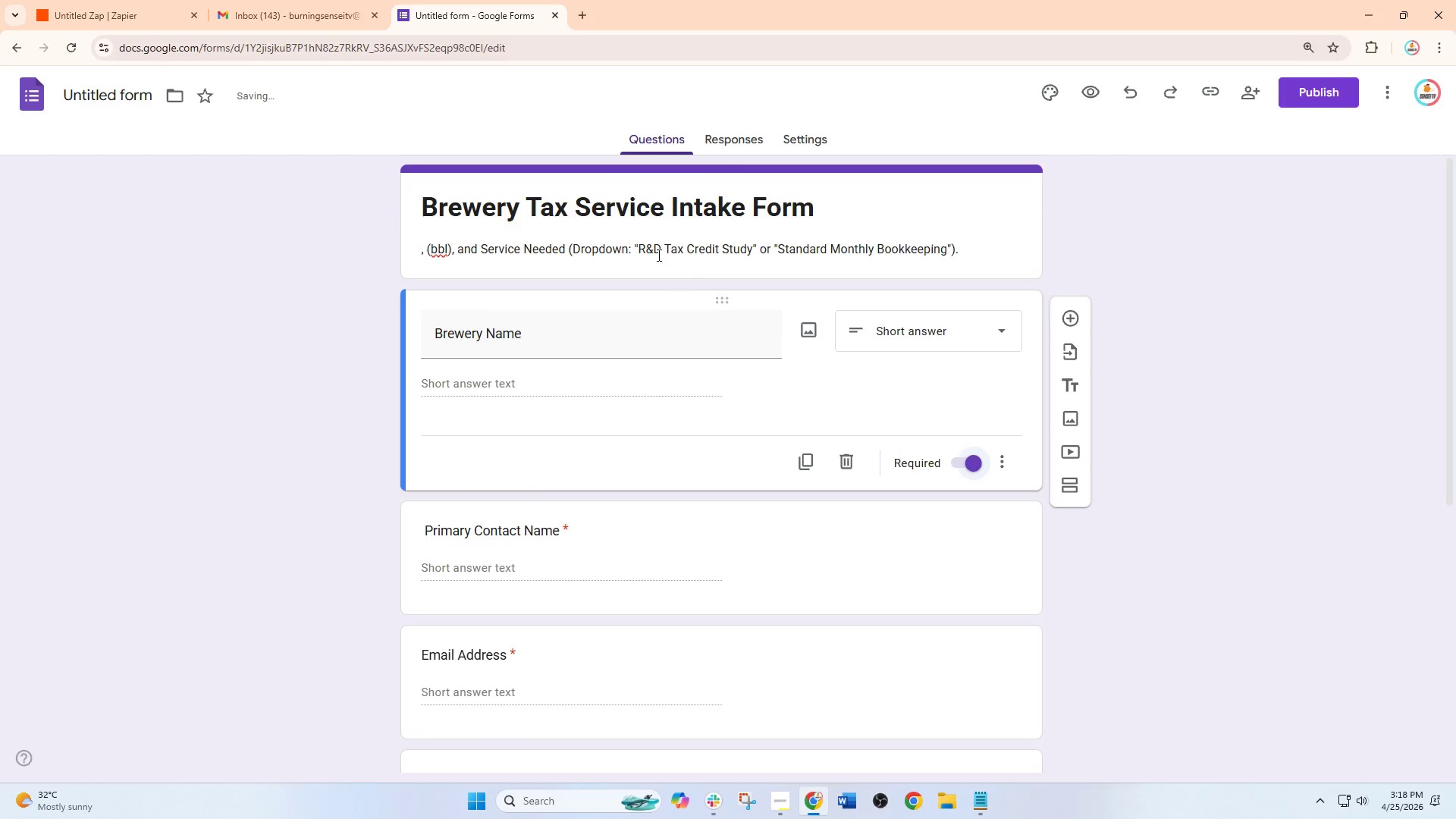 
left_click([646, 248])
 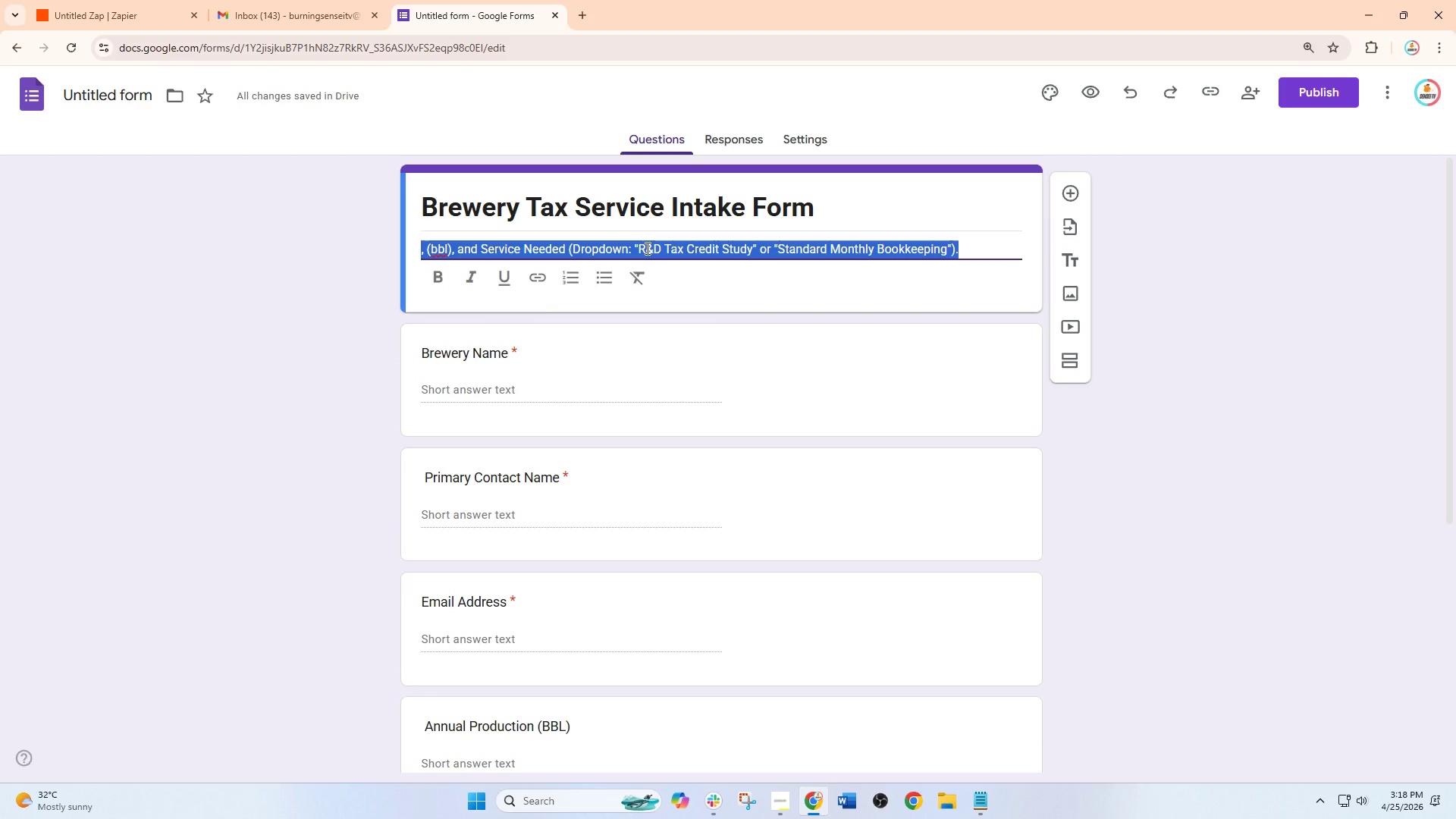 
wait(6.19)
 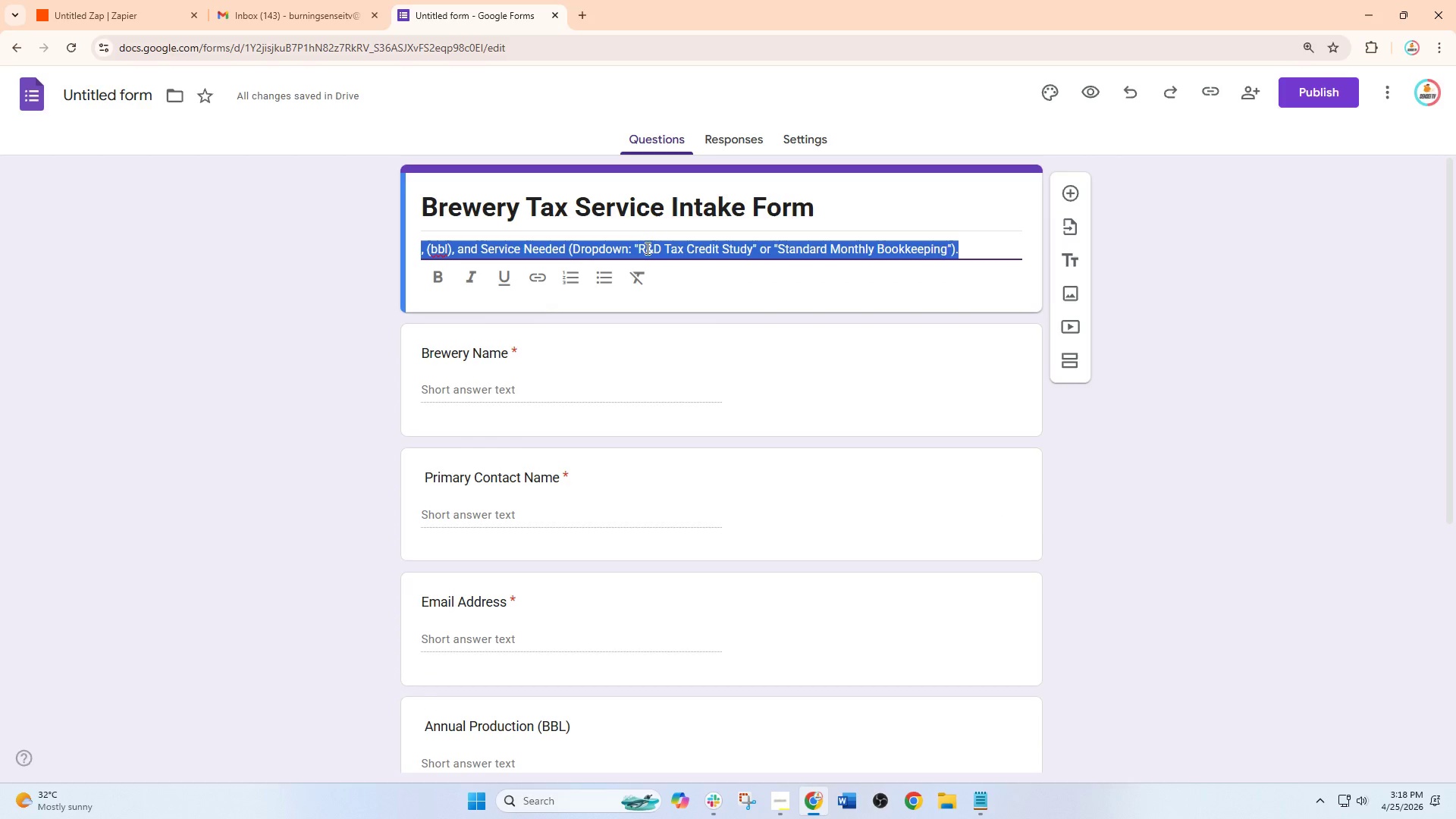 
type(Pleadse)
key(Backspace)
key(Backspace)
key(Backspace)
type(se Cim)
key(Backspace)
key(Backspace)
key(Backspace)
type(complete this form so ouir )
key(Backspace)
key(Backspace)
key(Backspace)
key(Backspace)
type(ur teamn)
key(Backspace)
type( can review your brewery's tax and bookkep)
key(Backspace)
type(eping needs)
 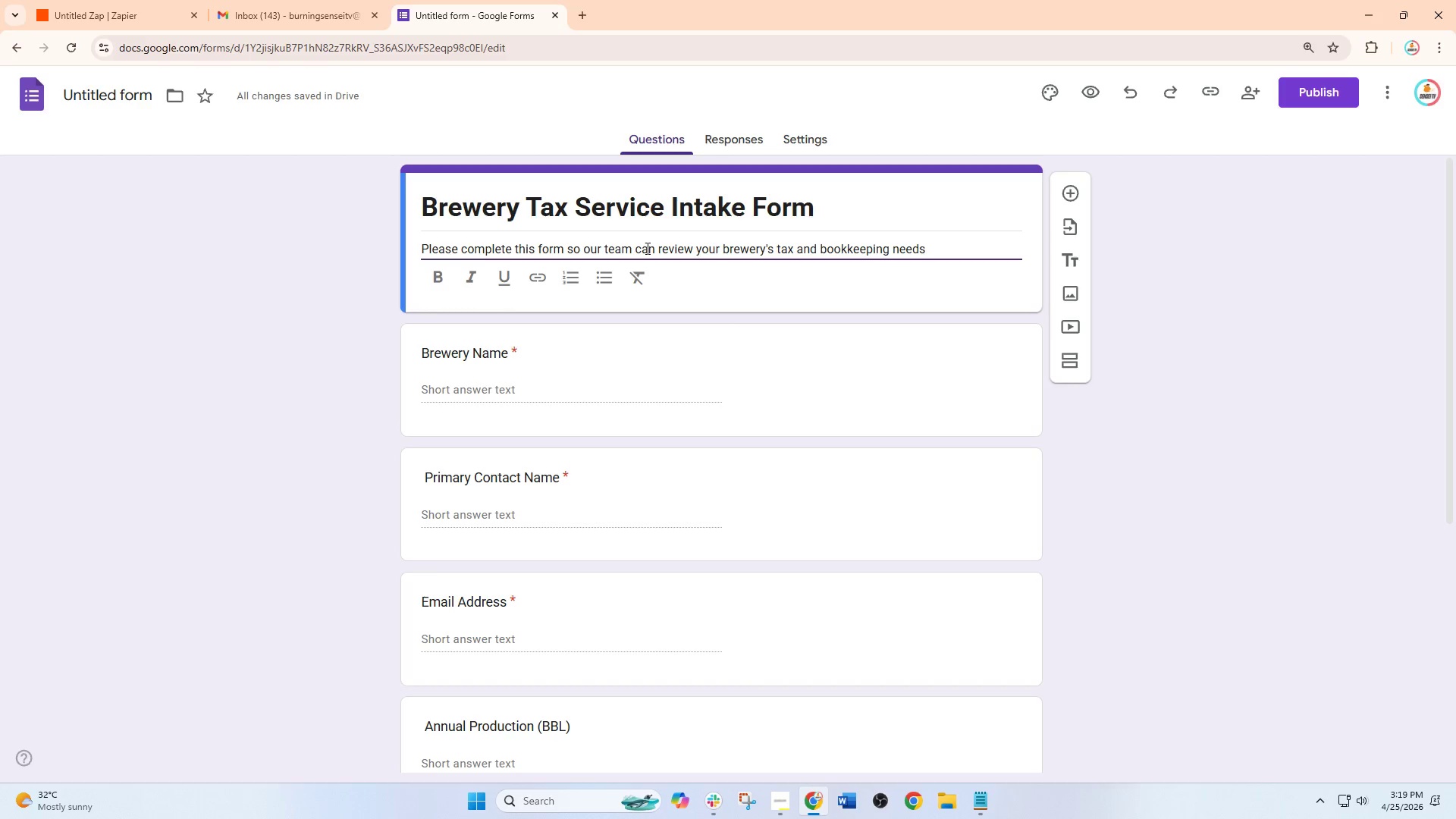 
key(Control+A)
 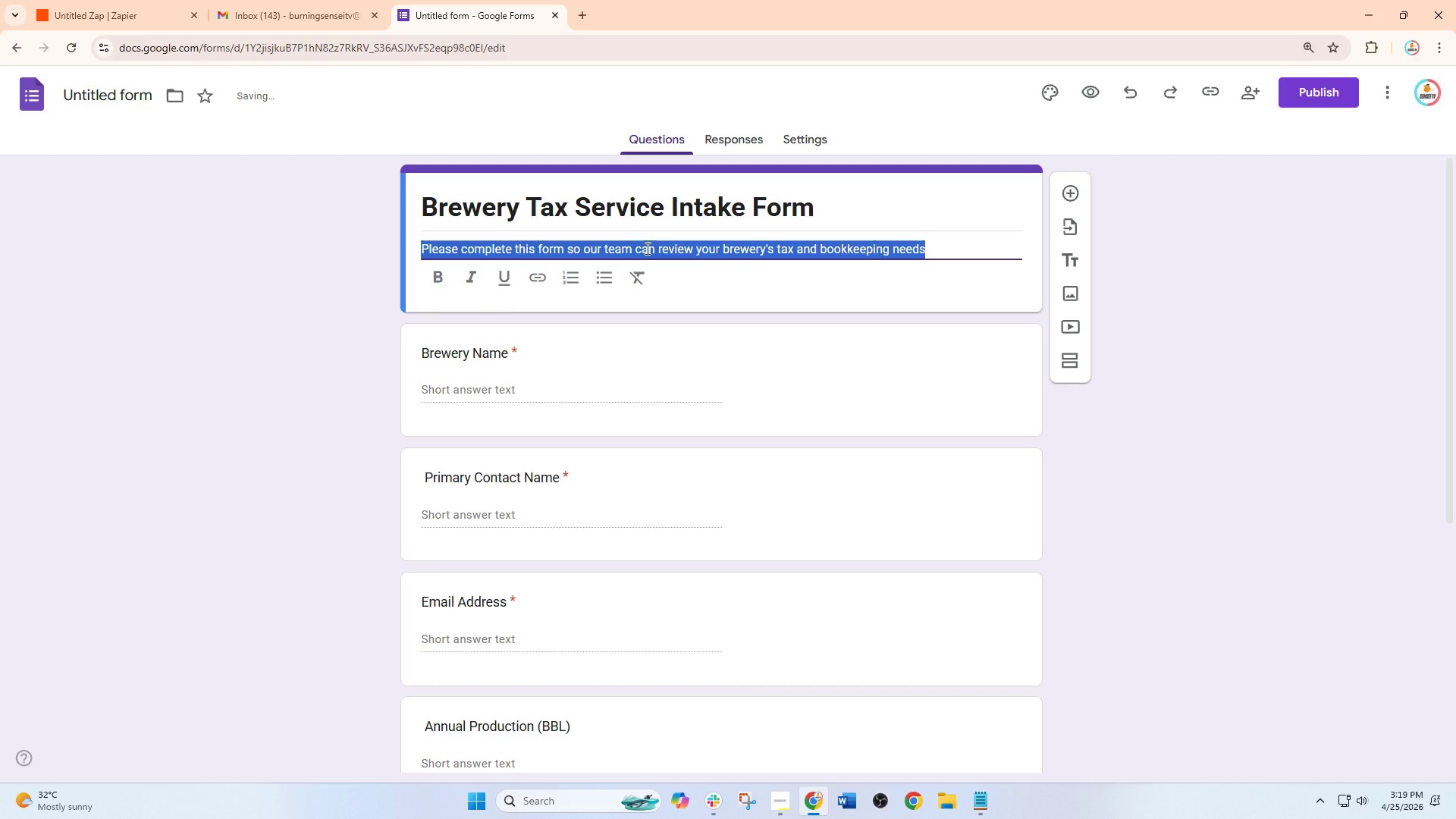 
key(Control+K)
 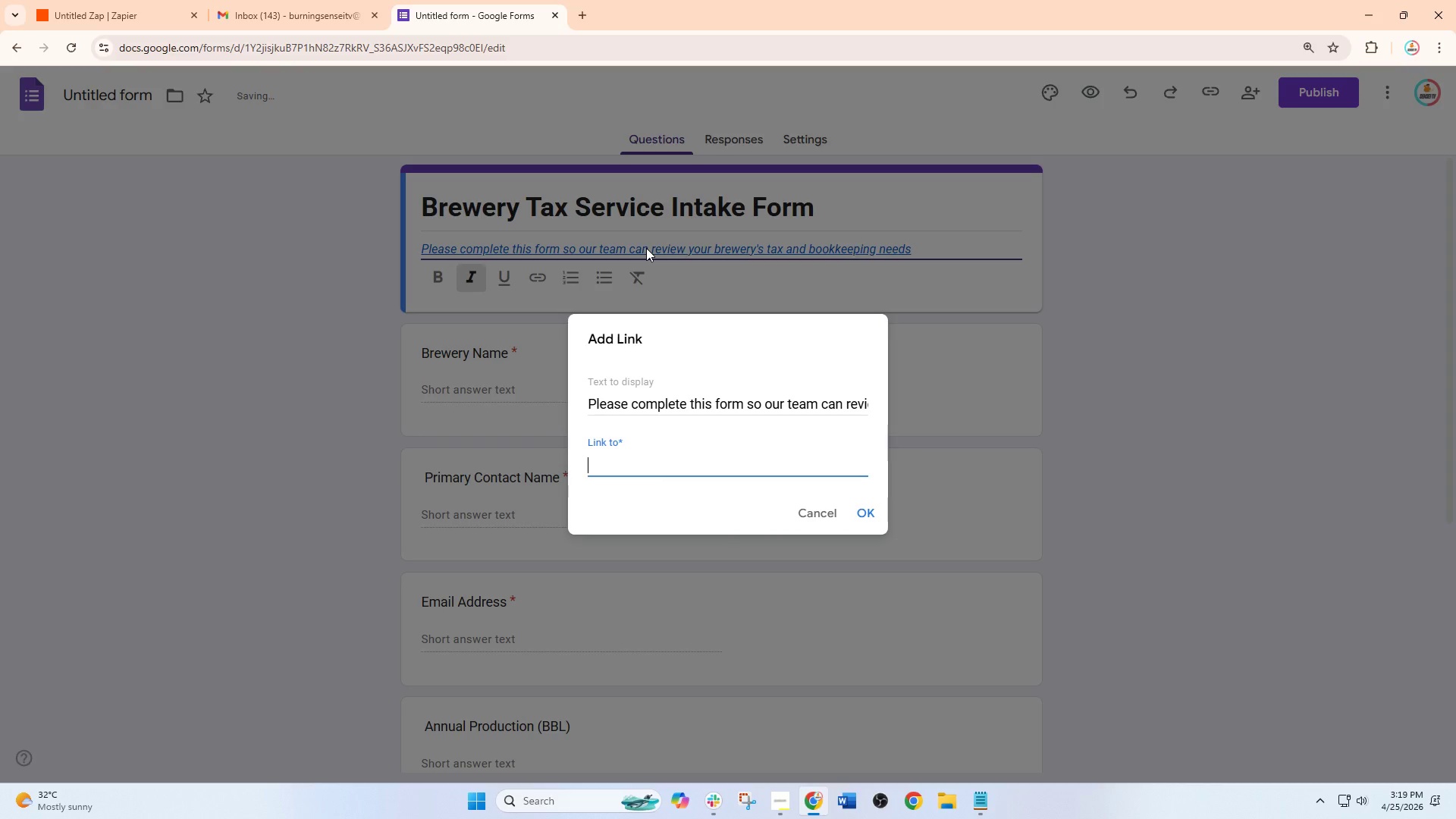 
key(Control+I)
 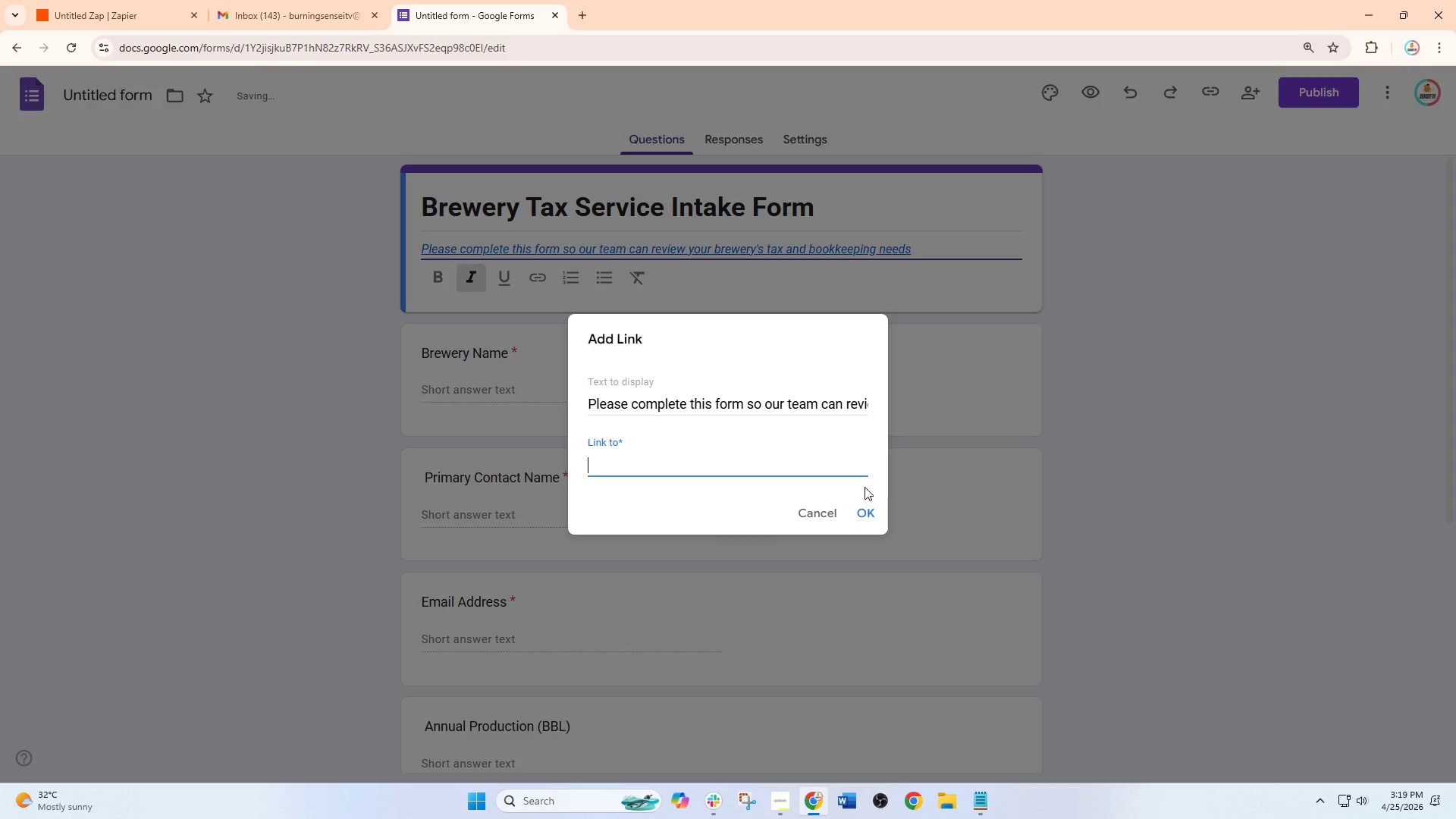 
left_click([827, 519])
 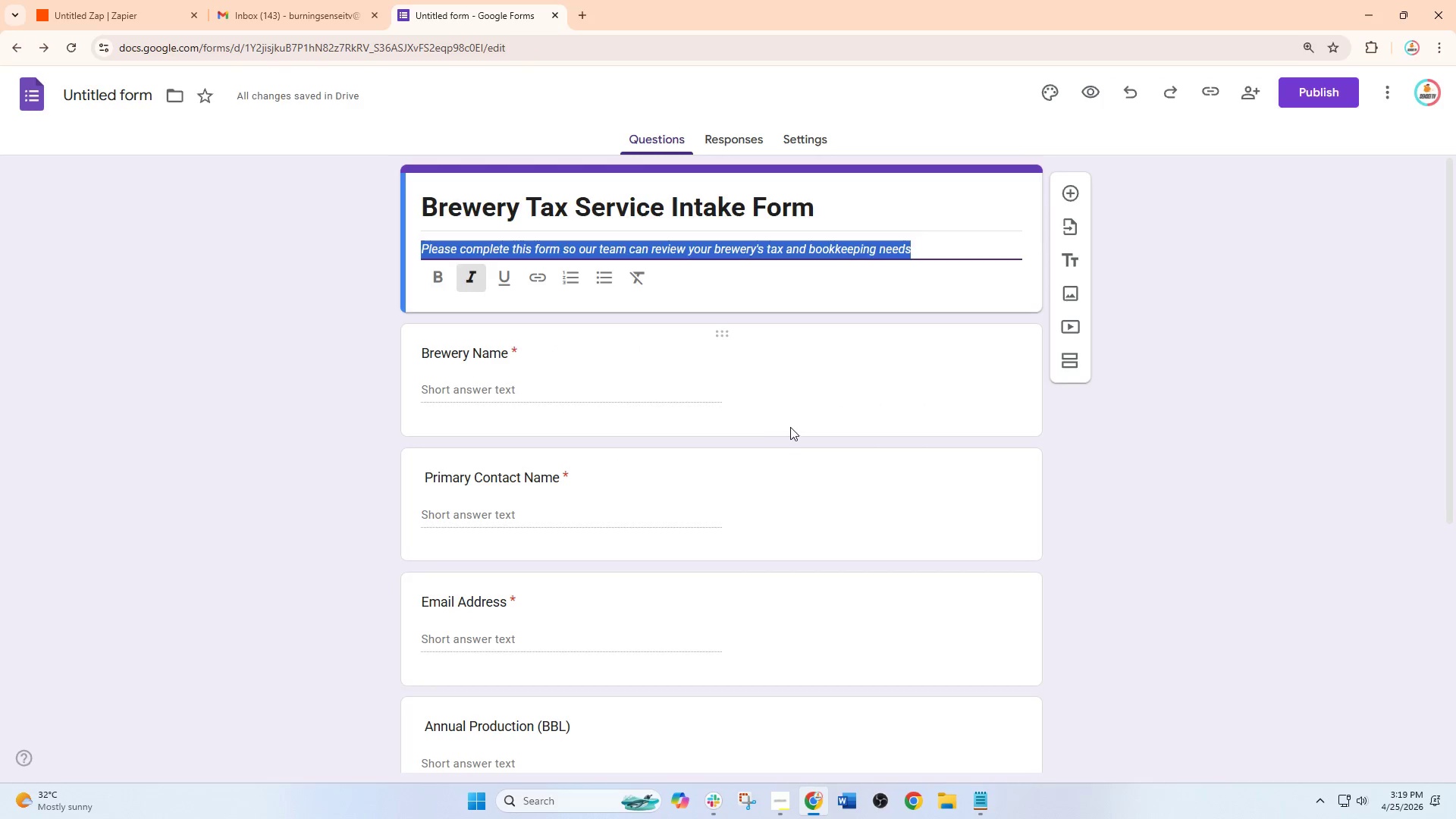 
left_click([739, 425])
 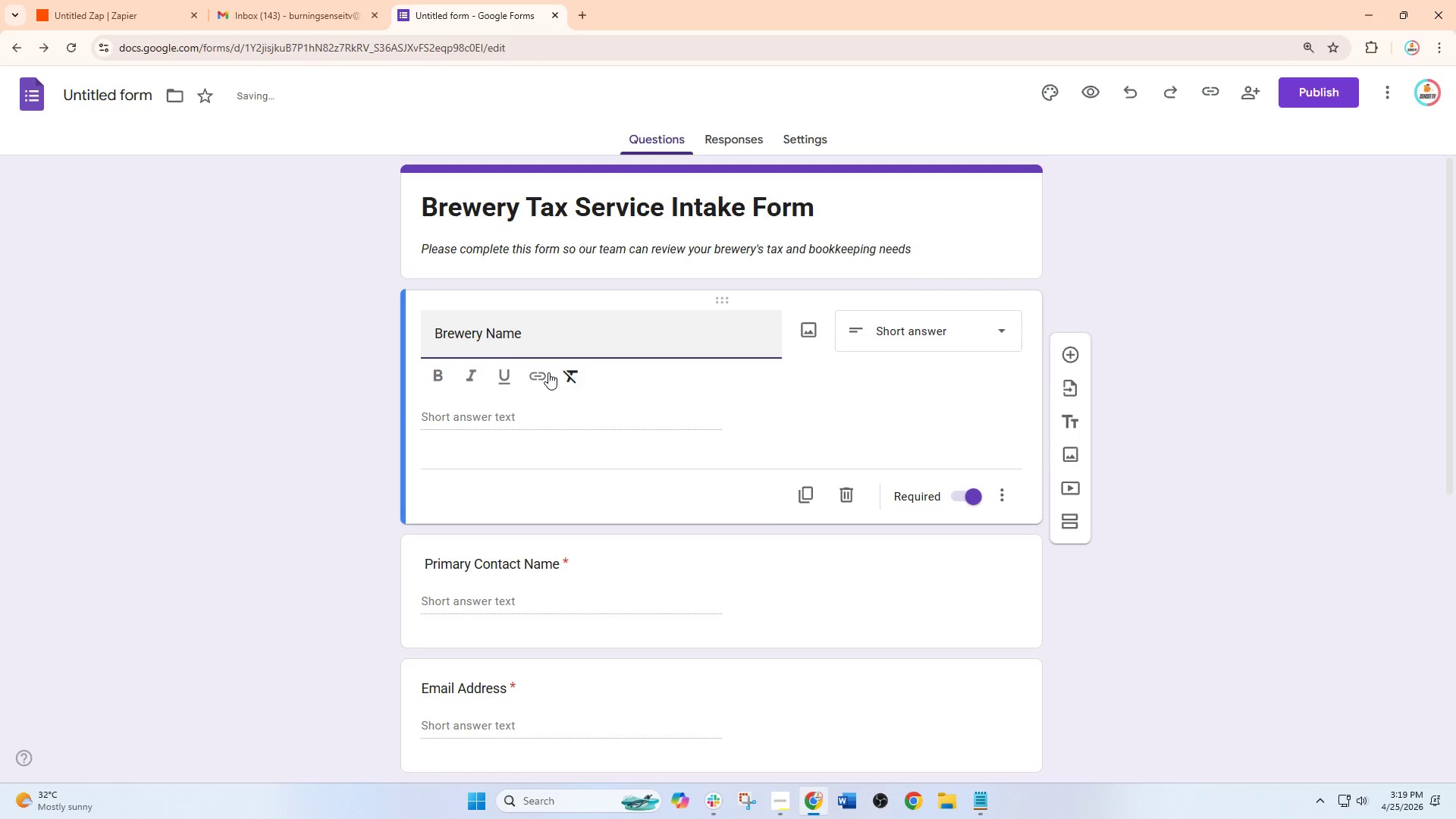 
left_click([529, 341])
 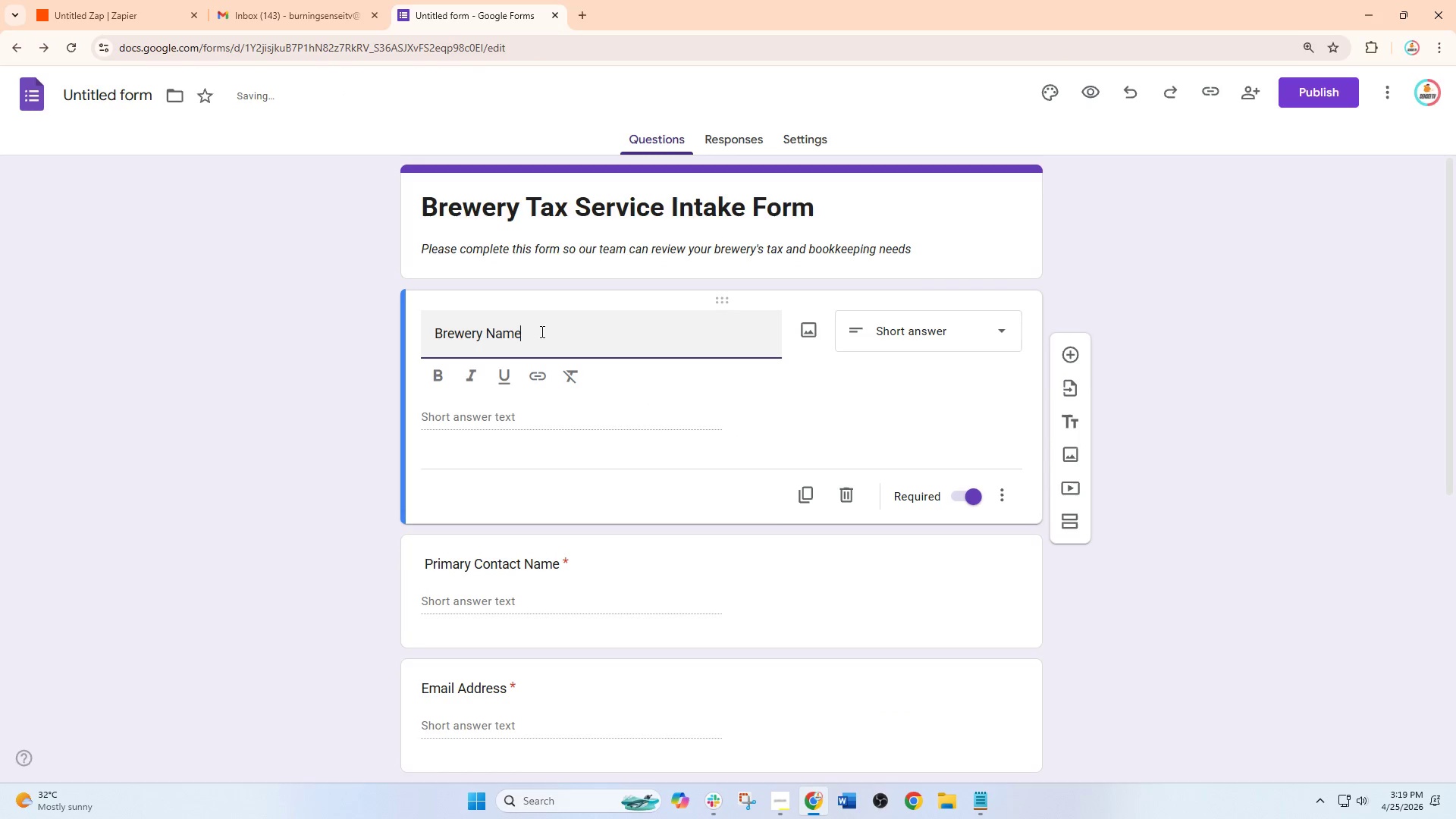 
key(Control+A)
 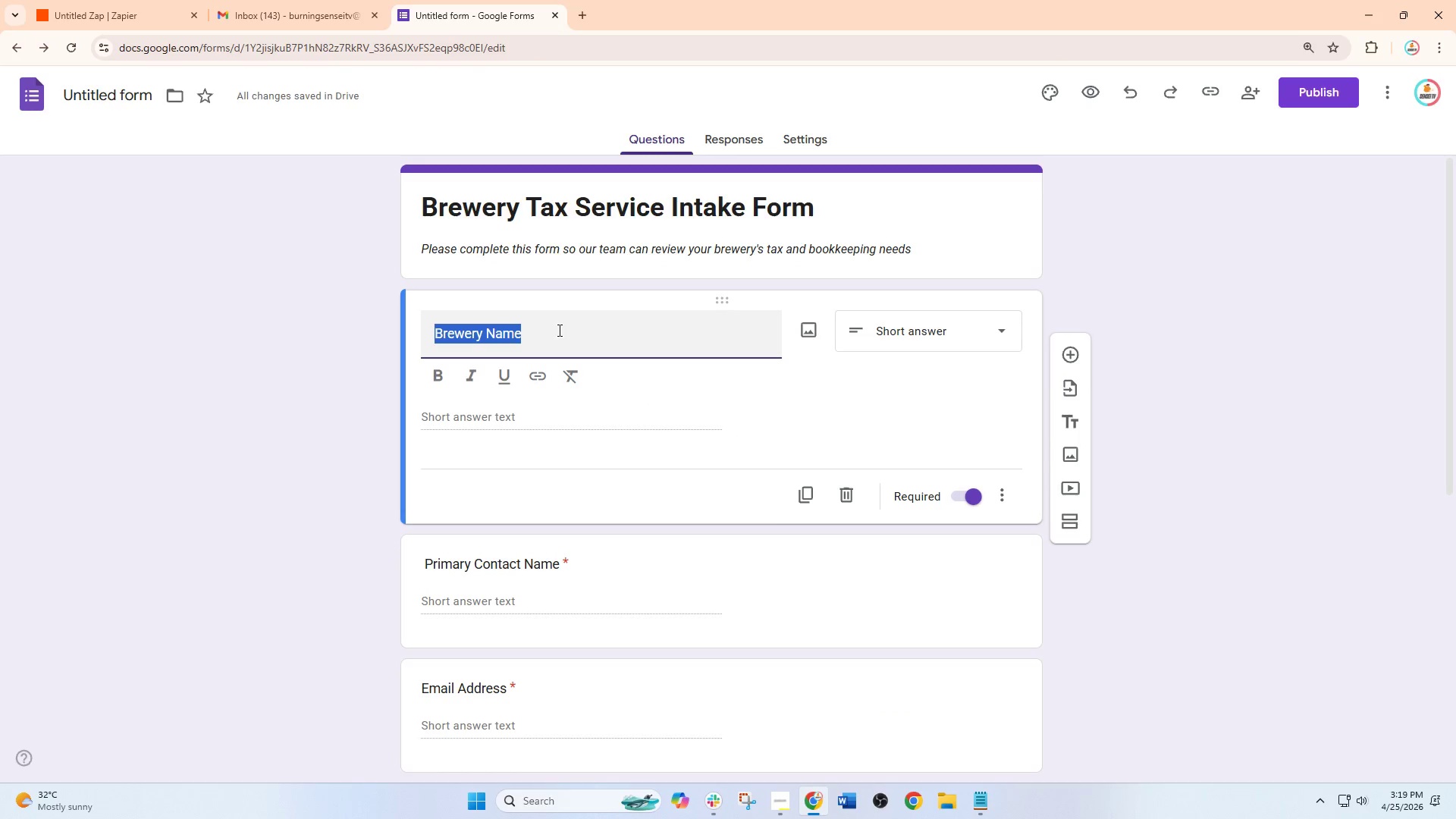 
key(Control+I)
 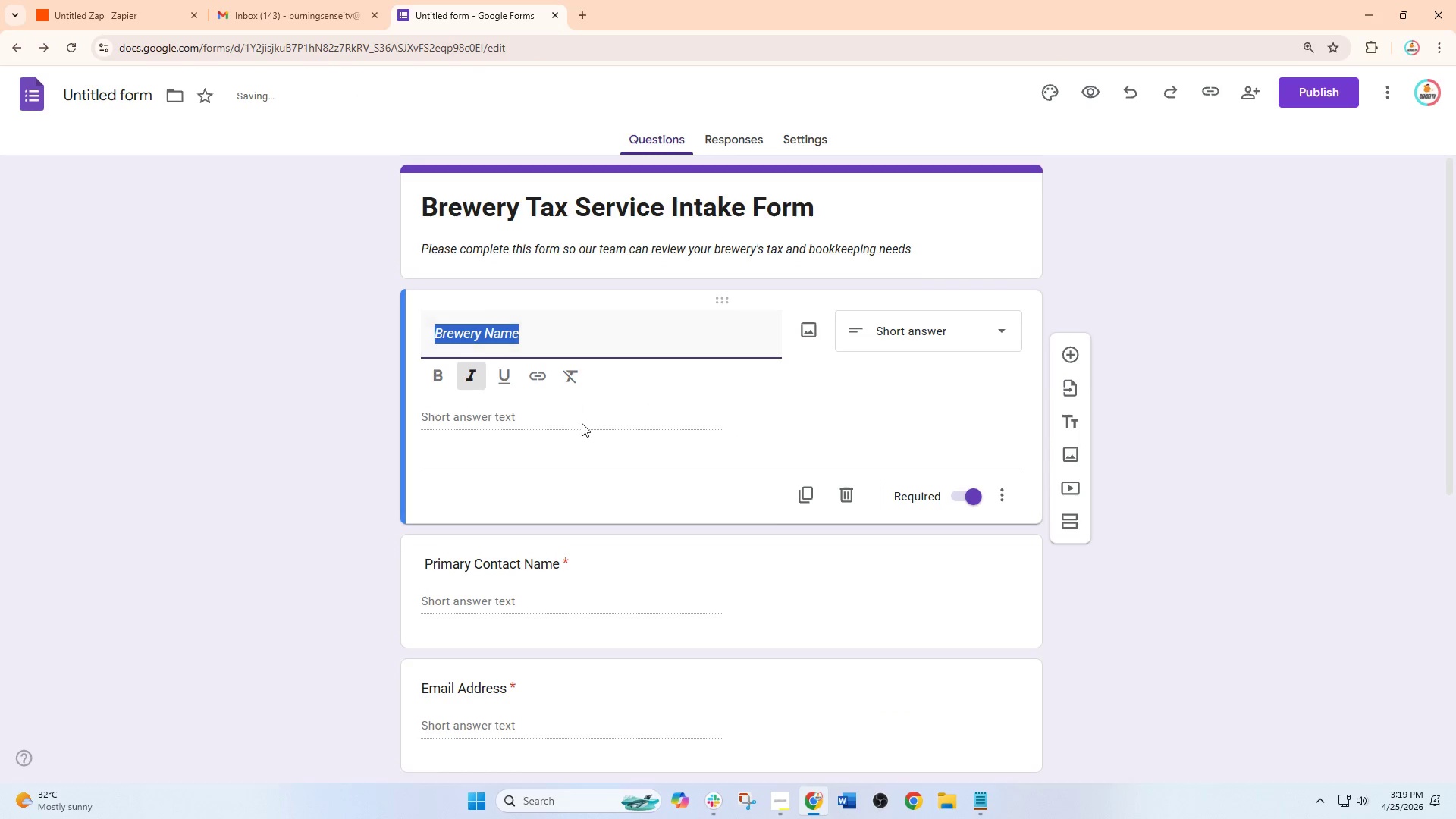 
scroll: coordinate [582, 423], scroll_direction: down, amount: 1.0
 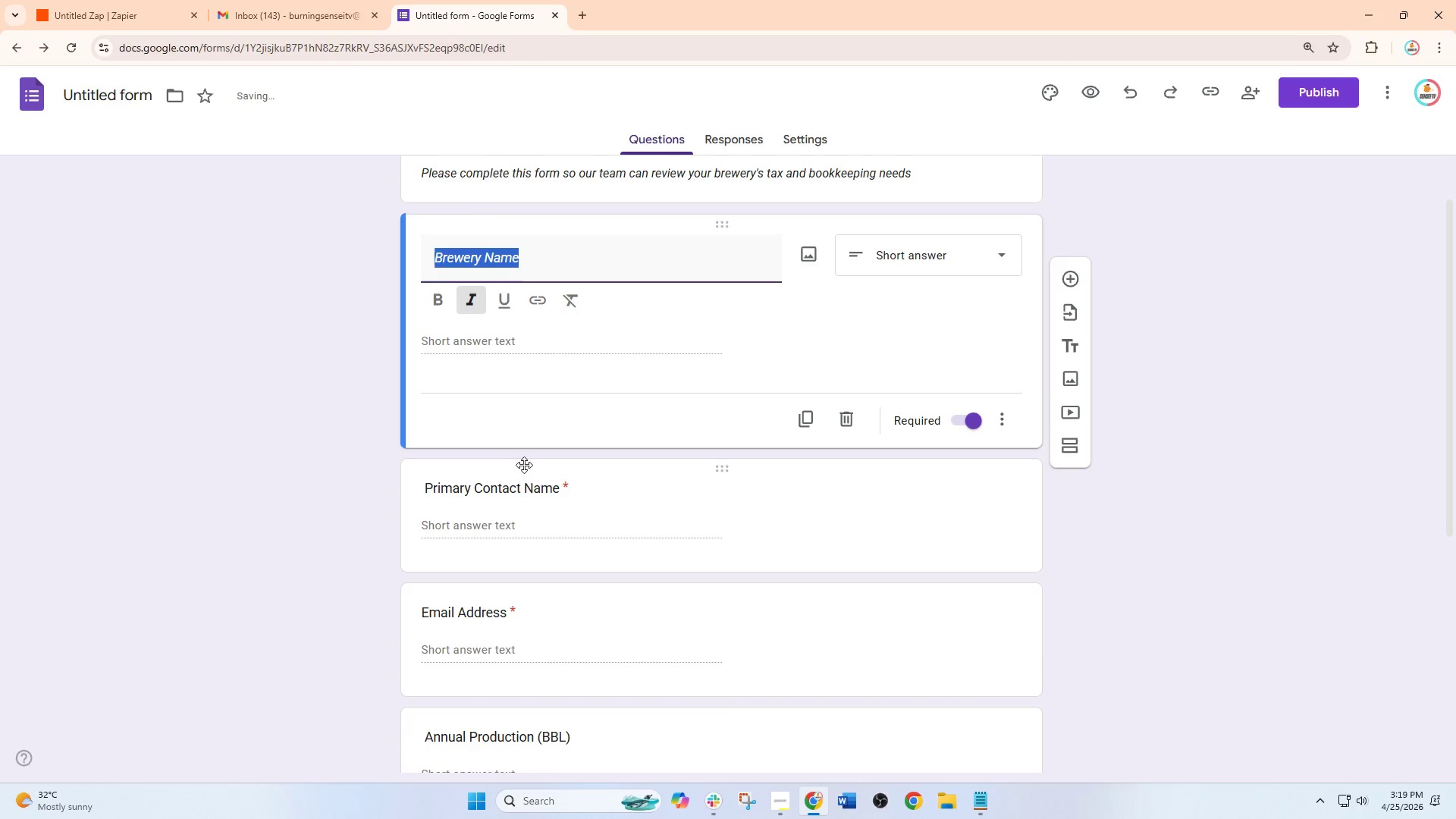 
left_click([523, 466])
 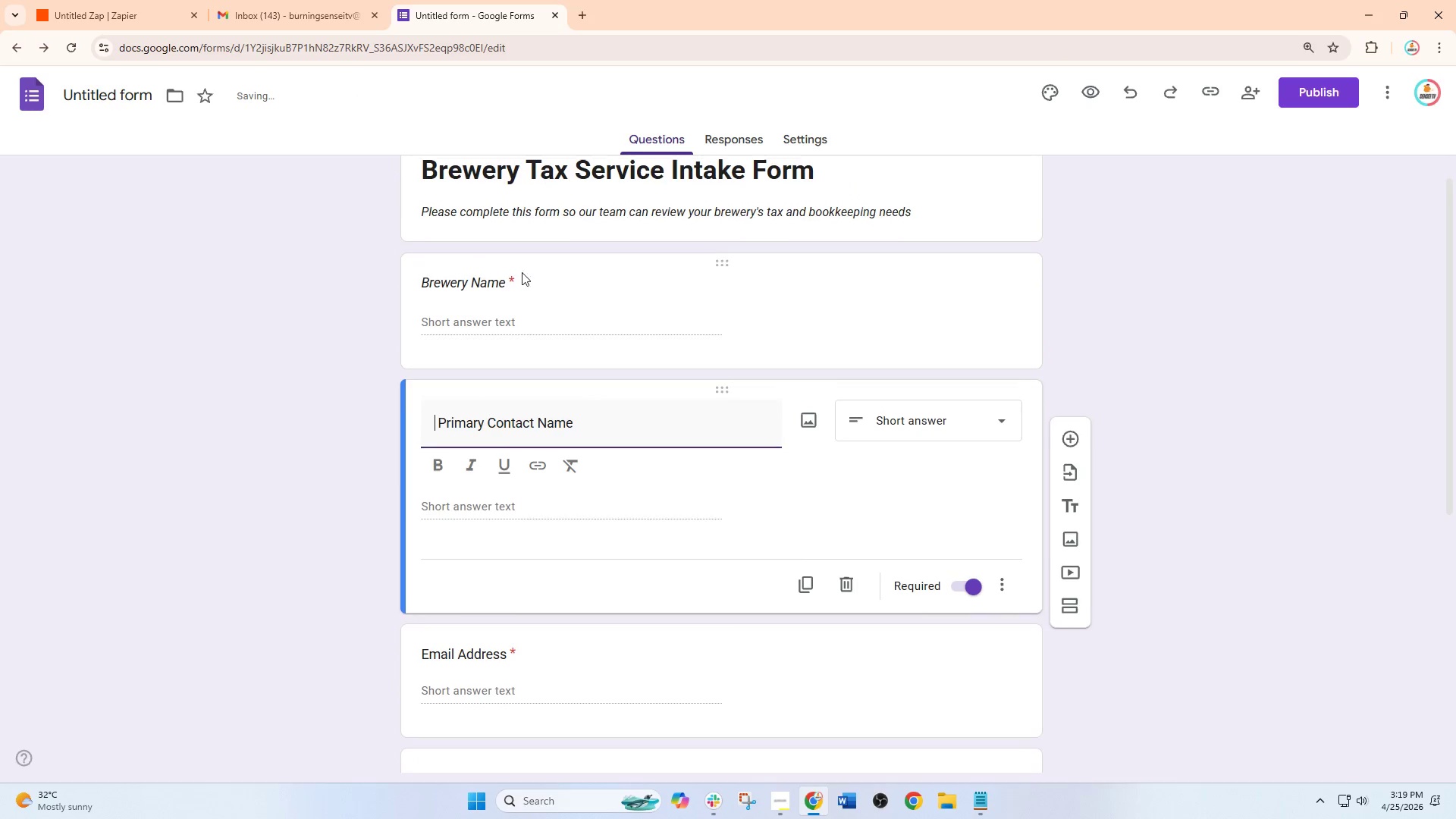 
left_click([522, 268])
 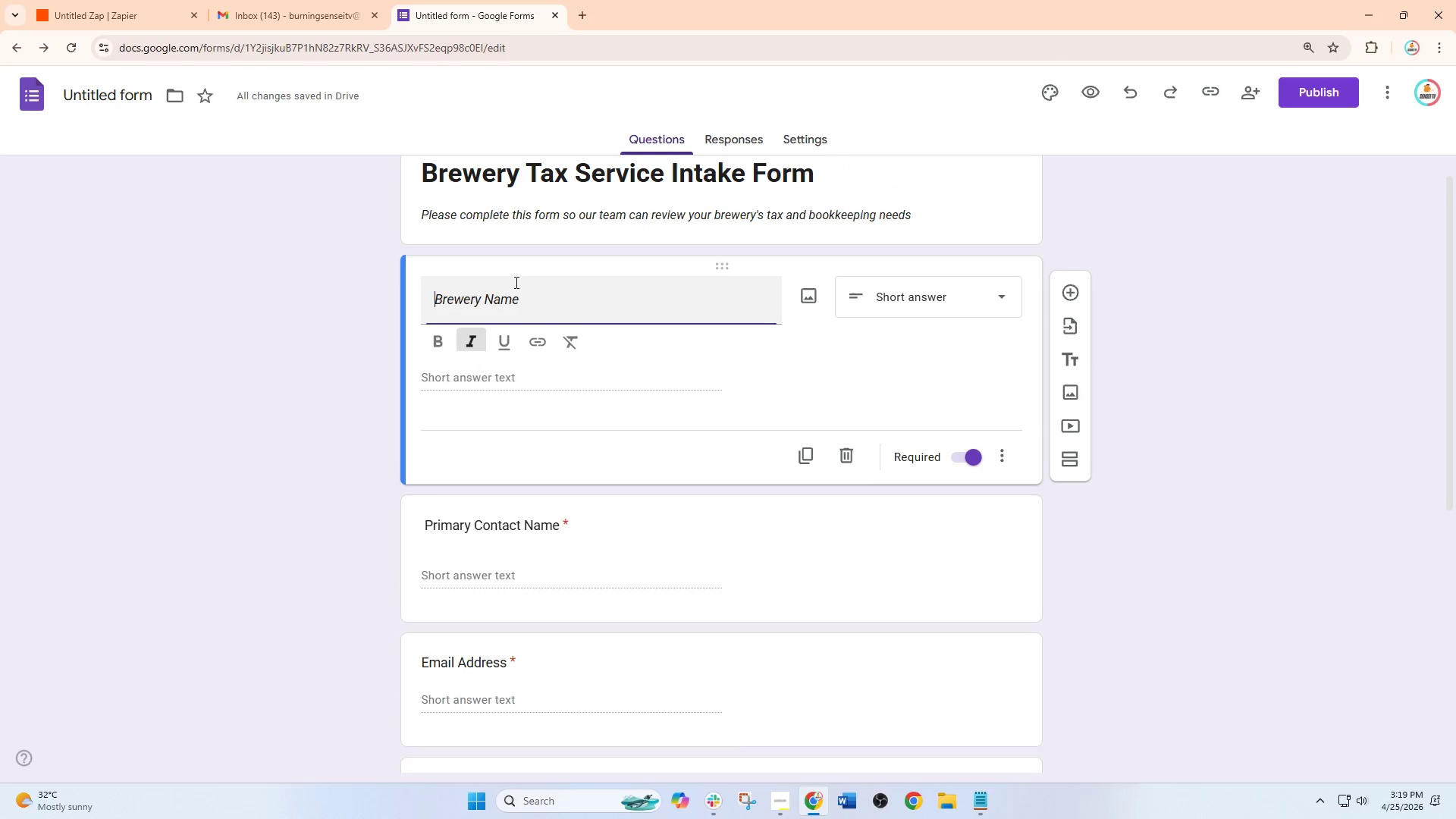 
left_click([514, 284])
 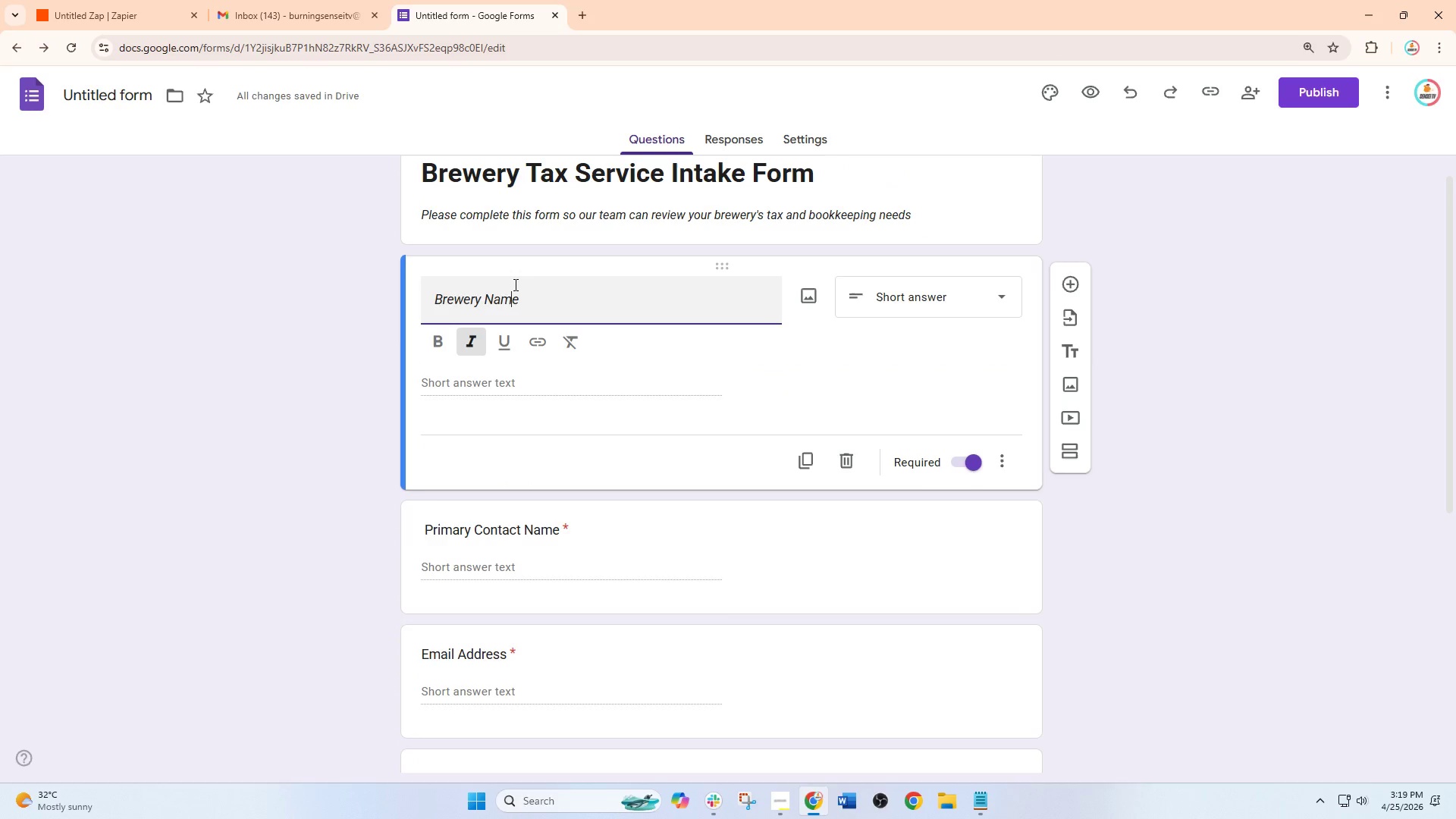 
key(Control+A)
 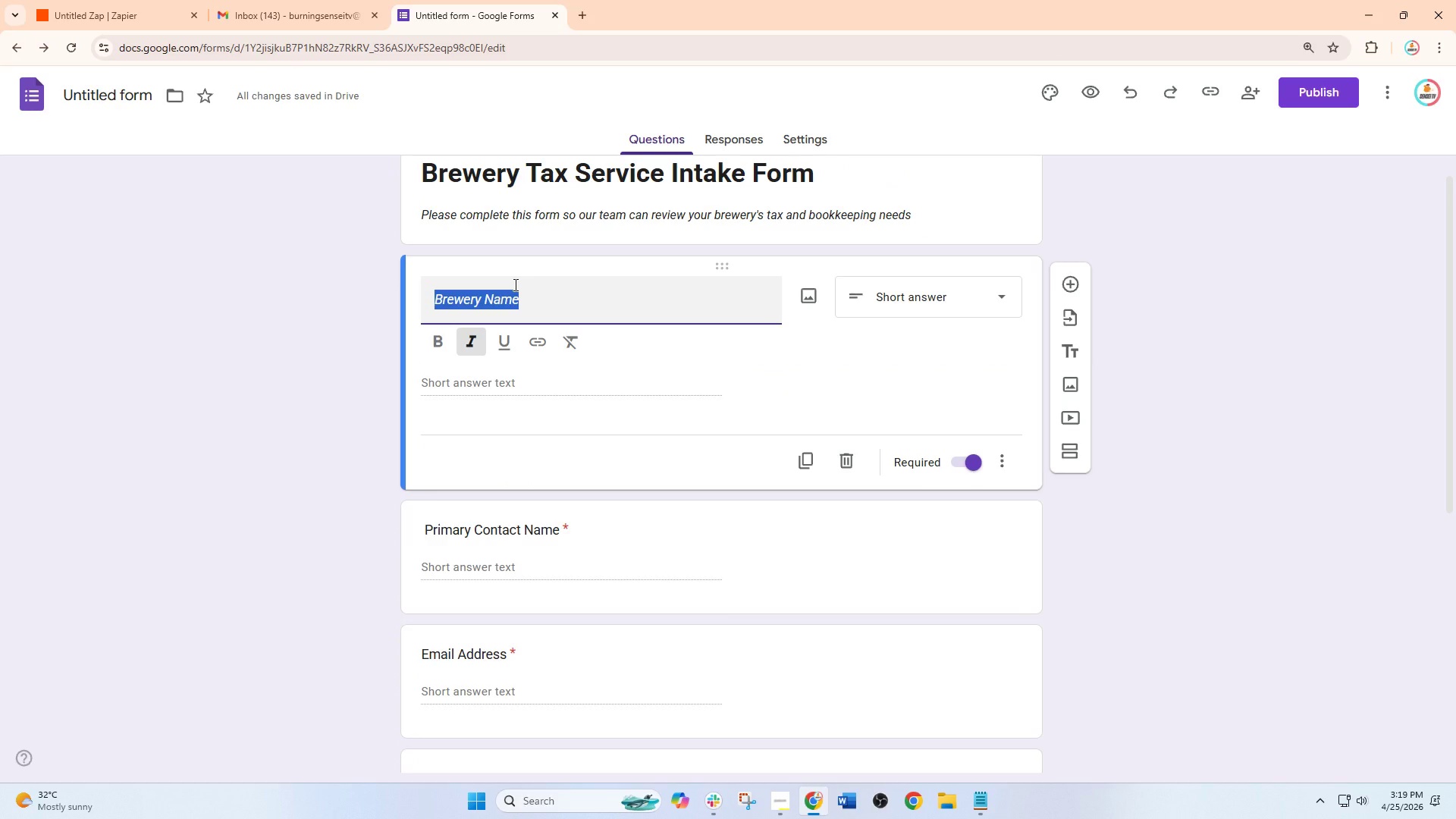 
key(Control+U)
 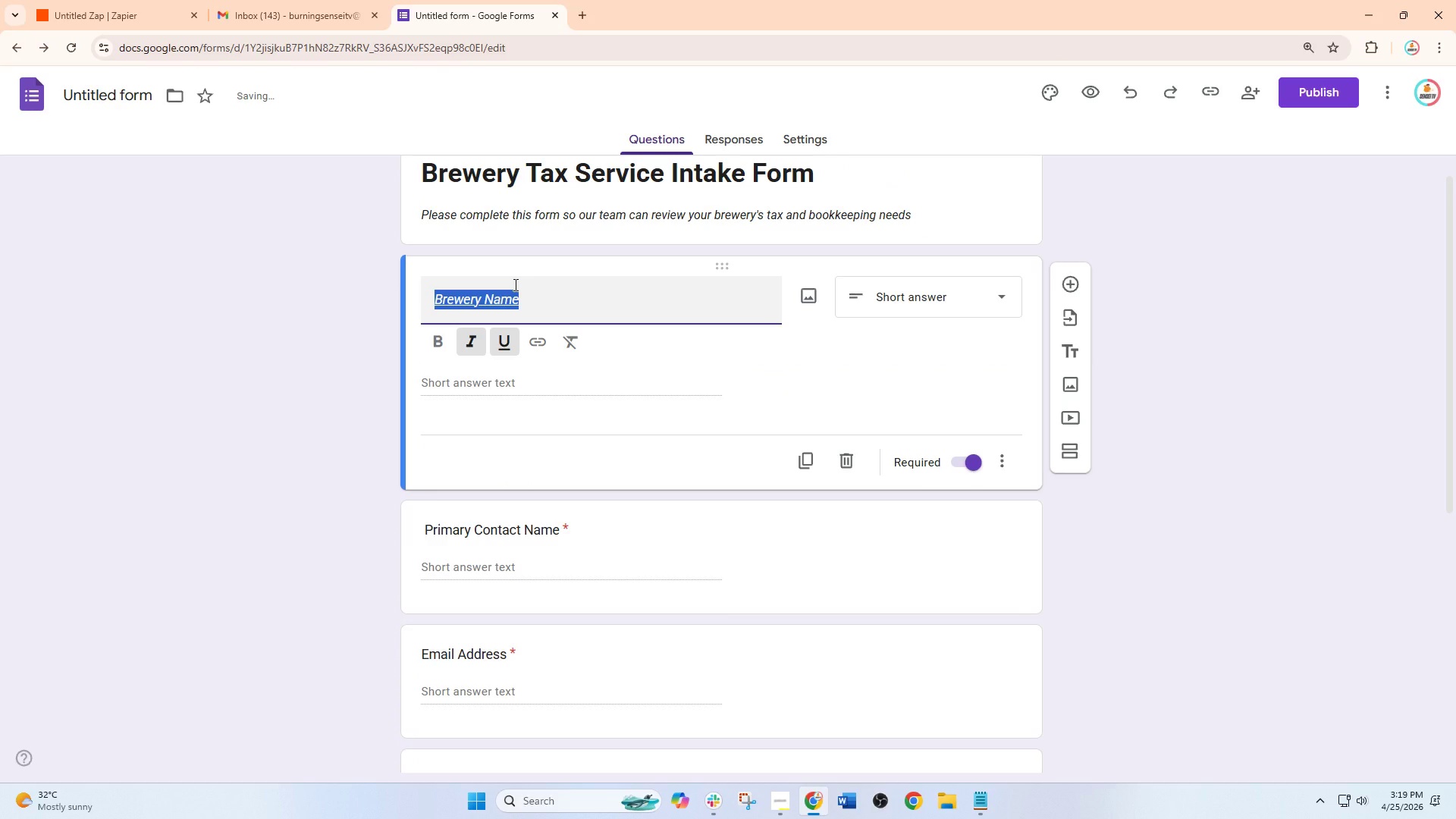 
key(Control+Z)
 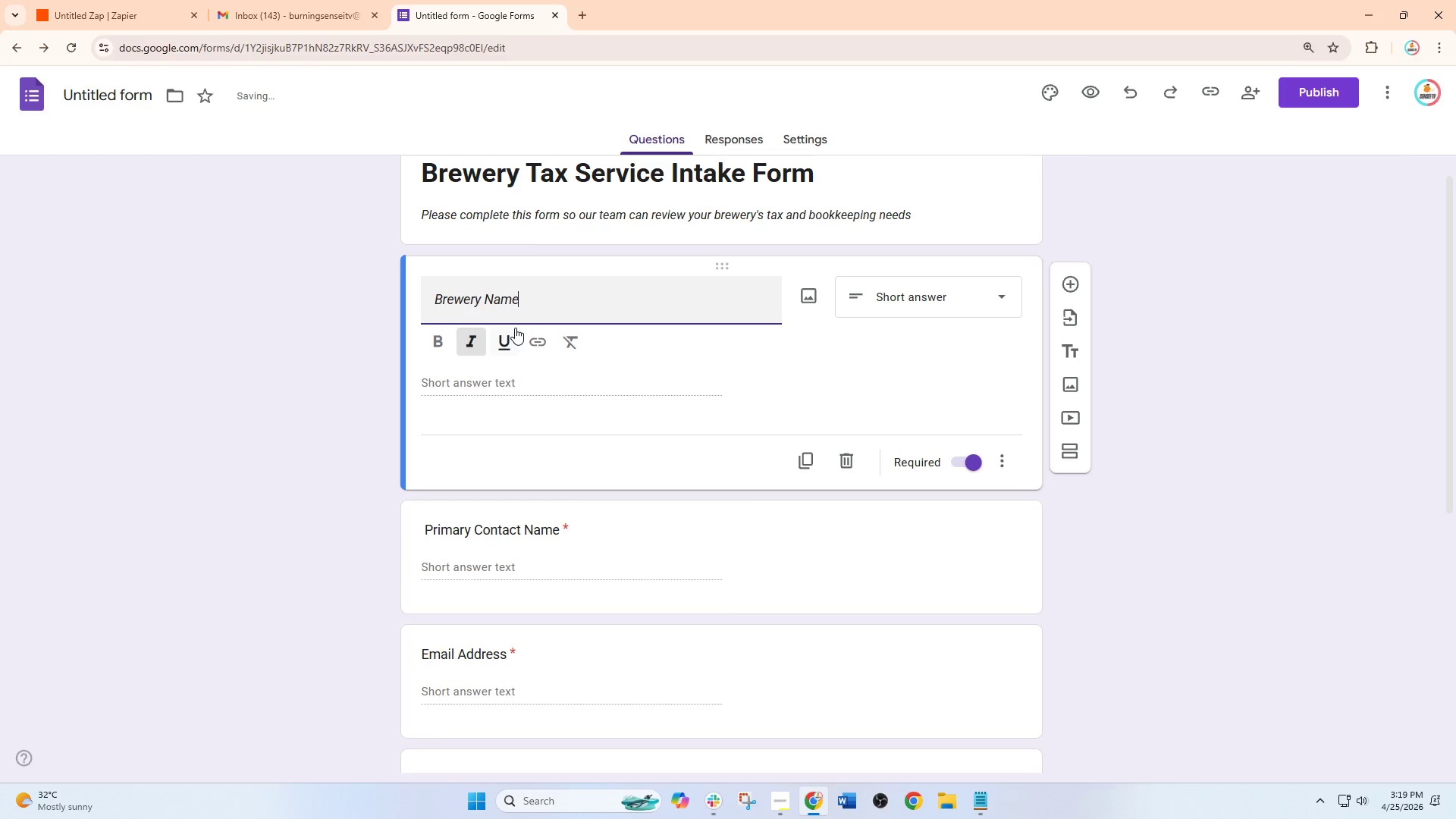 
left_click_drag(start_coordinate=[542, 298], to_coordinate=[358, 287])
 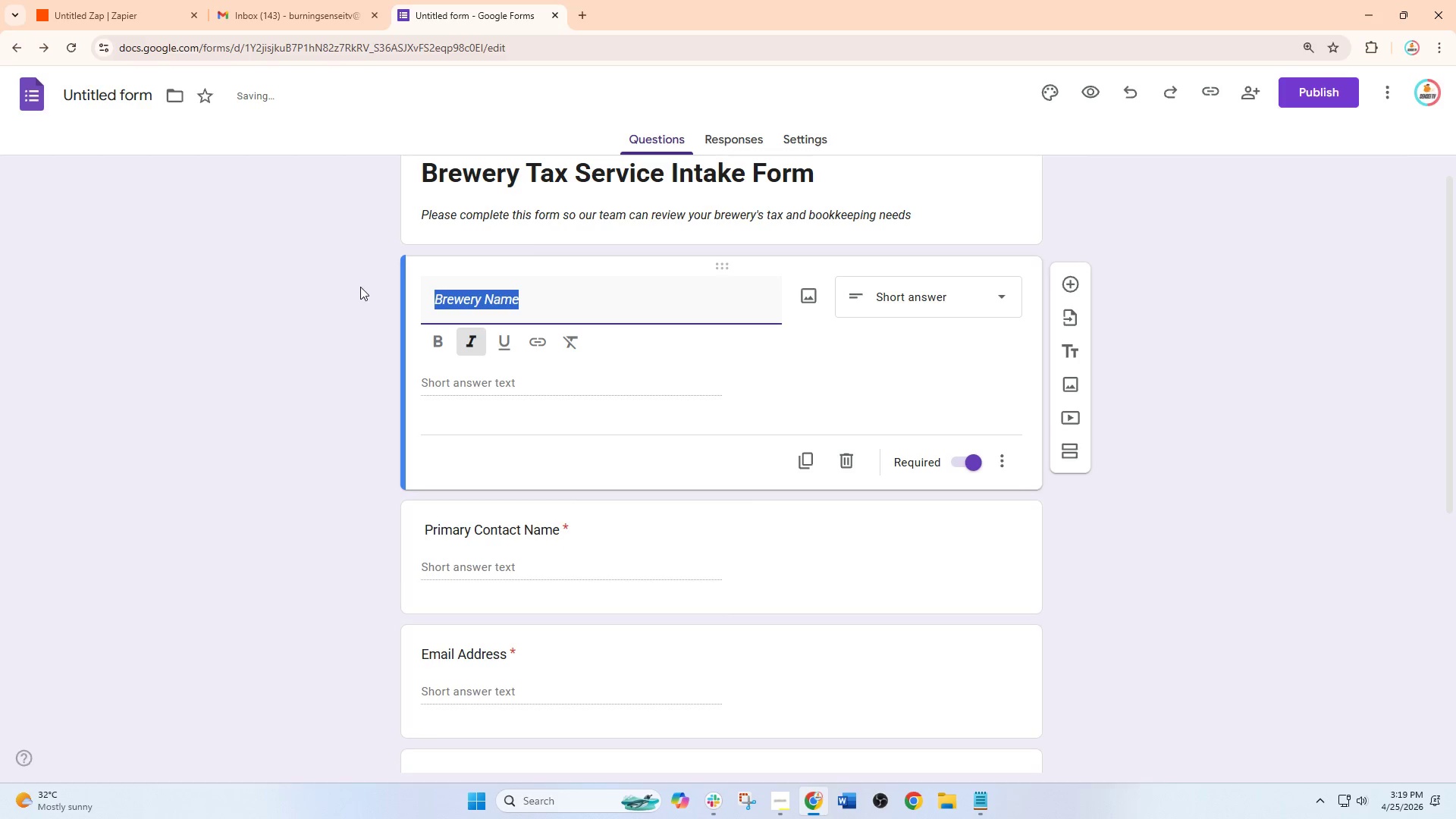 
key(Control+B)
 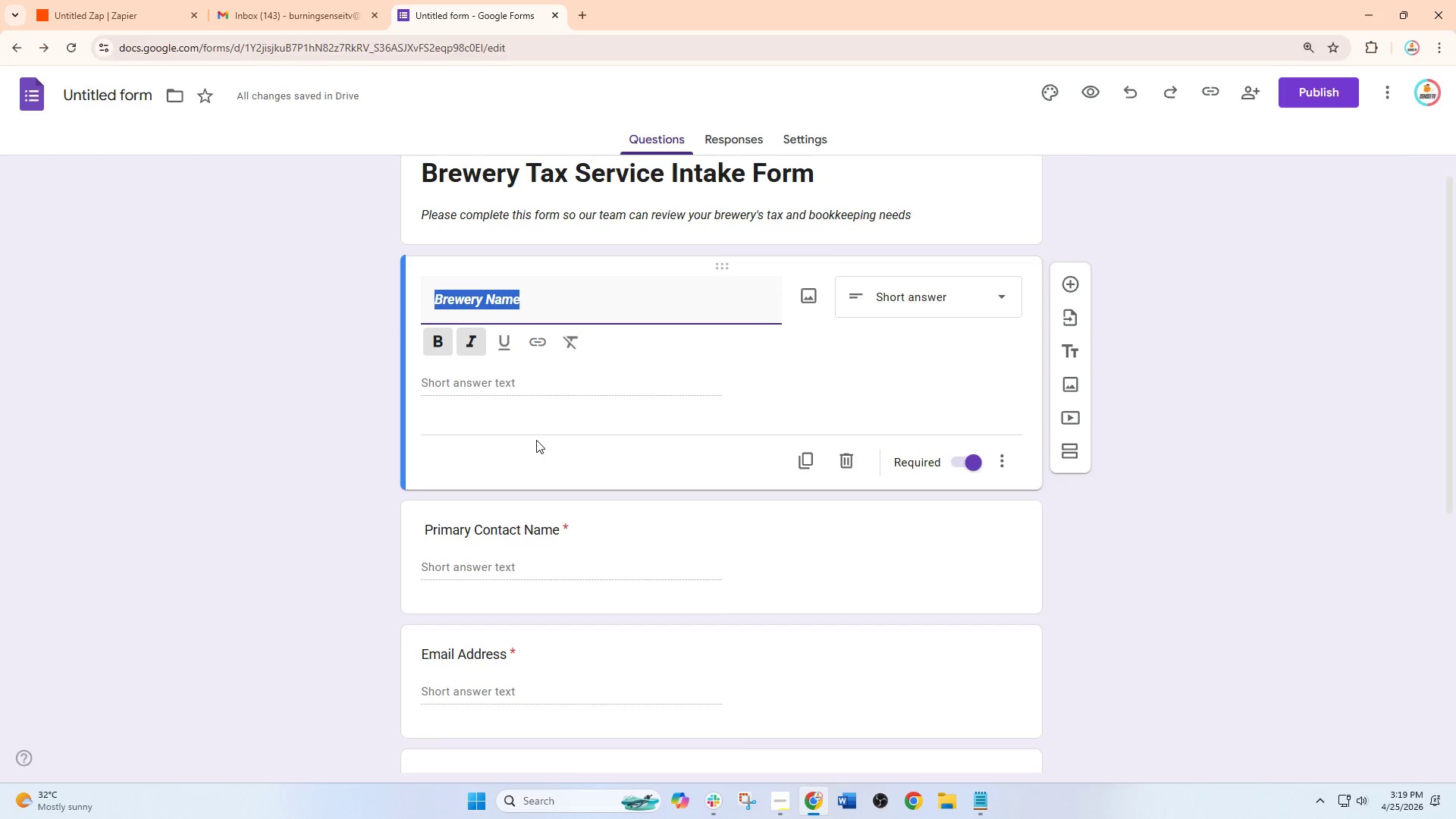 
left_click([560, 378])
 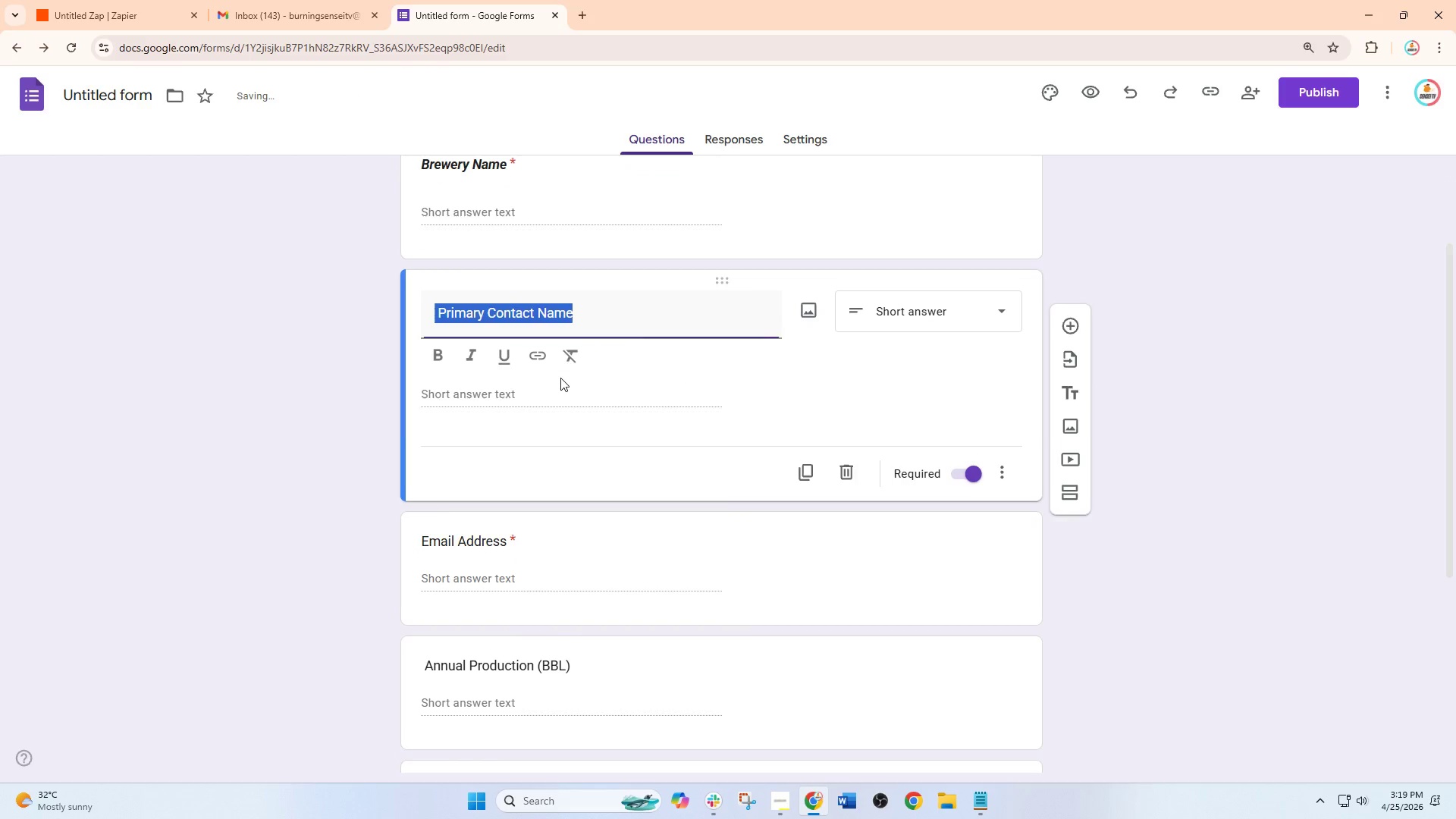 
scroll: coordinate [536, 440], scroll_direction: down, amount: 2.0
 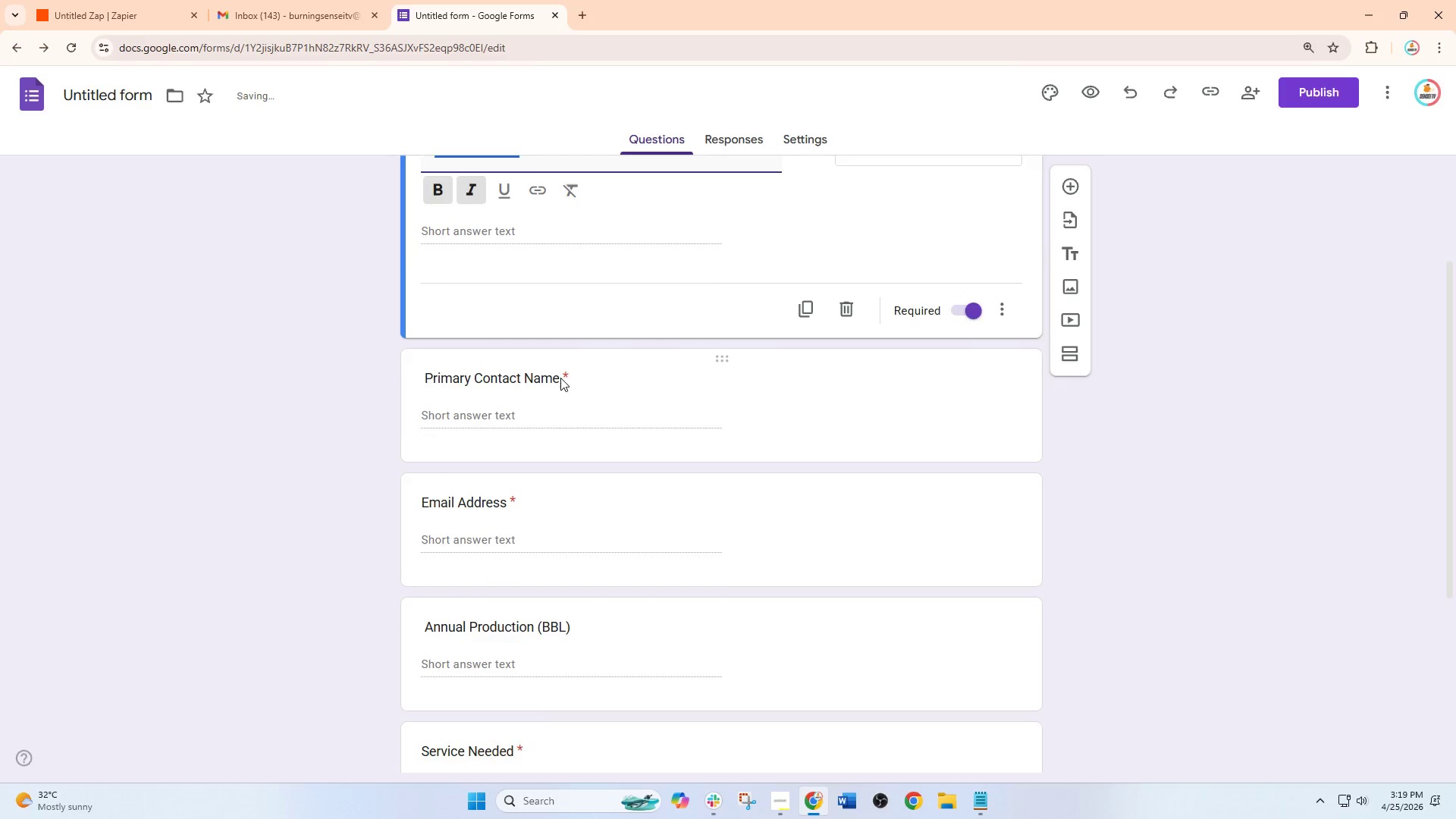 
key(Control+B)
 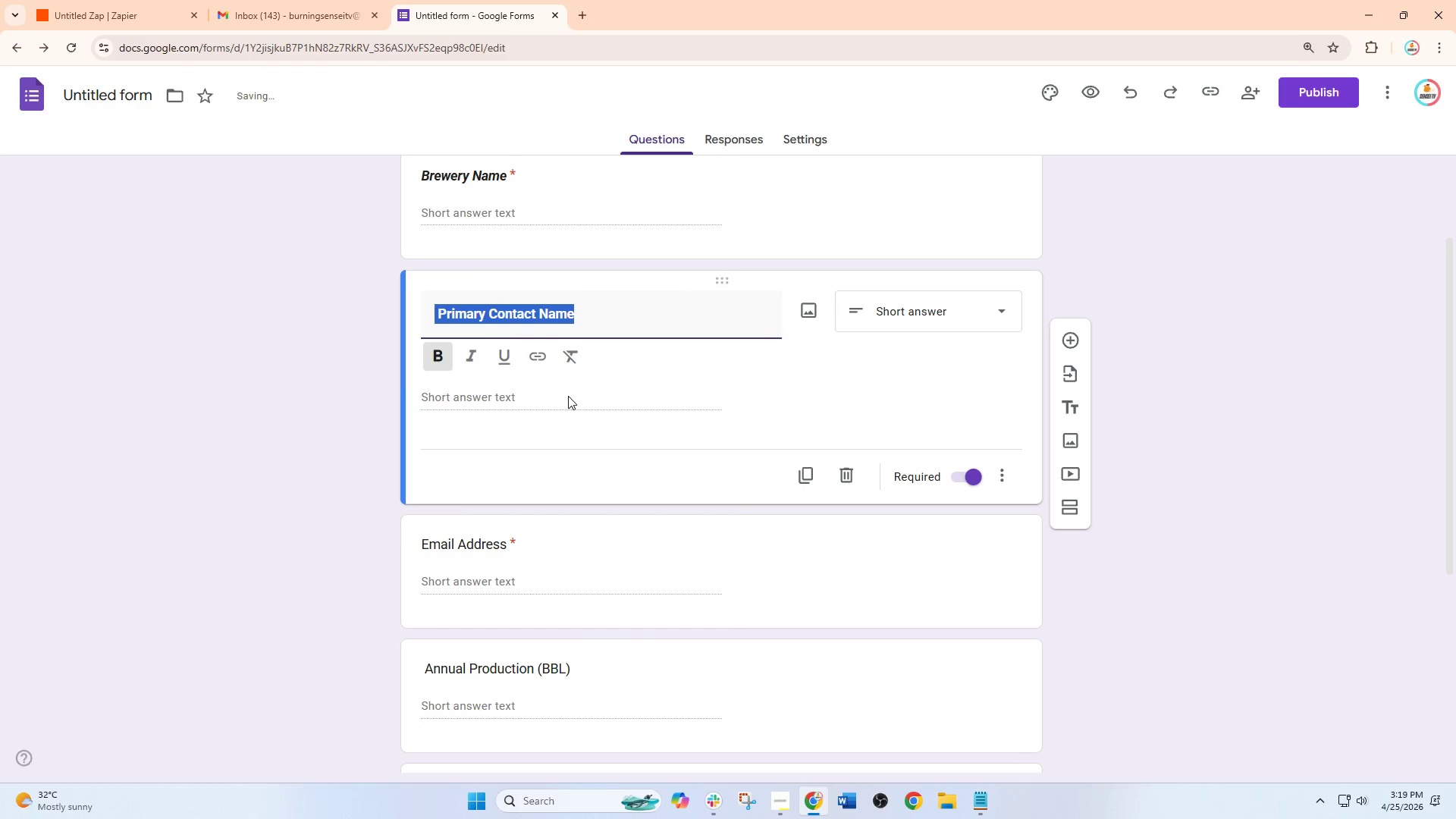 
left_click([513, 397])
 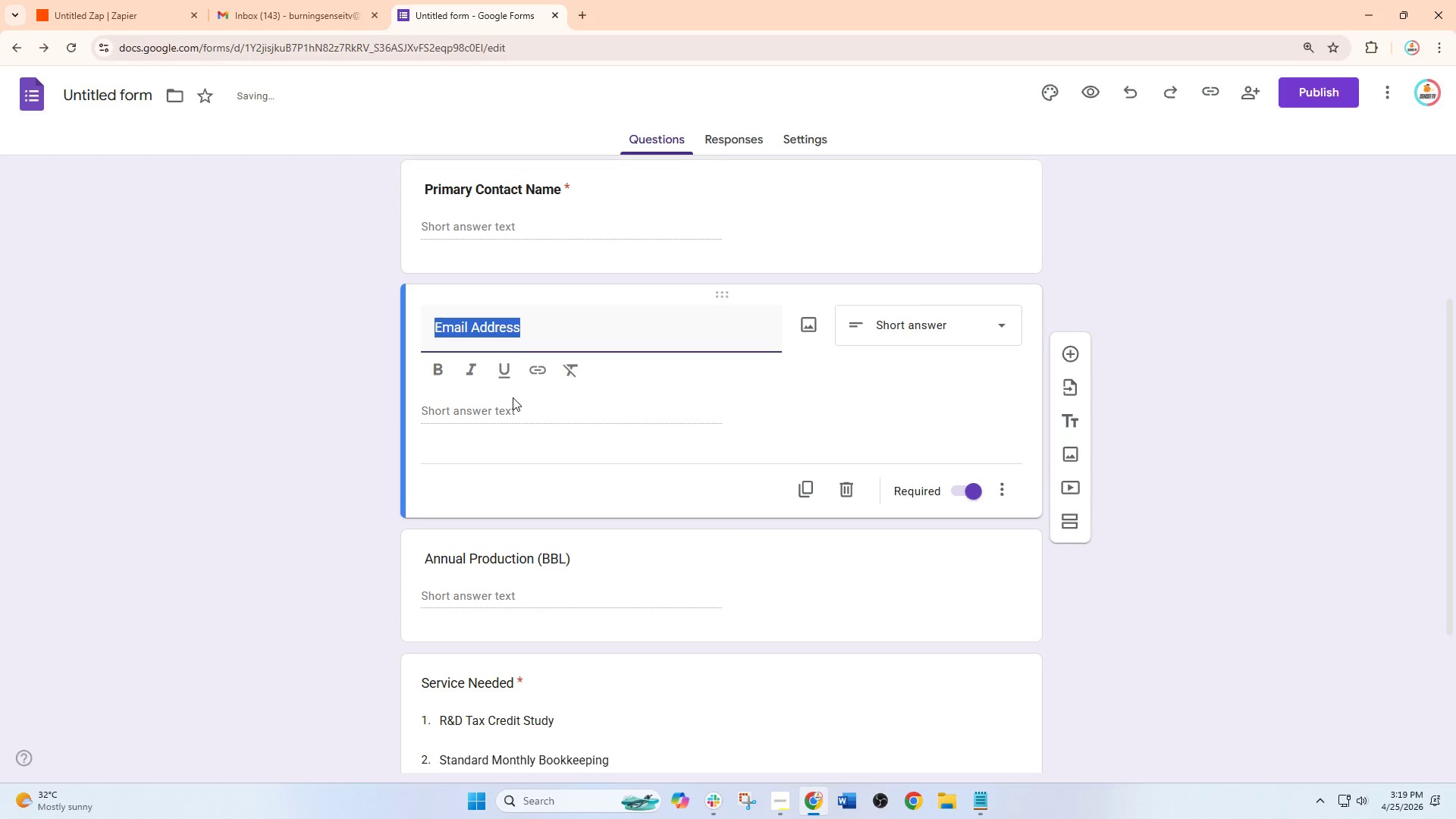 
scroll: coordinate [568, 401], scroll_direction: down, amount: 2.0
 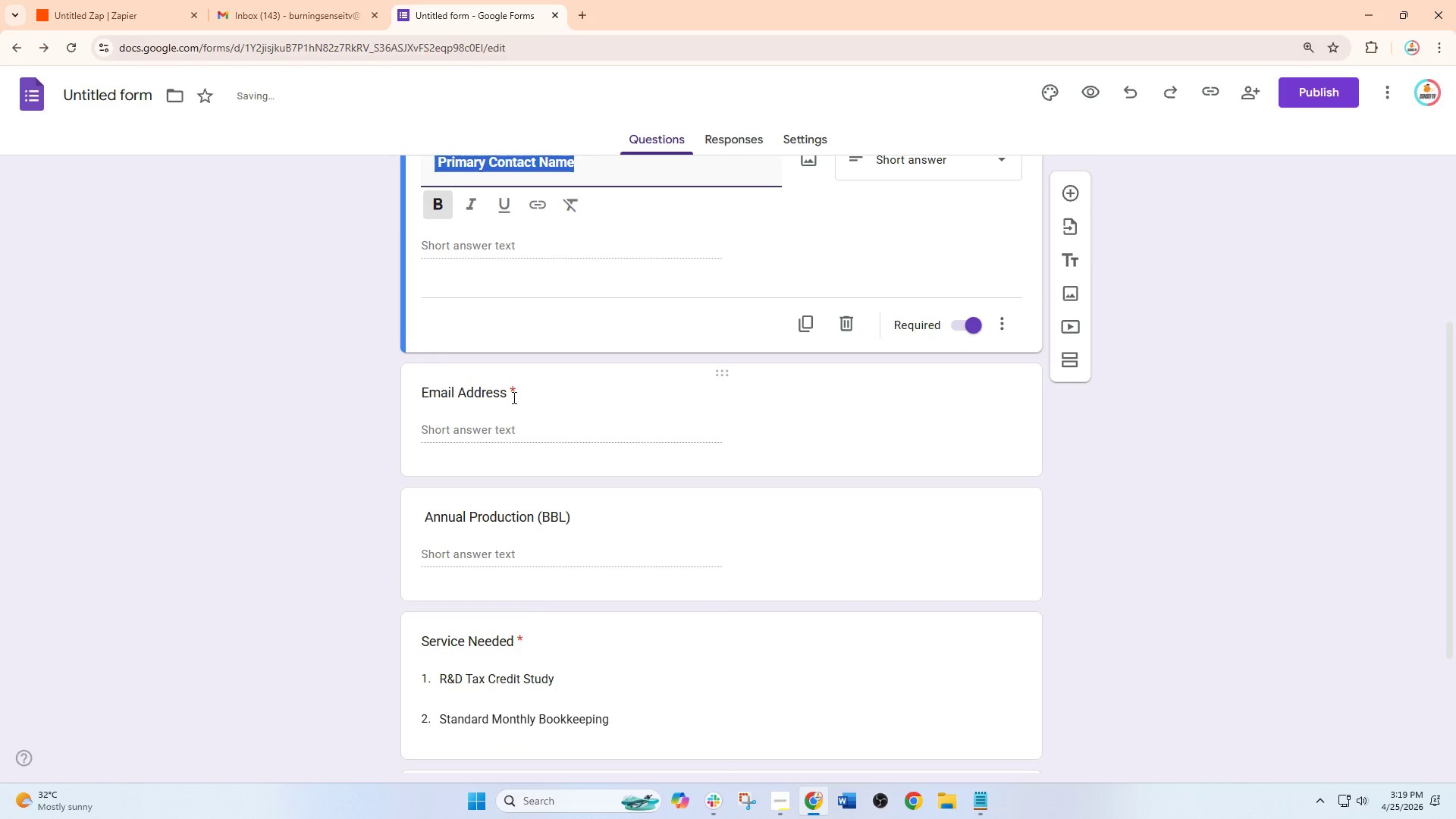 
key(Control+B)
 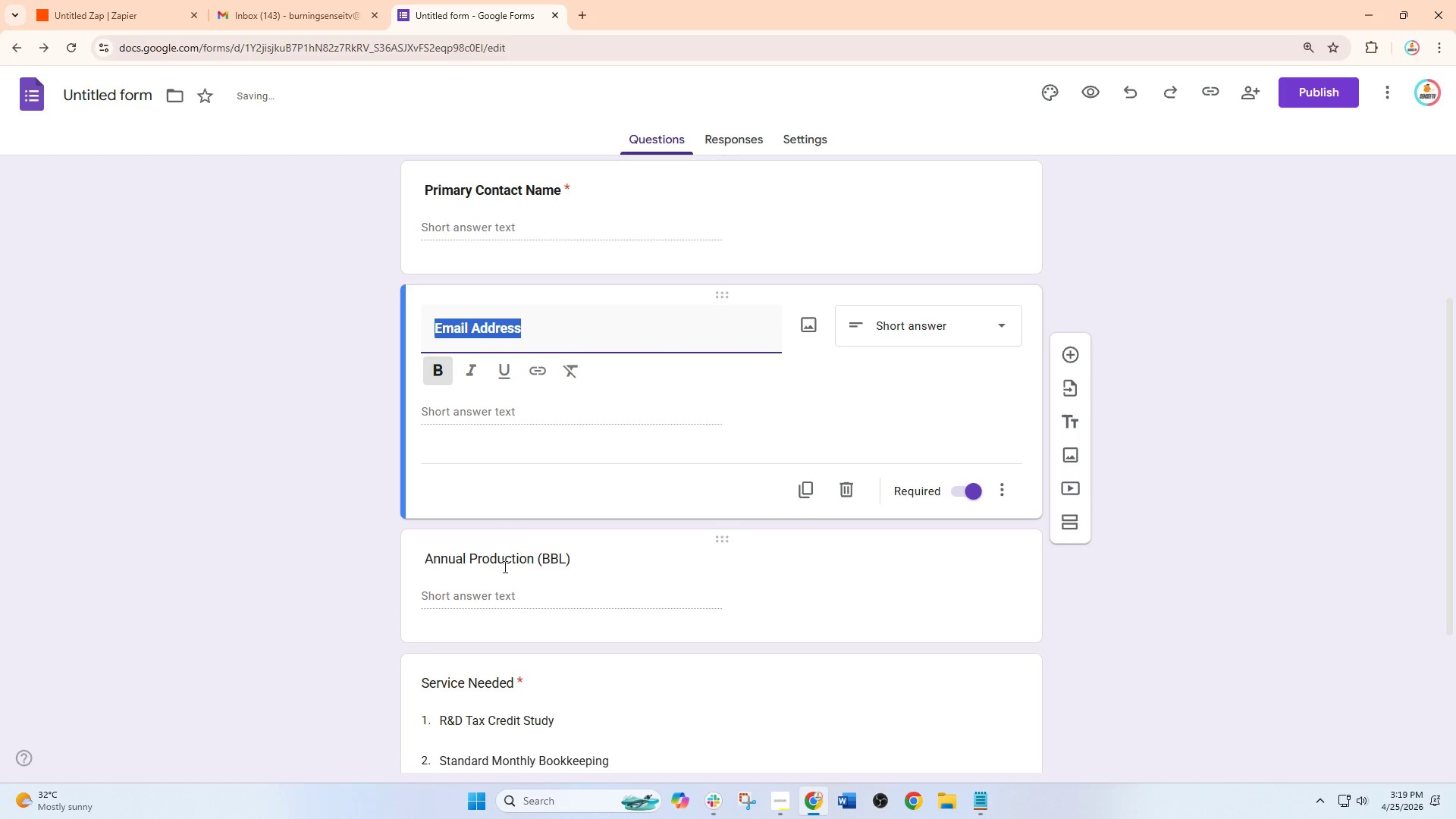 
left_click([507, 576])
 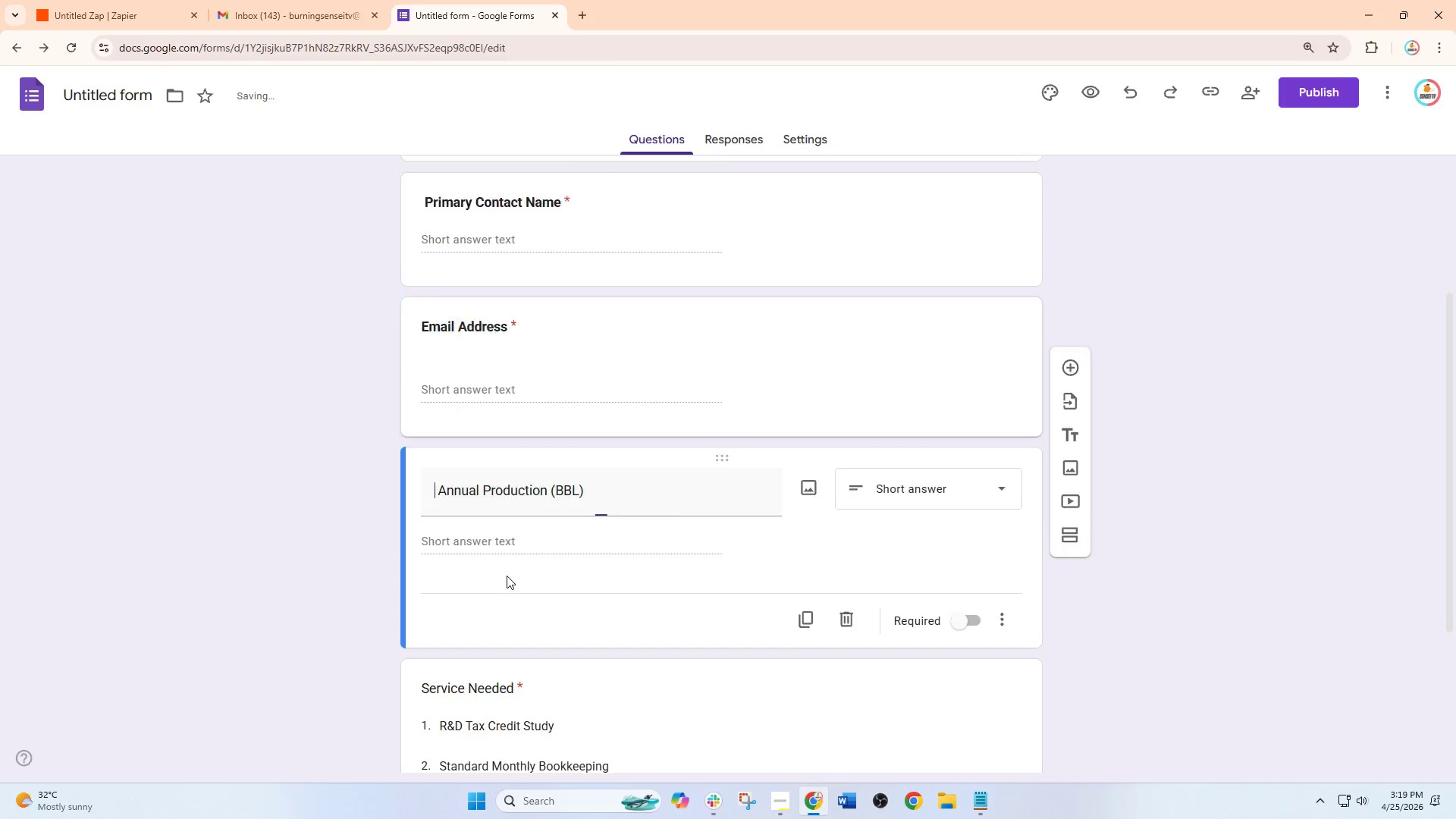 
hold_key(key=ControlLeft, duration=0.66)
 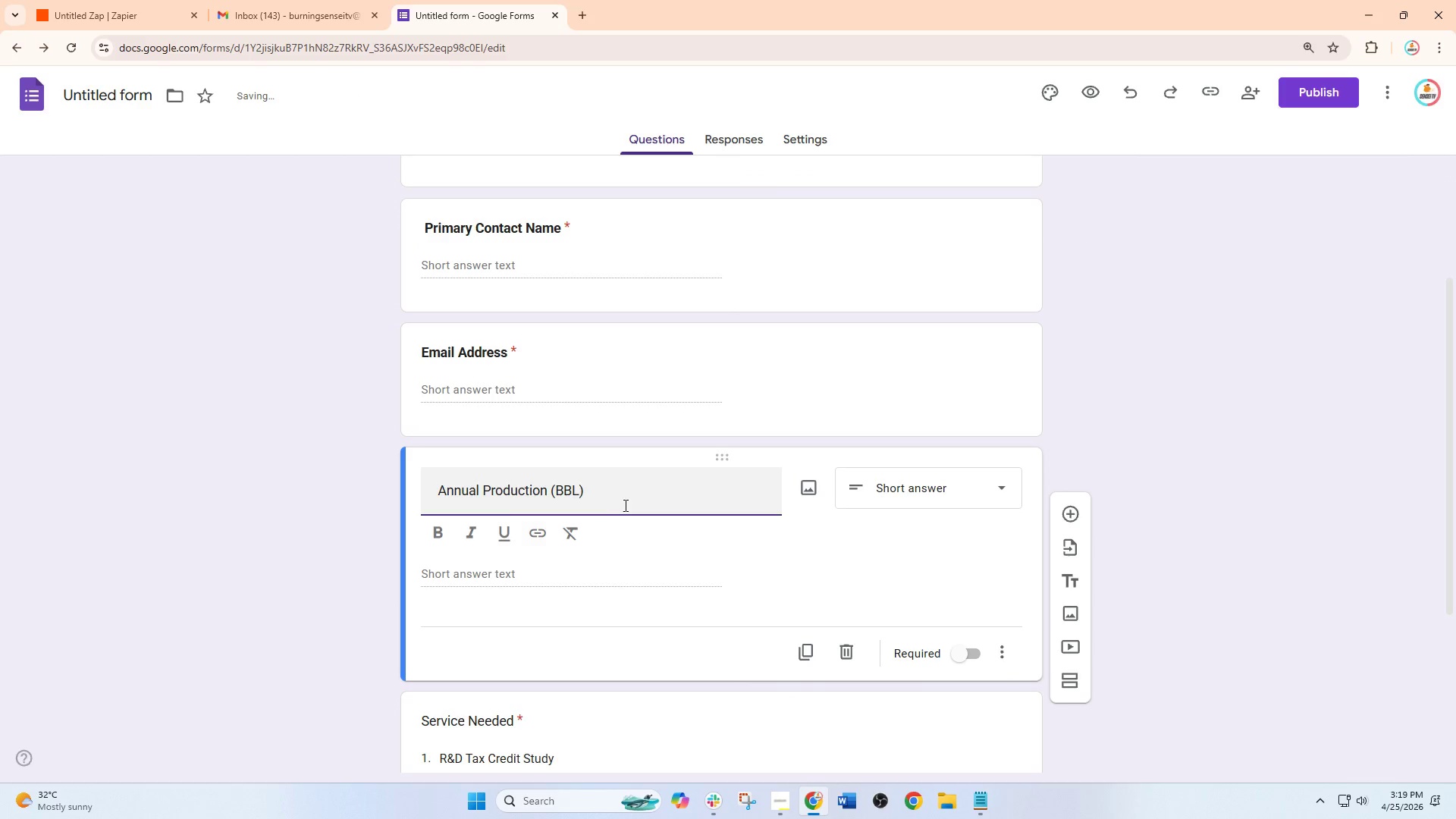 
left_click_drag(start_coordinate=[624, 505], to_coordinate=[322, 503])
 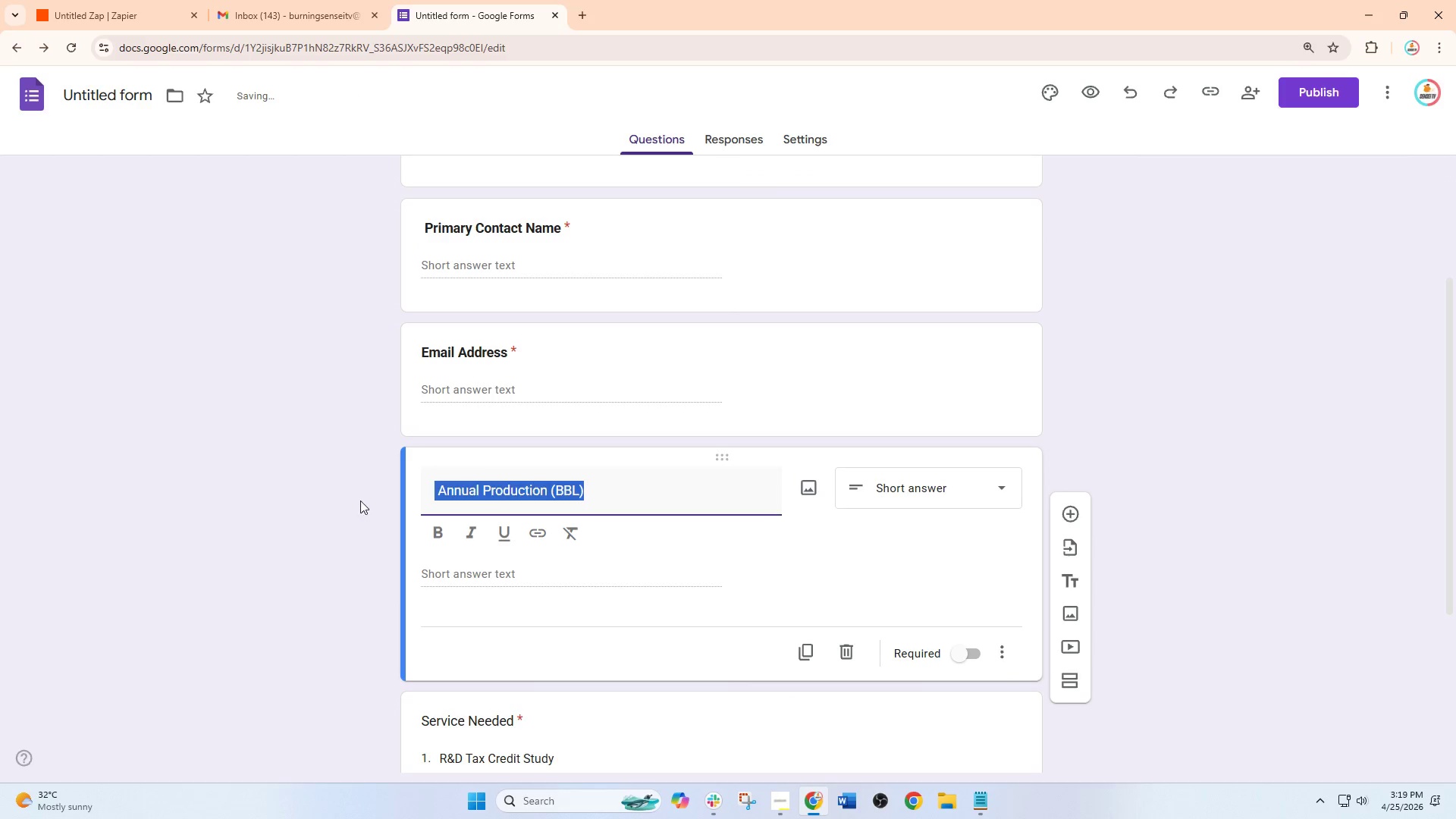 
key(Control+B)
 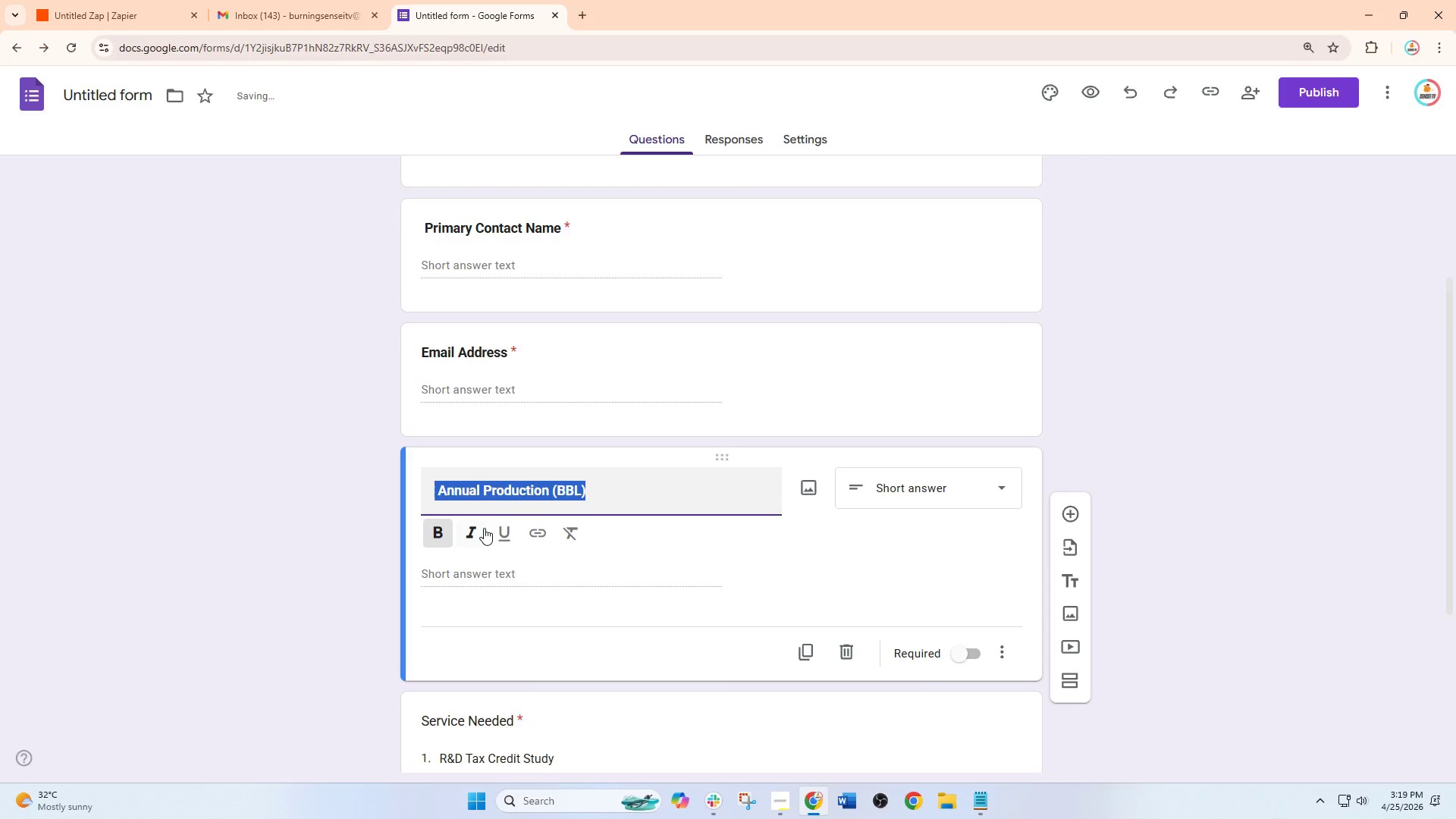 
scroll: coordinate [485, 529], scroll_direction: down, amount: 3.0
 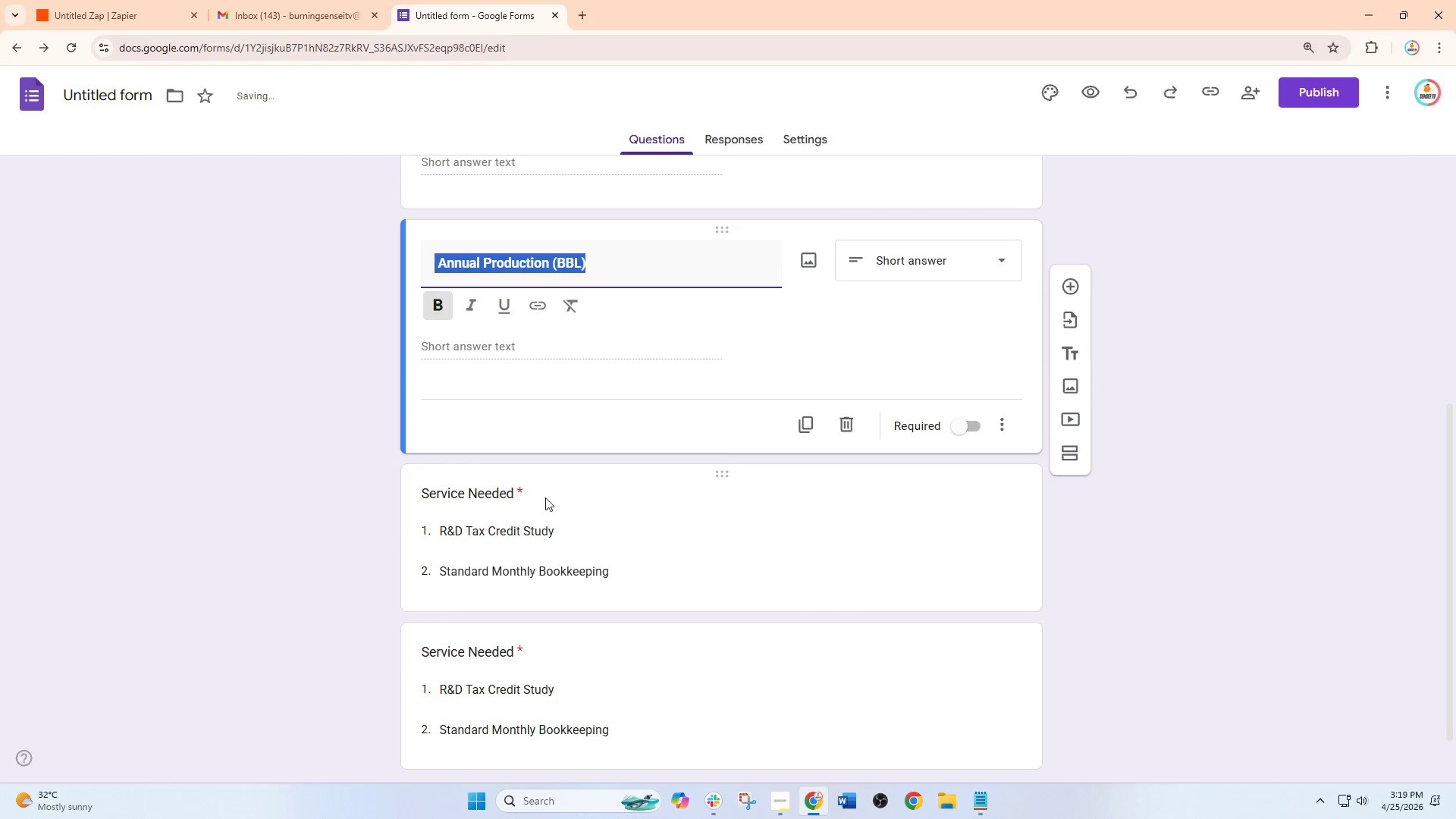 
left_click([545, 496])
 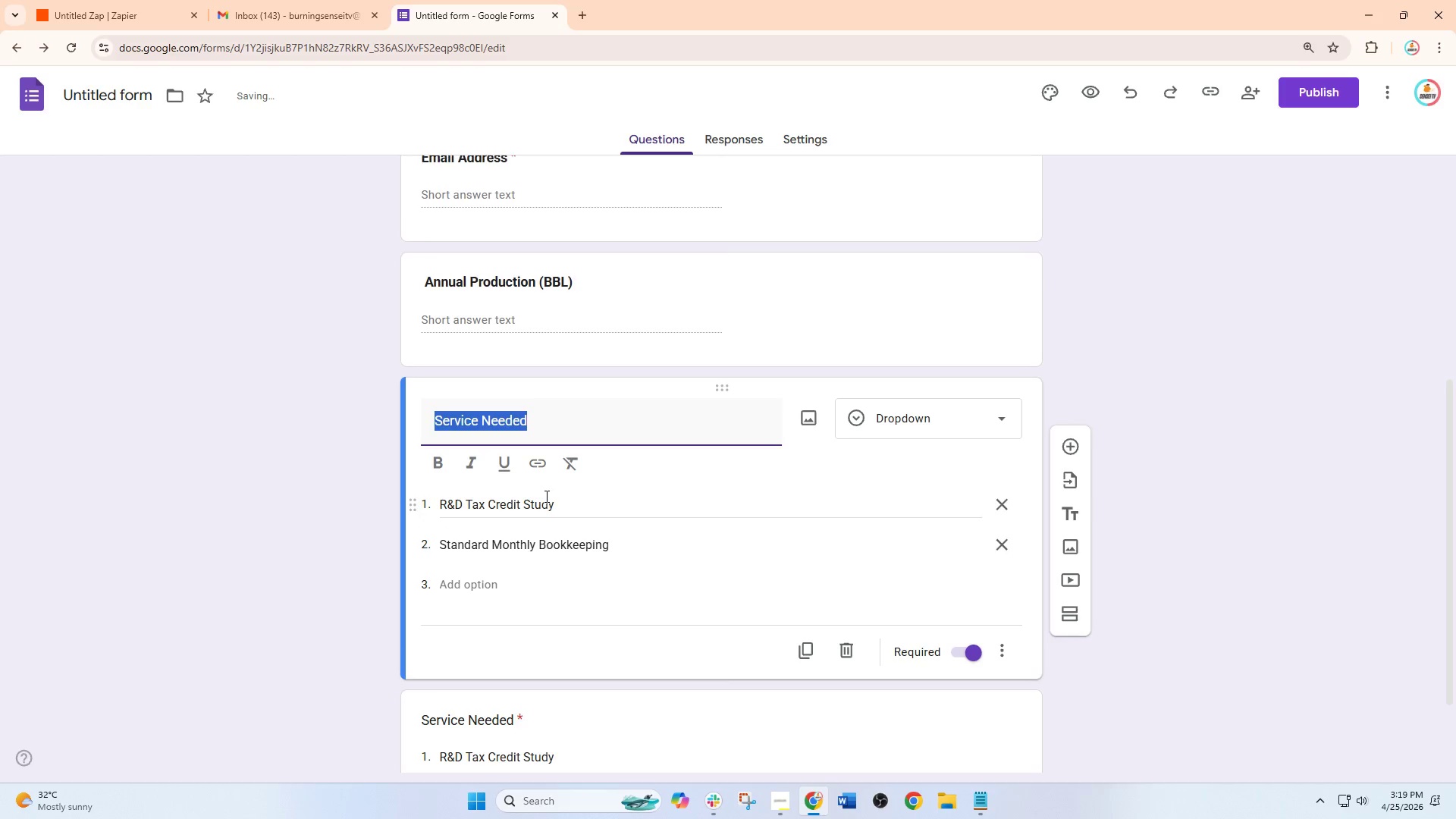 
key(Control+B)
 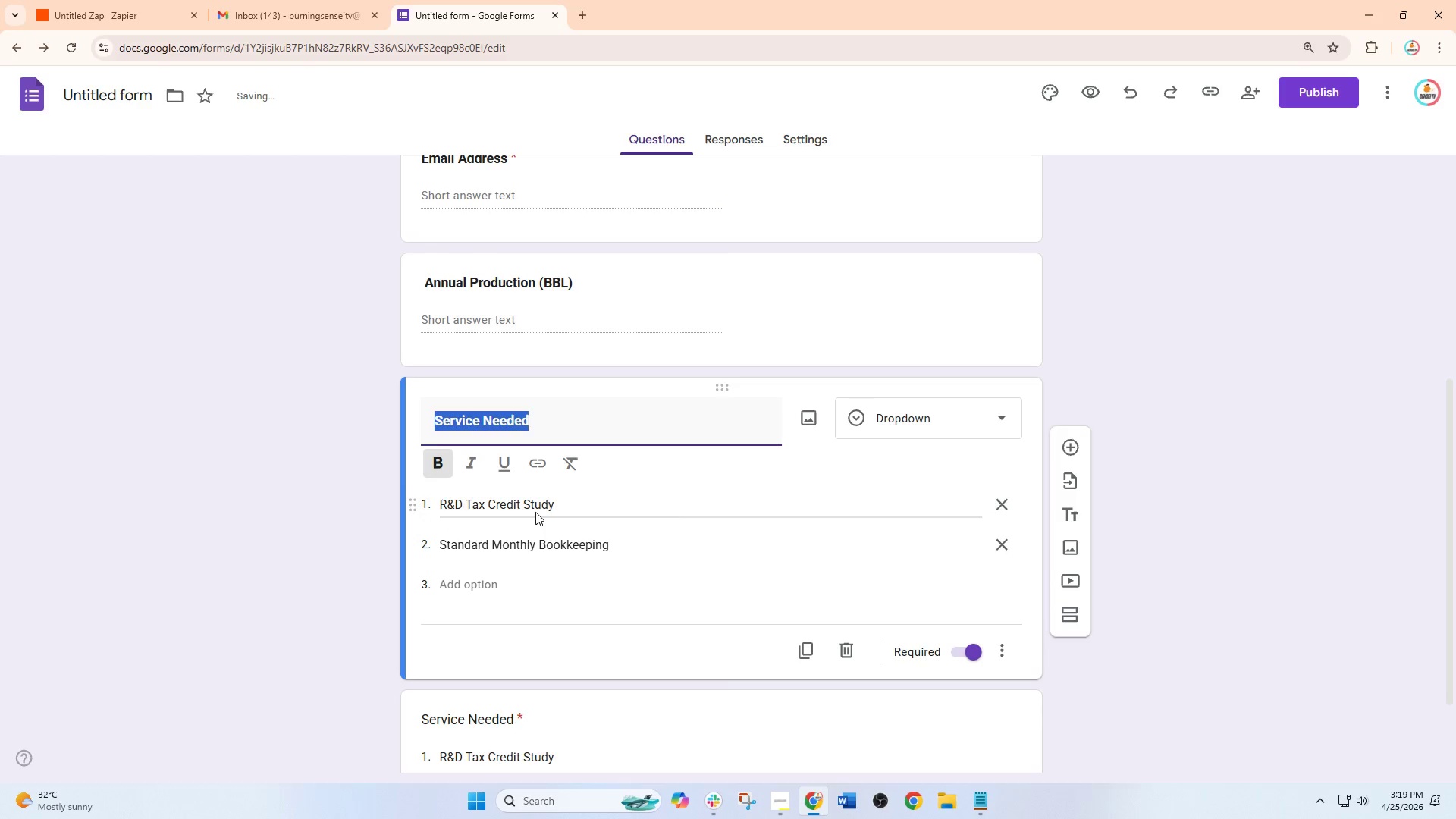 
left_click([535, 512])
 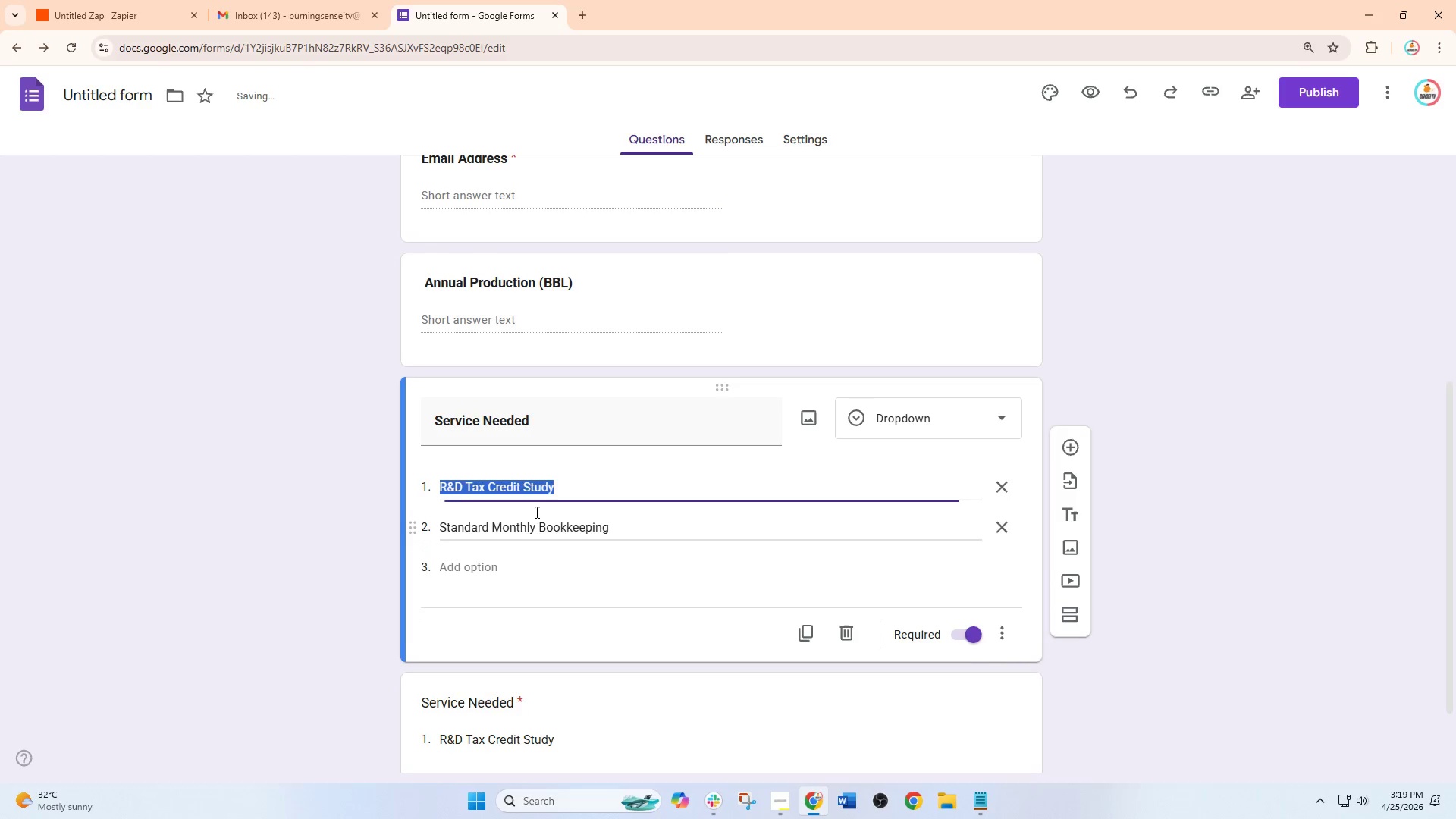 
hold_key(key=ControlLeft, duration=1.52)
 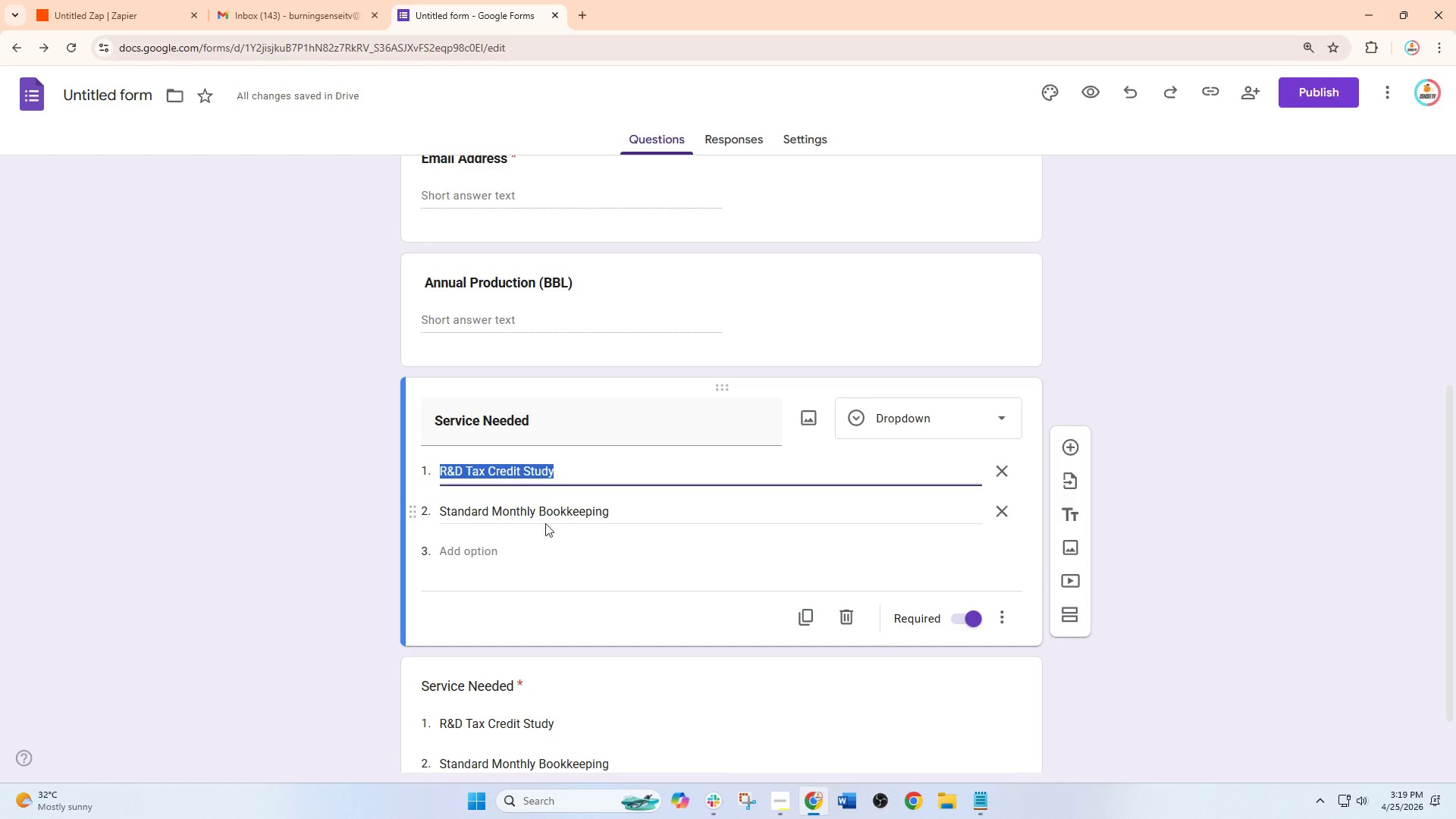 
key(Control+I)
 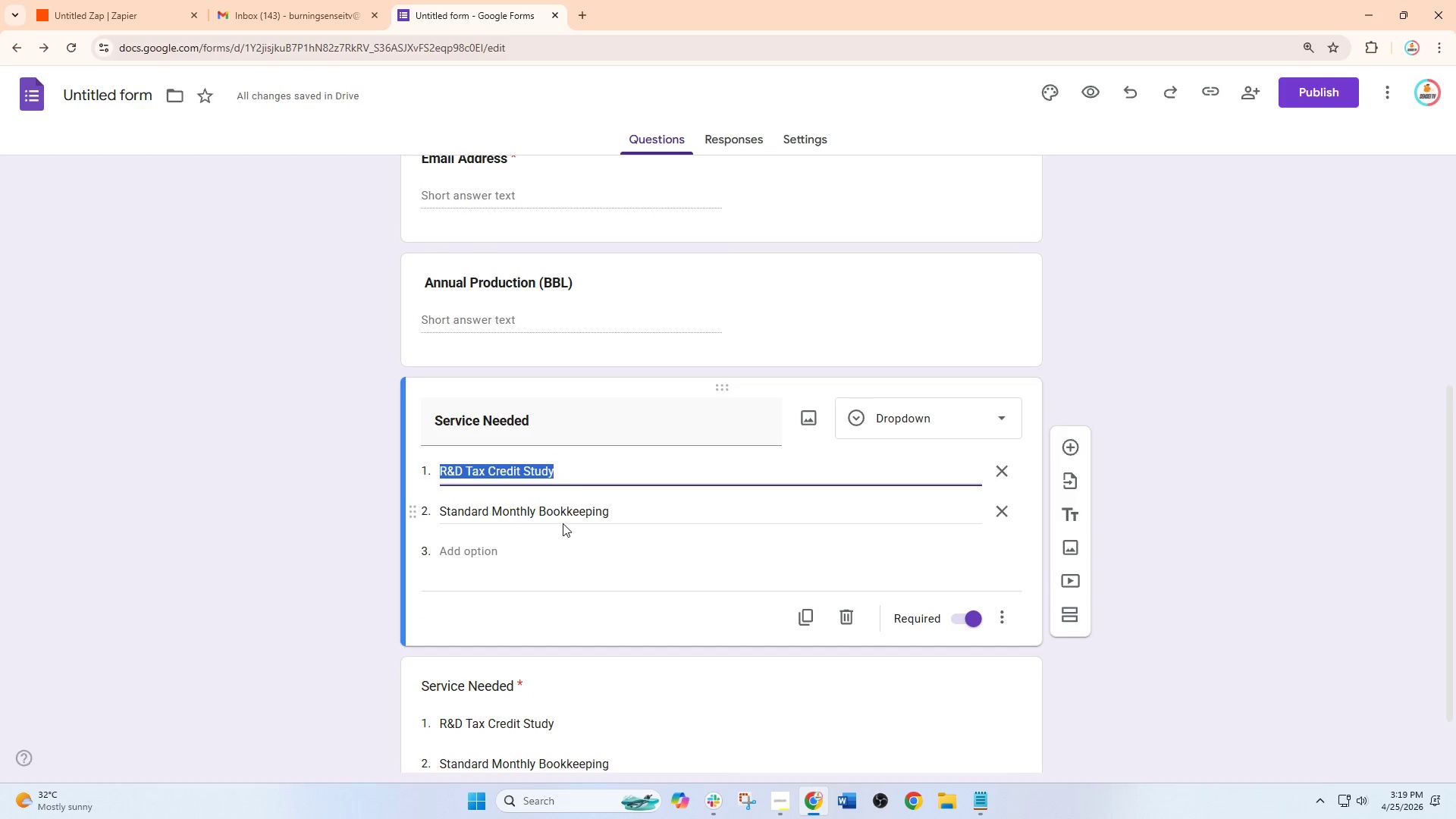 
left_click([579, 482])
 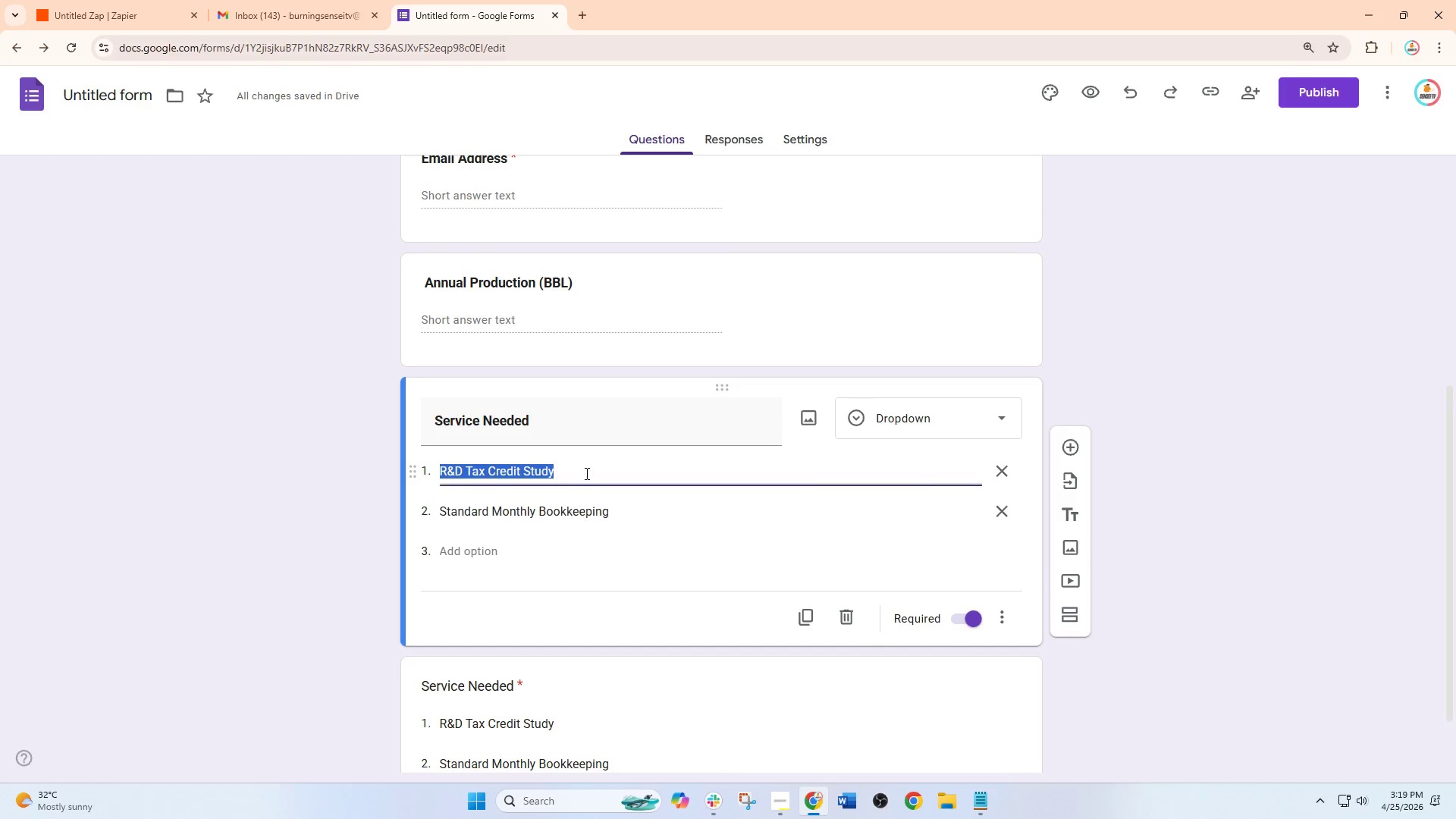 
left_click_drag(start_coordinate=[586, 473], to_coordinate=[432, 481])
 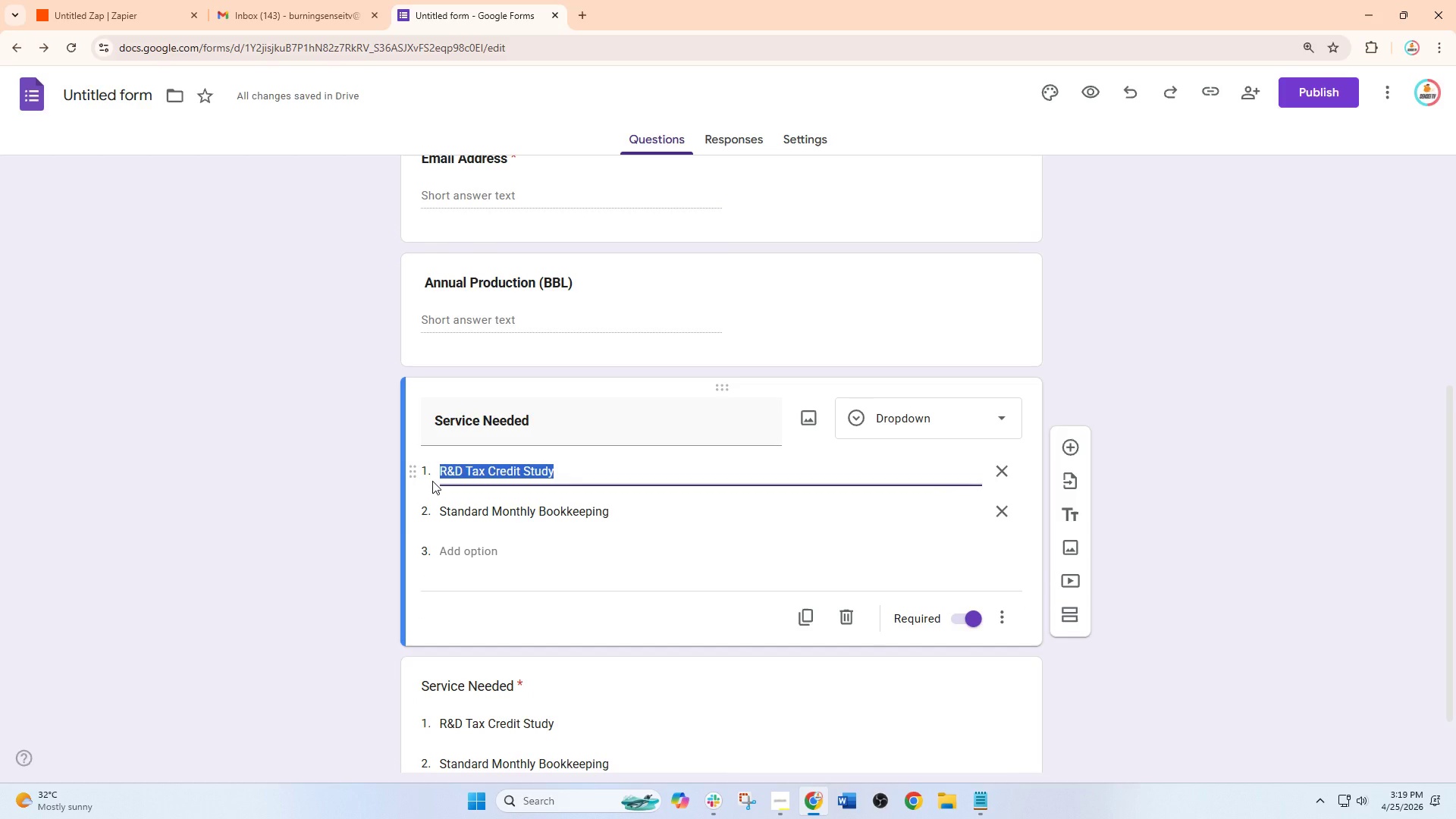 
key(Control+I)
 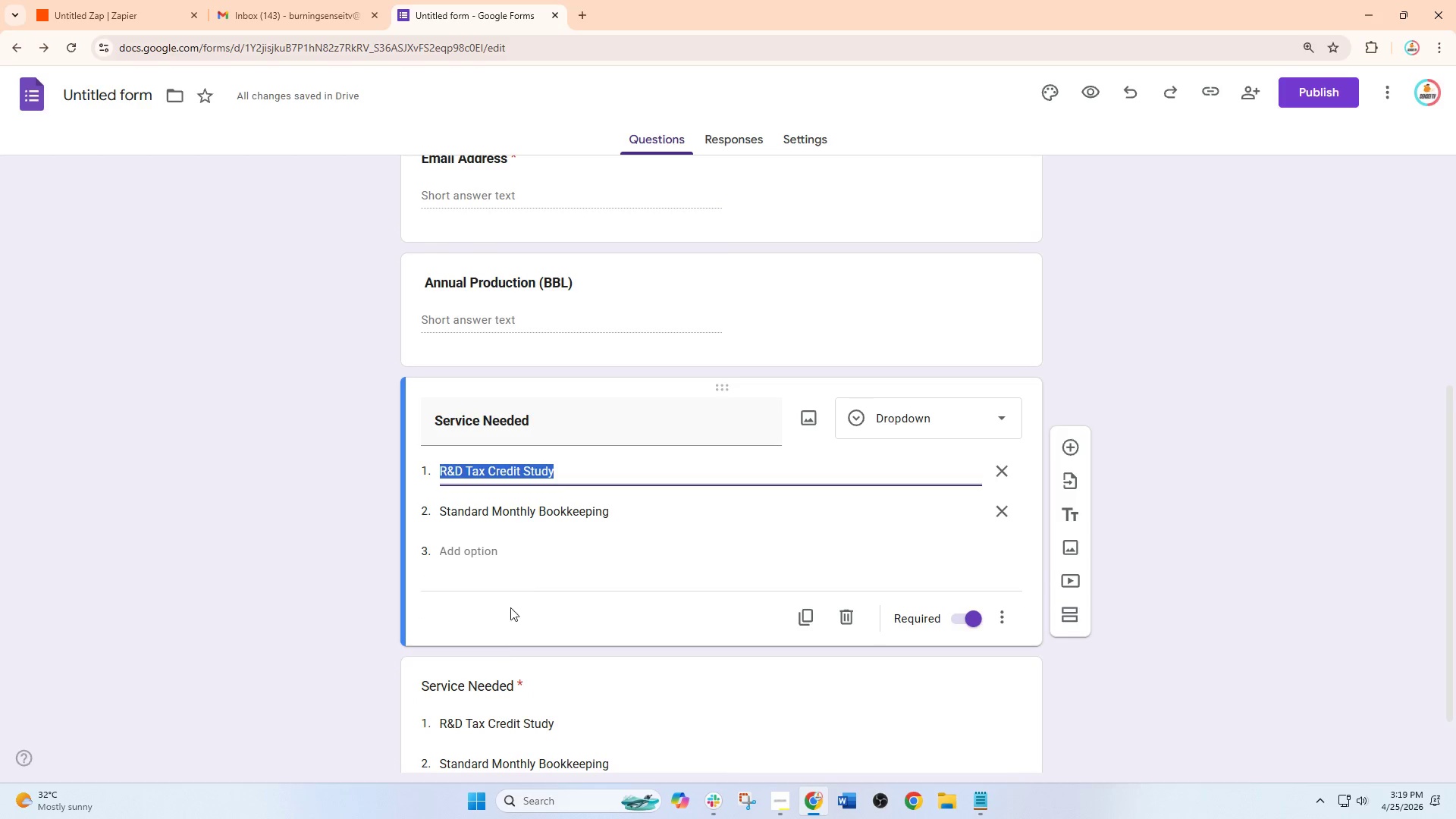 
left_click([504, 672])
 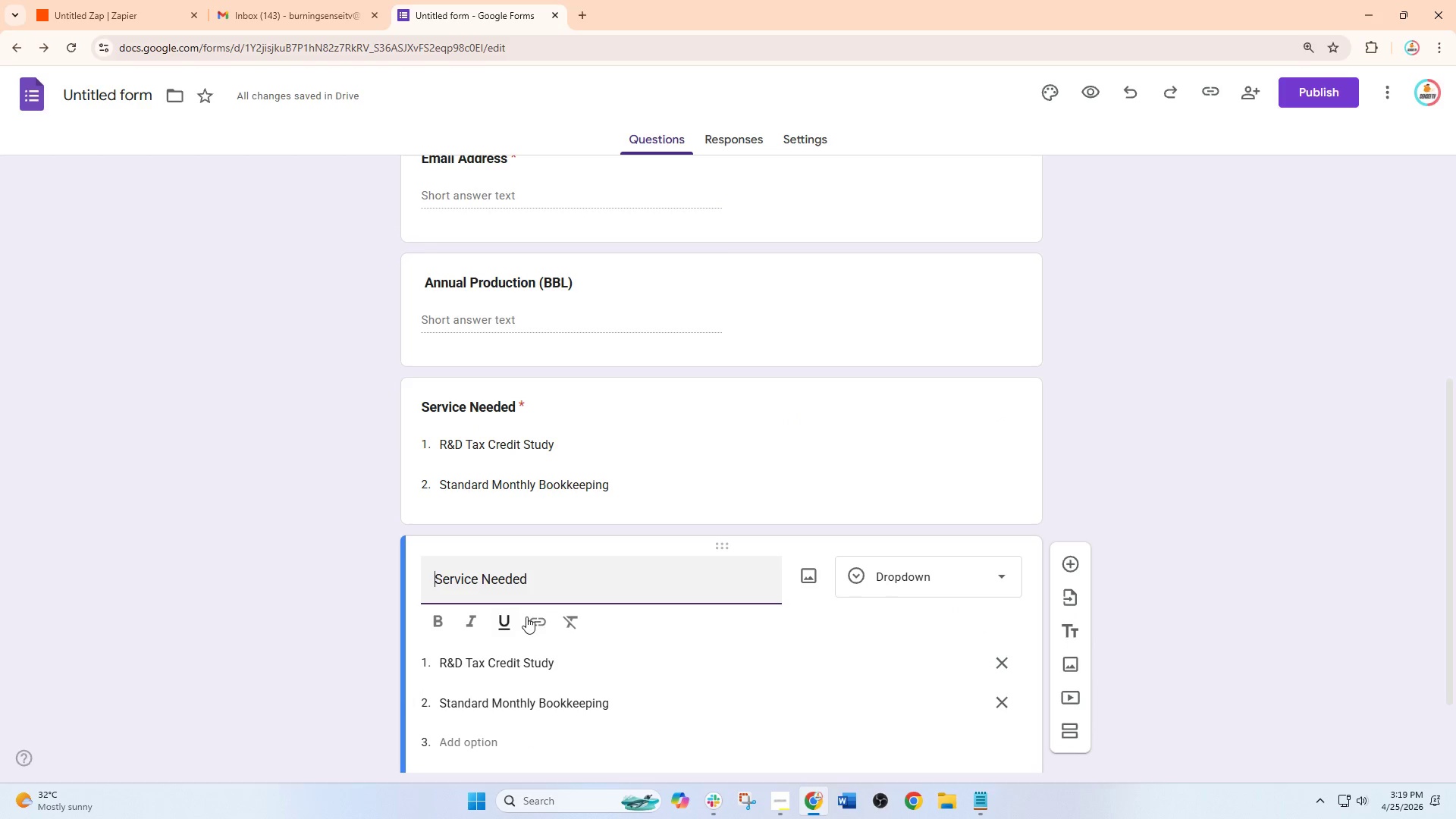 
hold_key(key=ControlLeft, duration=0.42)
 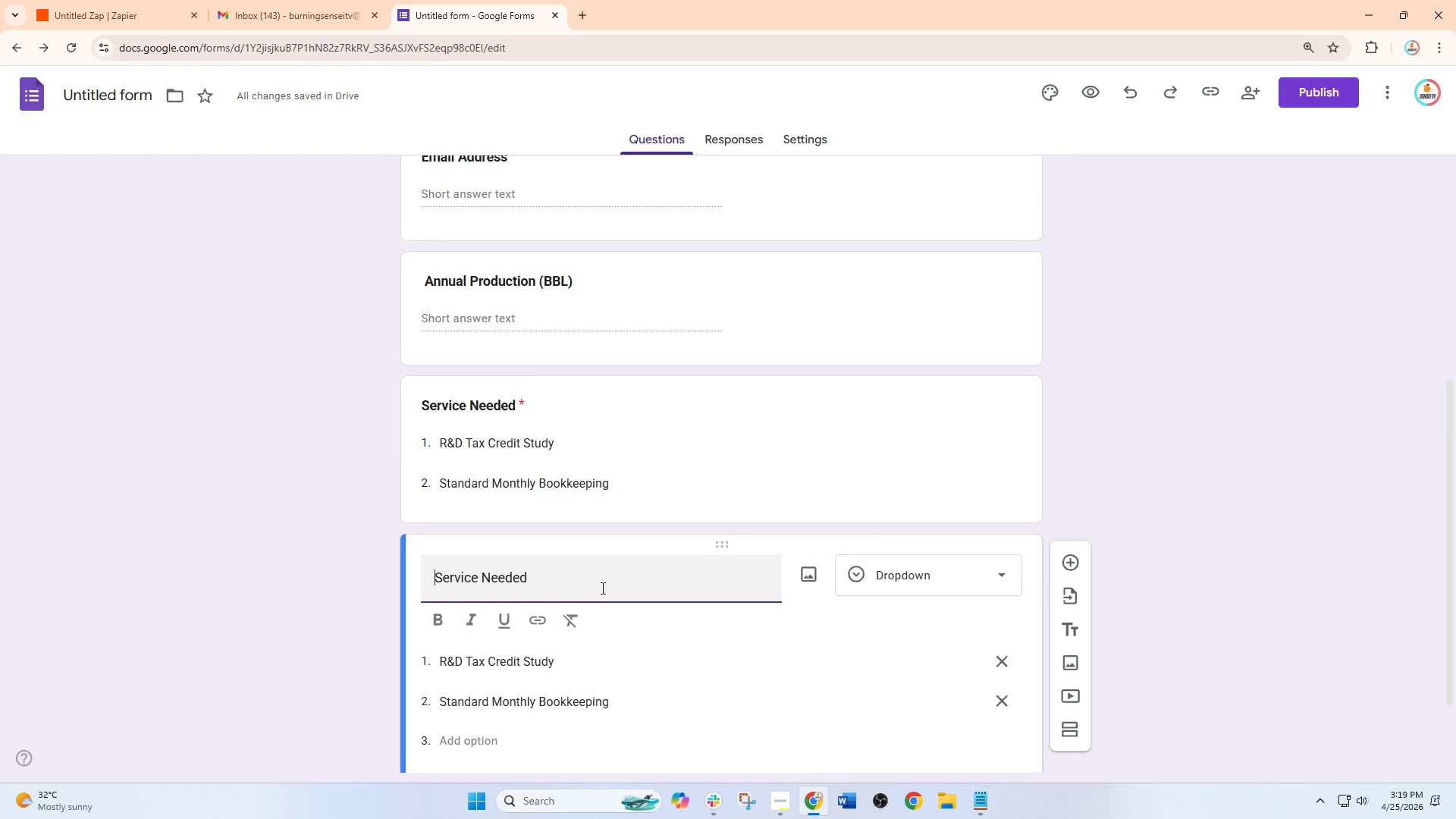 
scroll: coordinate [726, 630], scroll_direction: down, amount: 5.0
 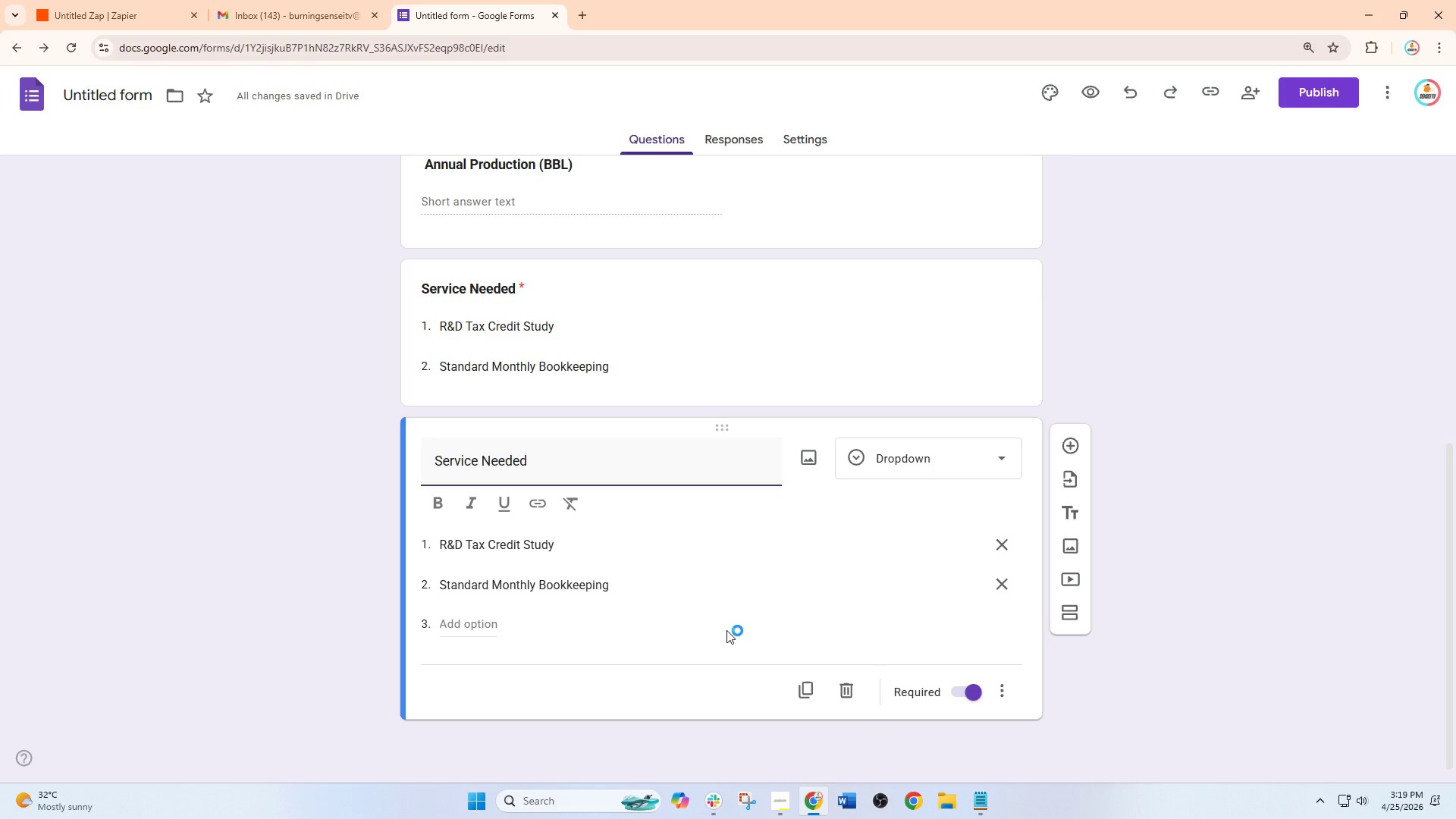 
wait(7.01)
 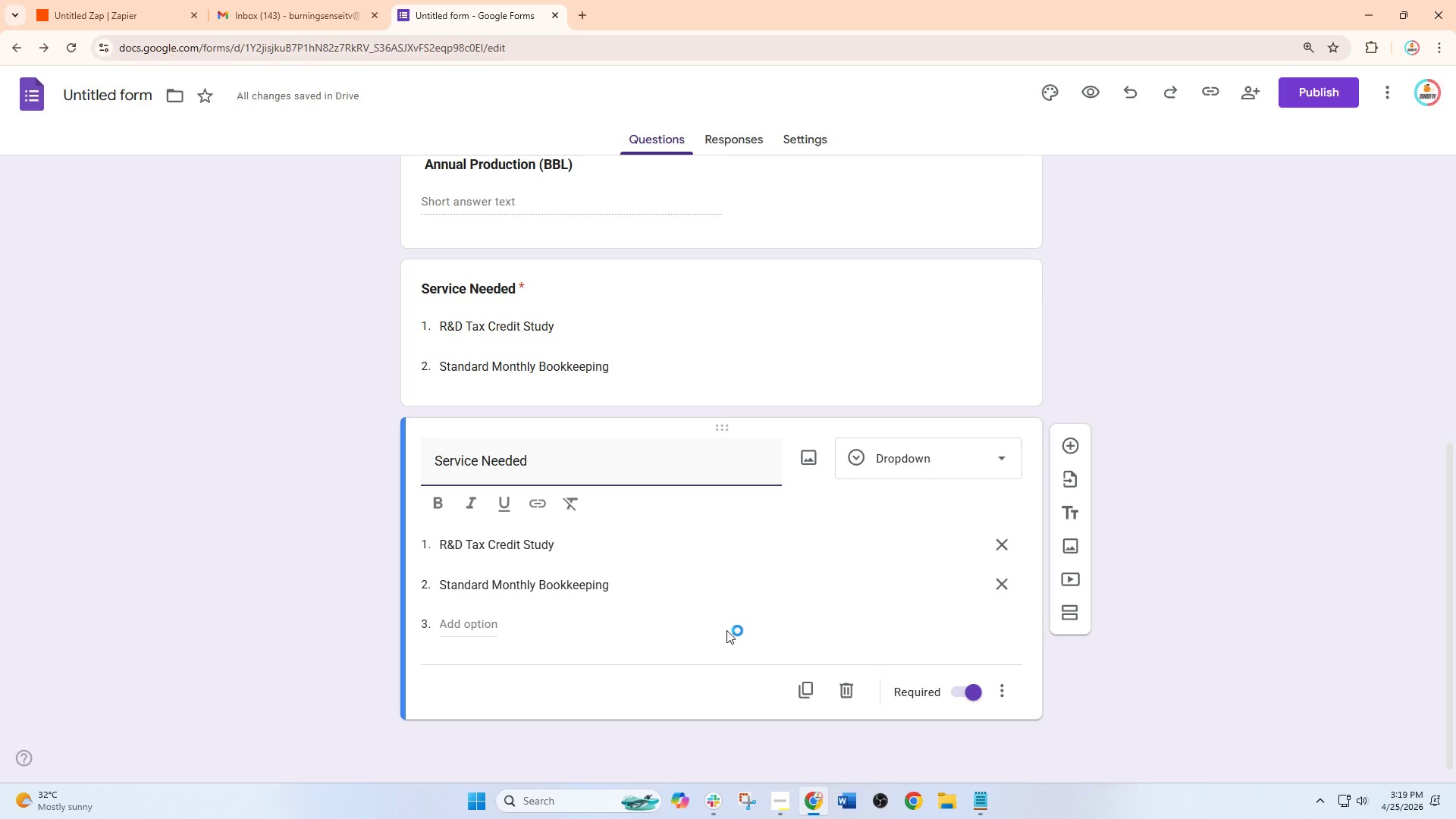 
scroll: coordinate [749, 598], scroll_direction: up, amount: 7.0
 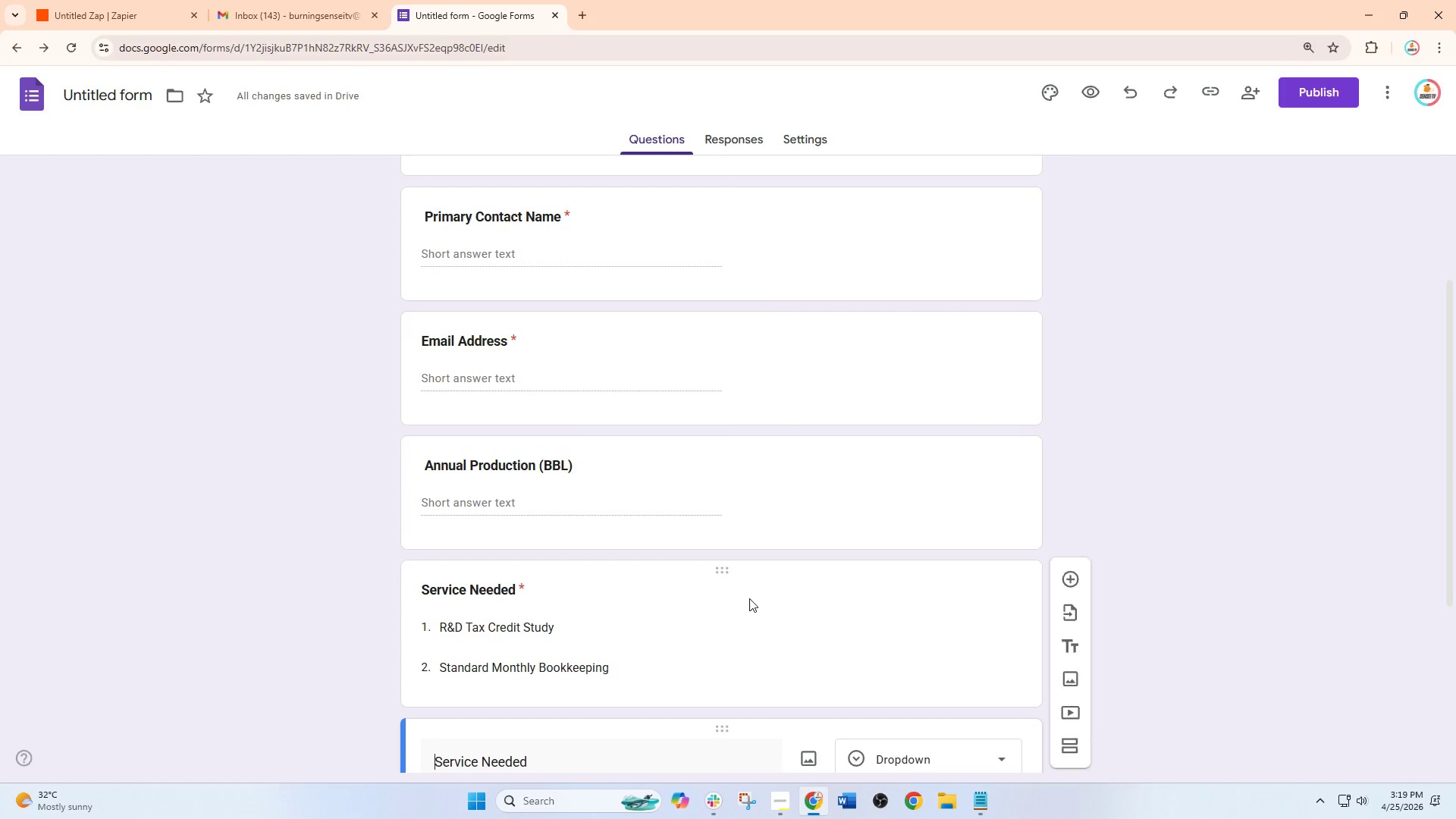 
scroll: coordinate [749, 598], scroll_direction: down, amount: 5.0
 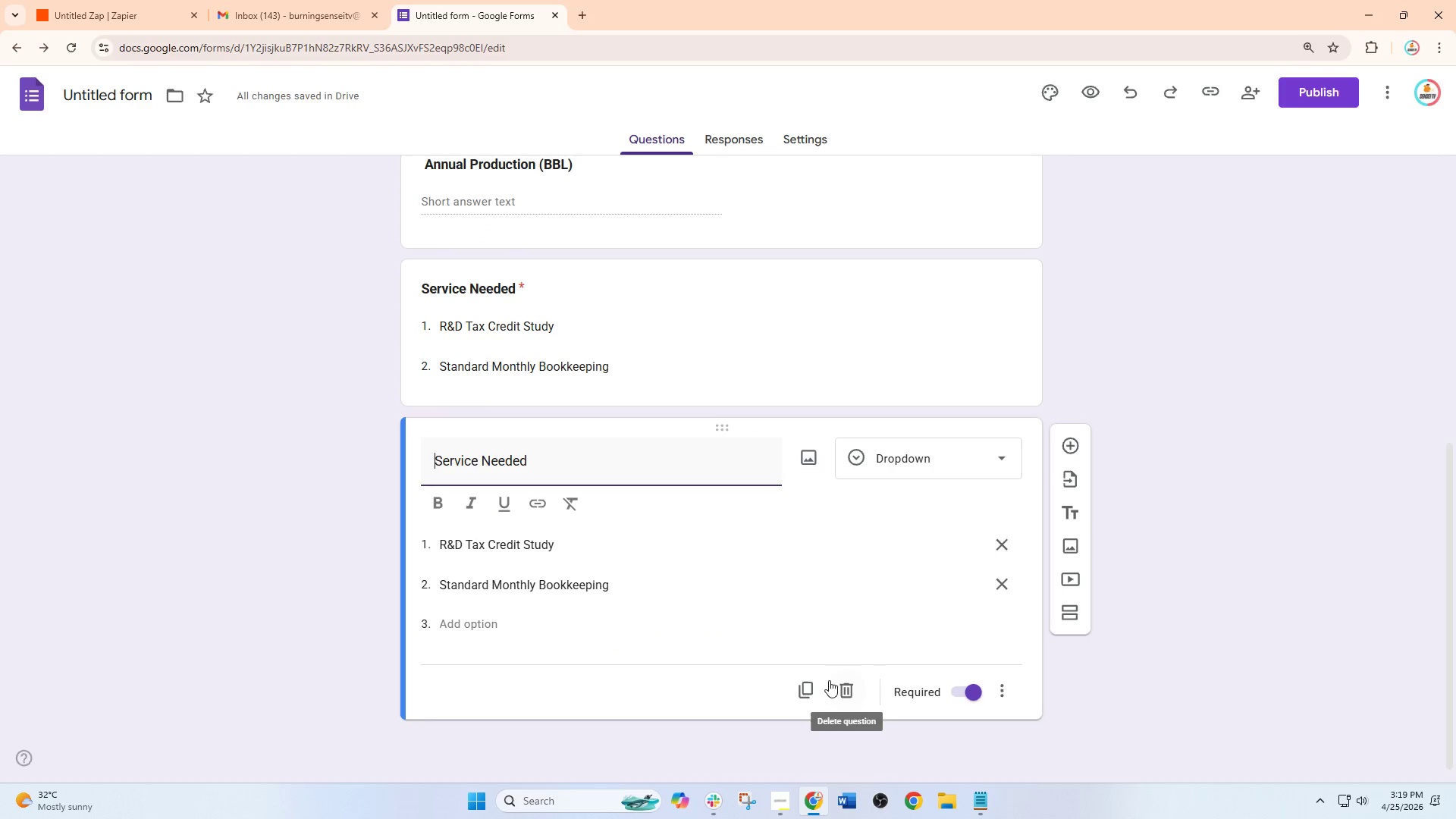 
left_click([852, 690])
 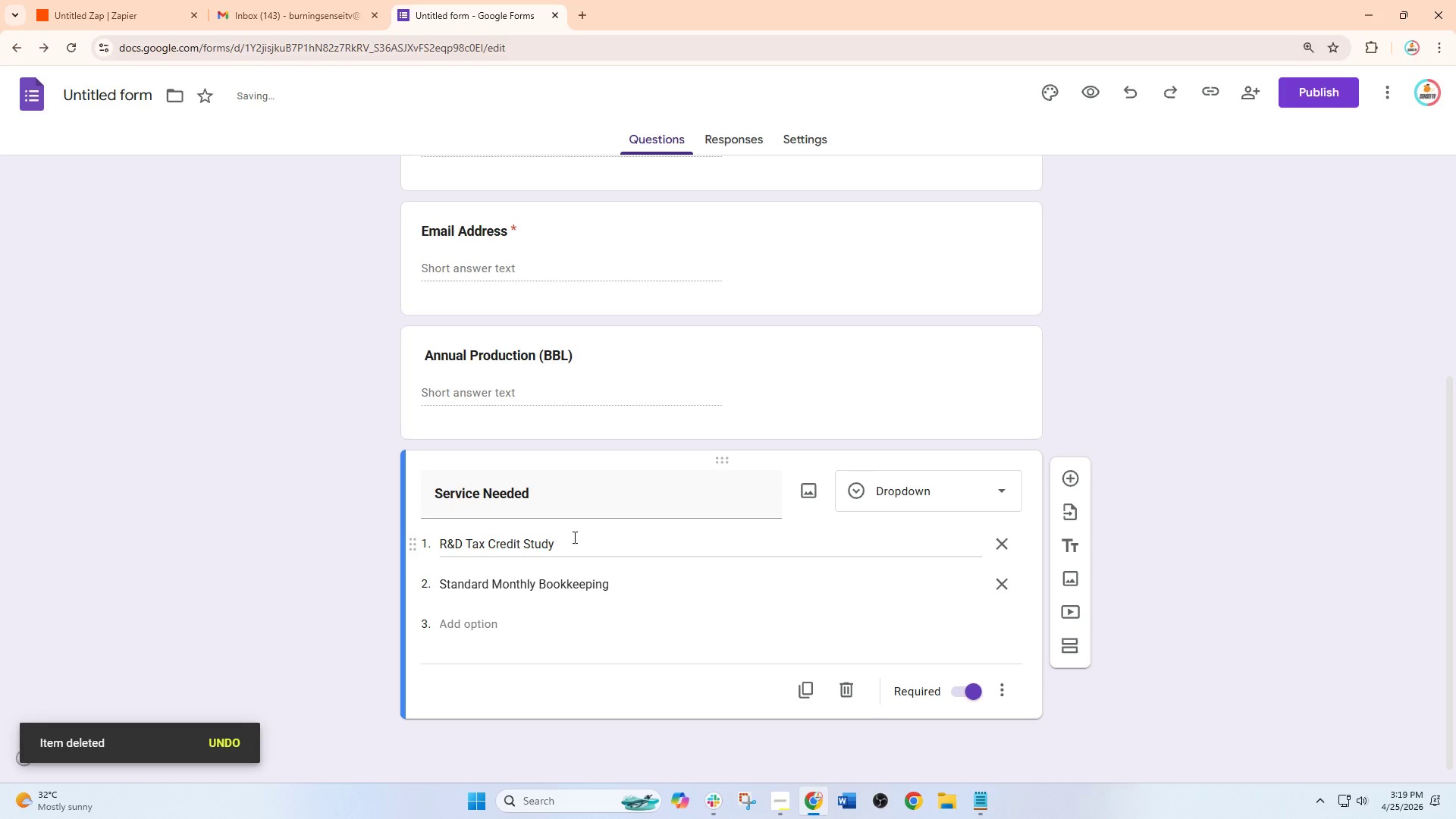 
left_click_drag(start_coordinate=[581, 534], to_coordinate=[376, 532])
 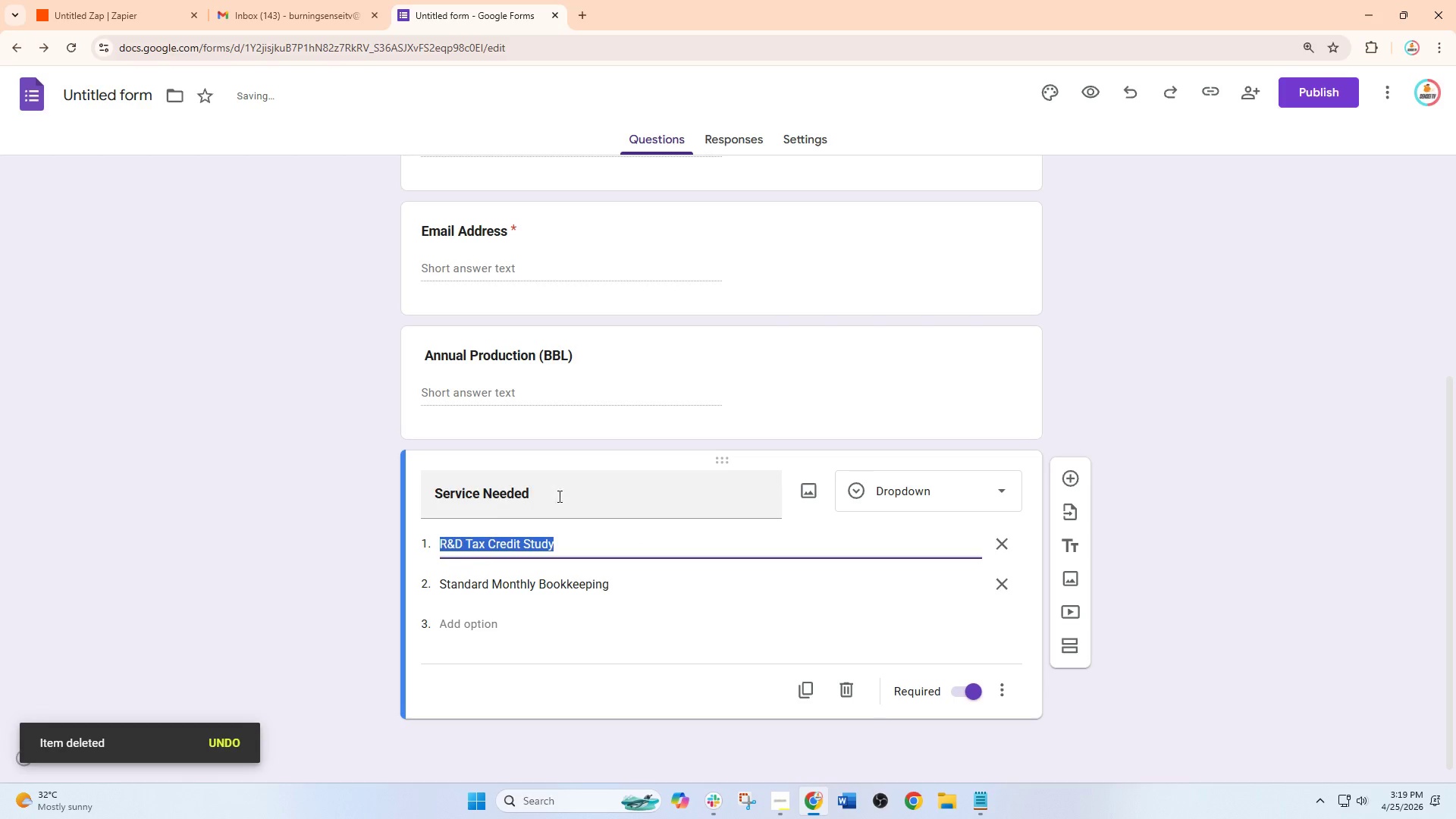 
left_click_drag(start_coordinate=[558, 496], to_coordinate=[342, 508])
 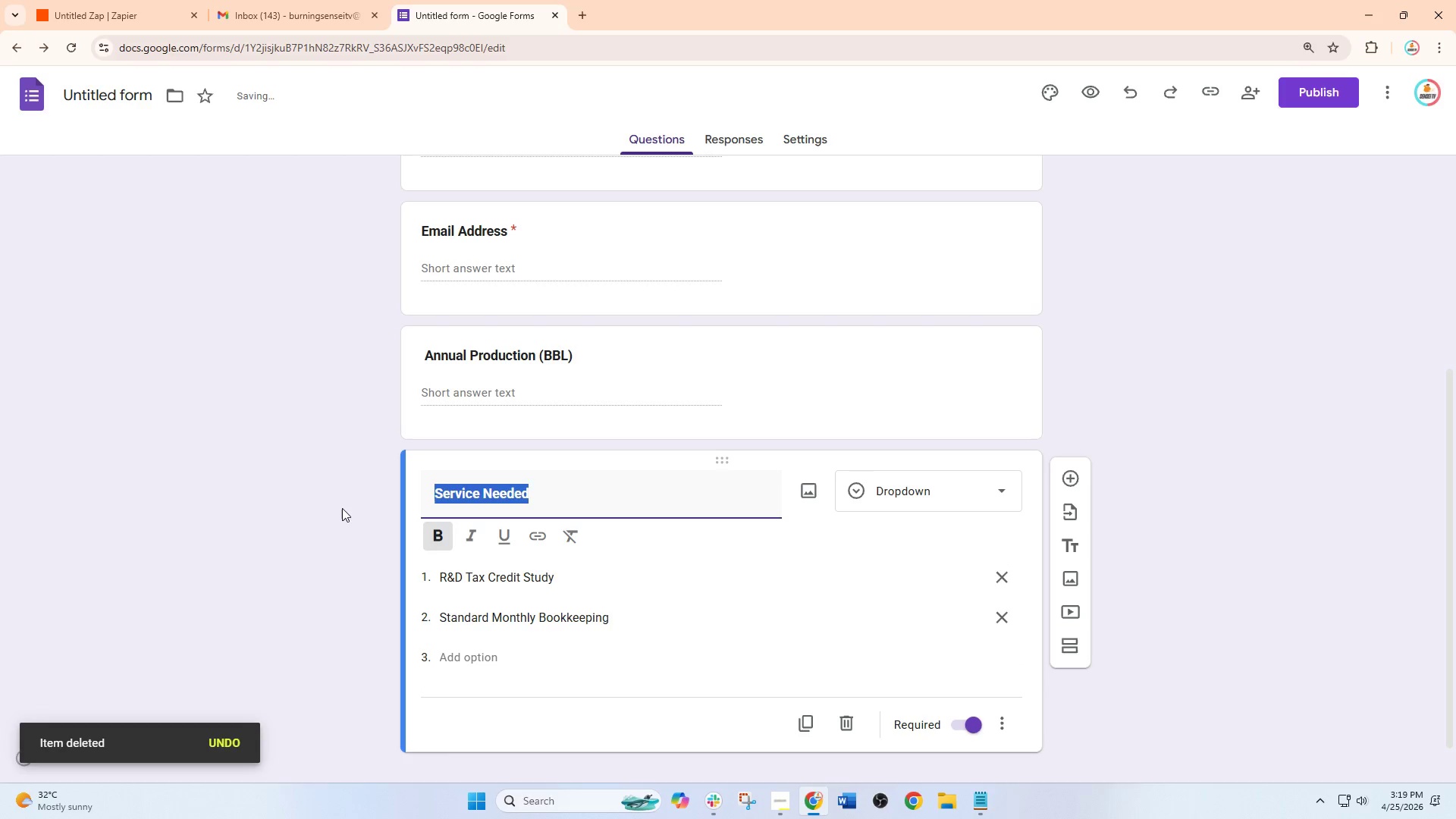 
key(Control+I)
 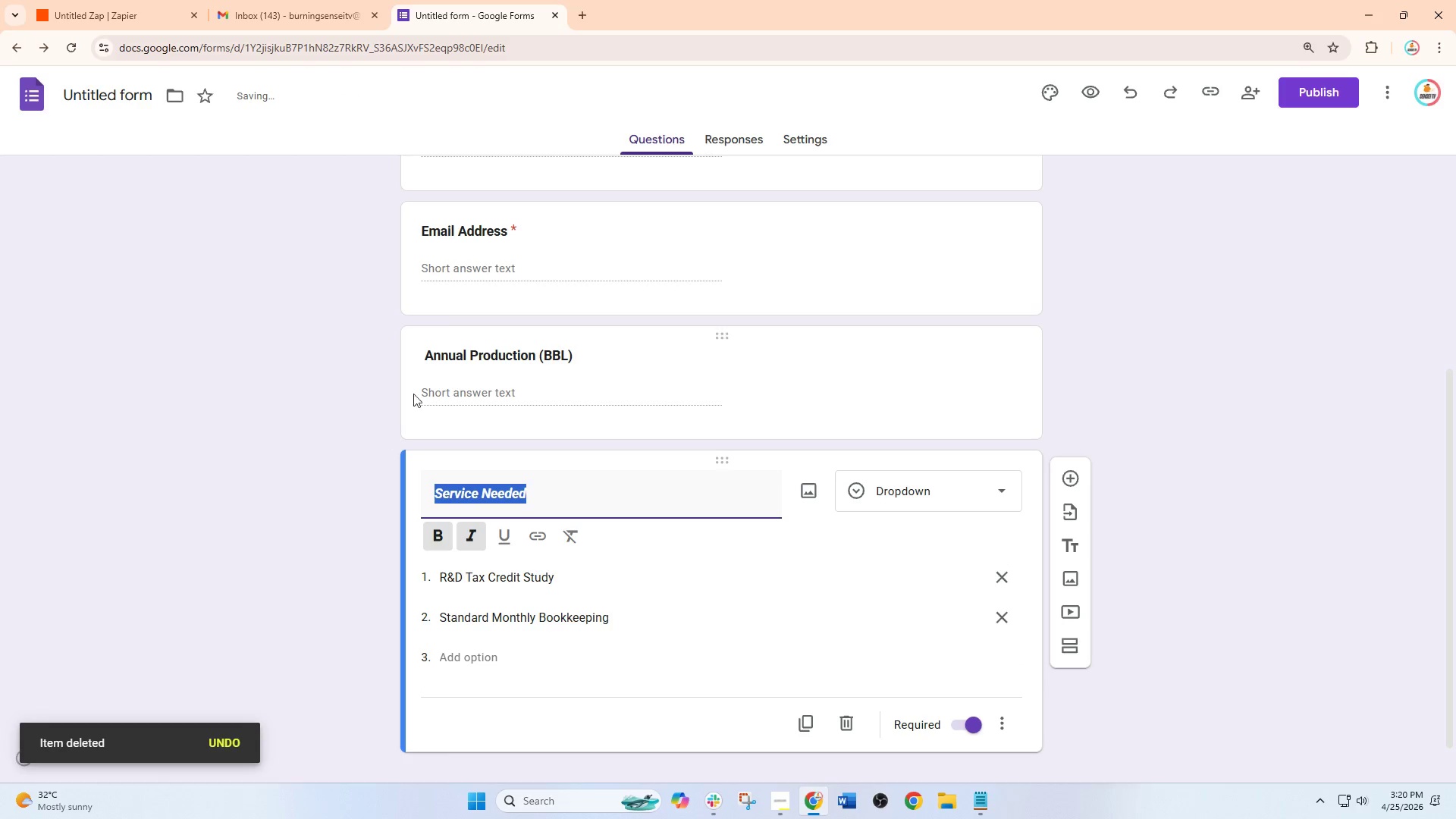 
left_click([506, 343])
 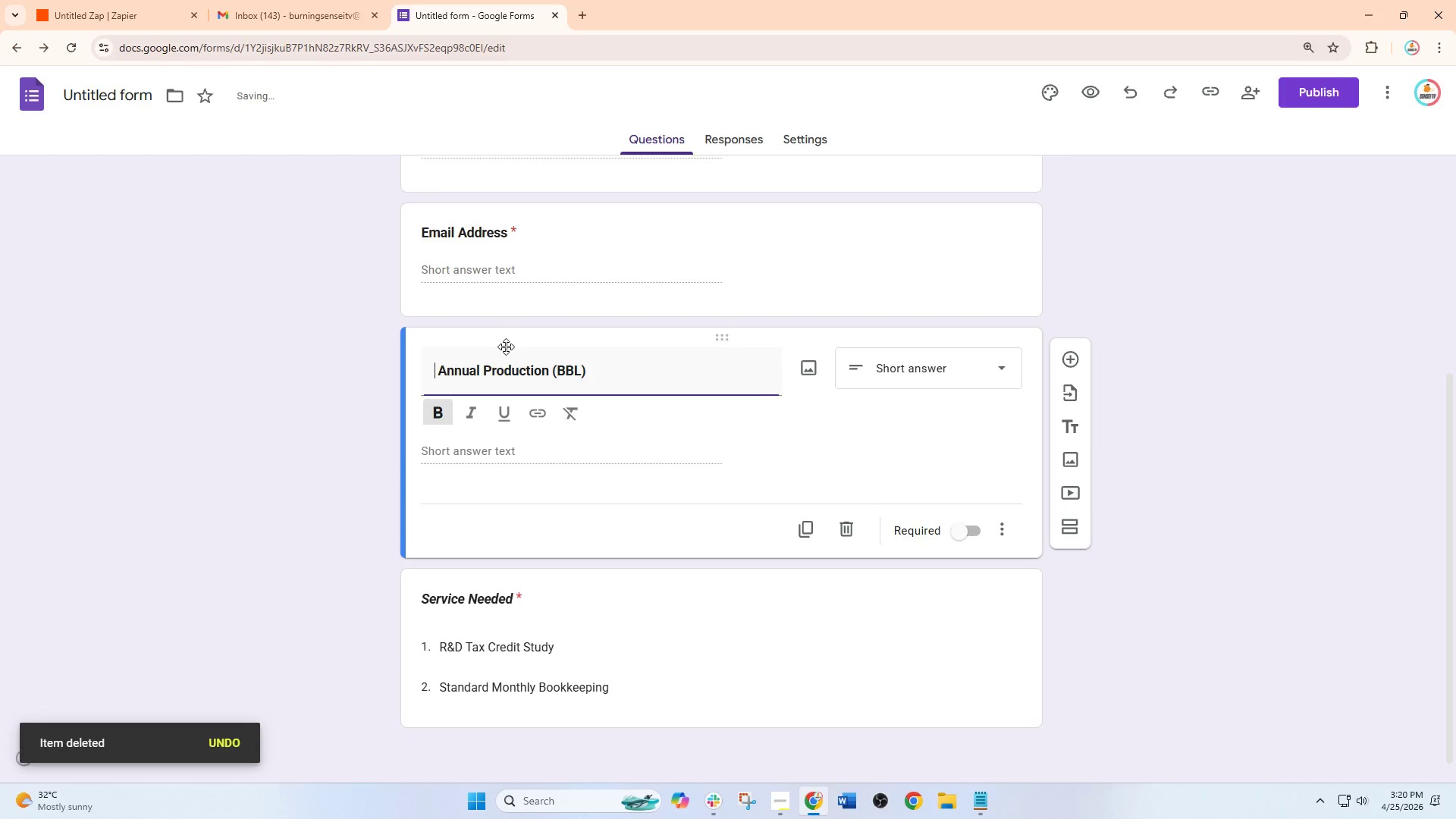 
left_click([505, 351])
 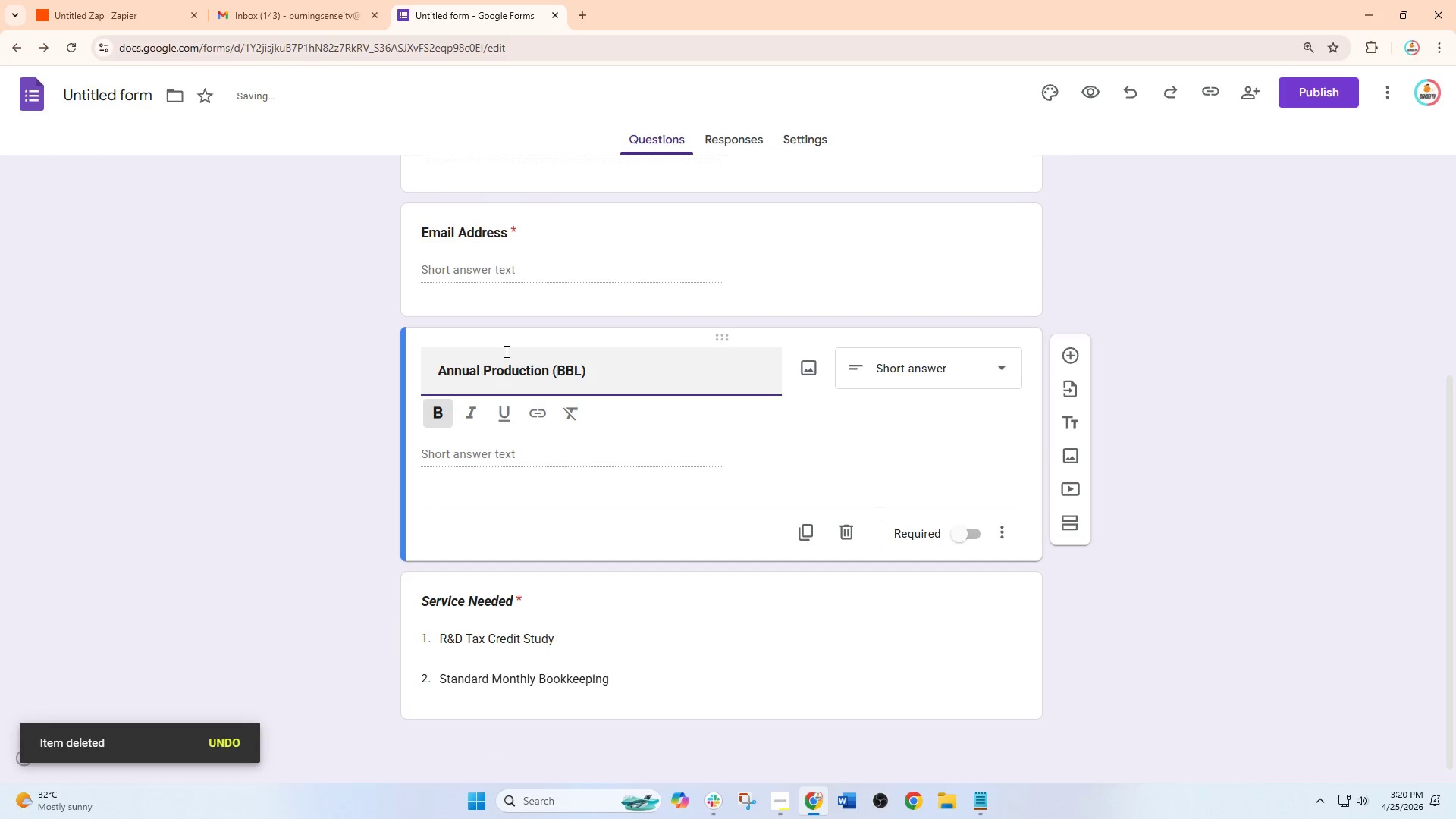 
key(Control+A)
 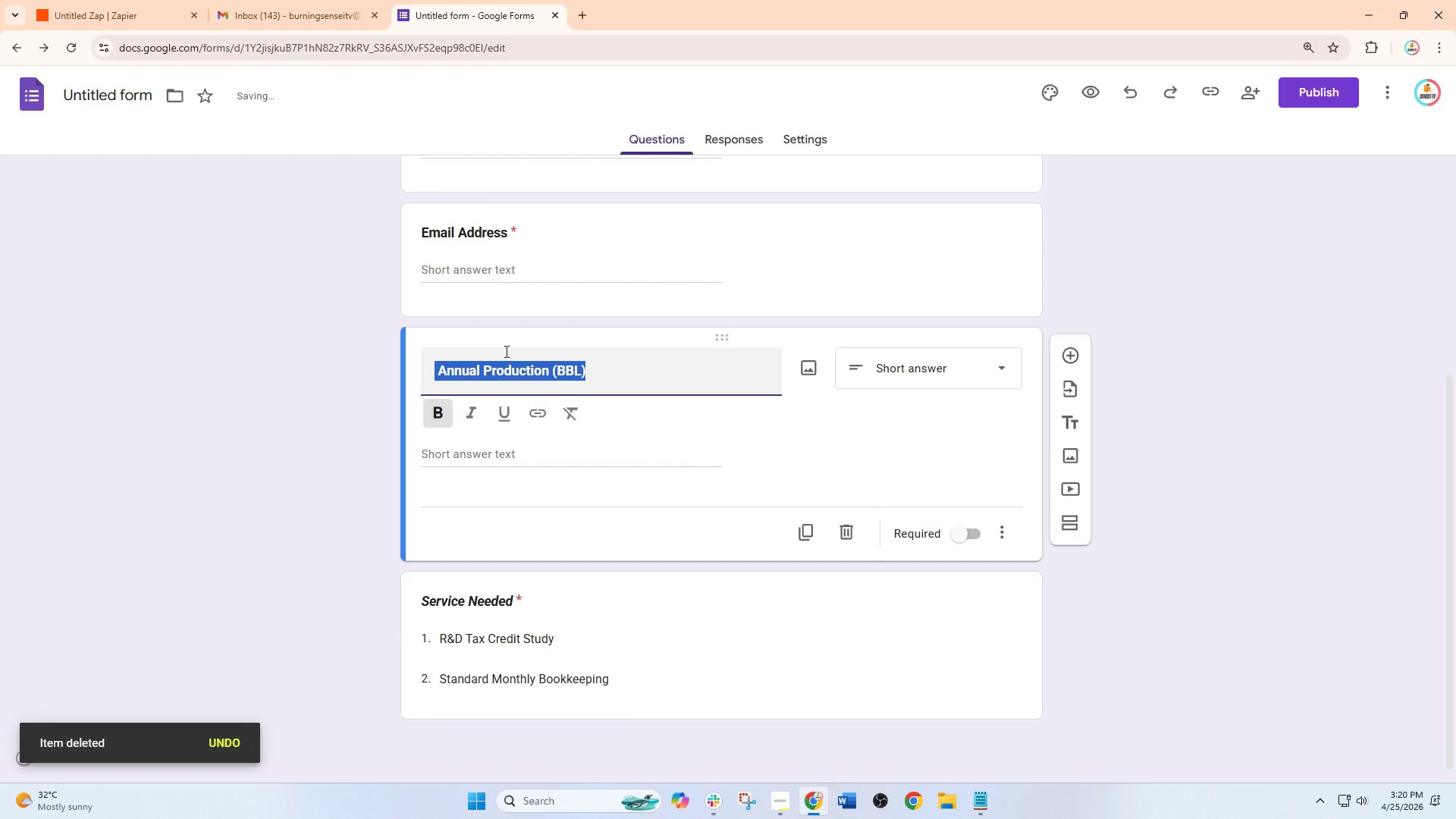 
key(Control+I)
 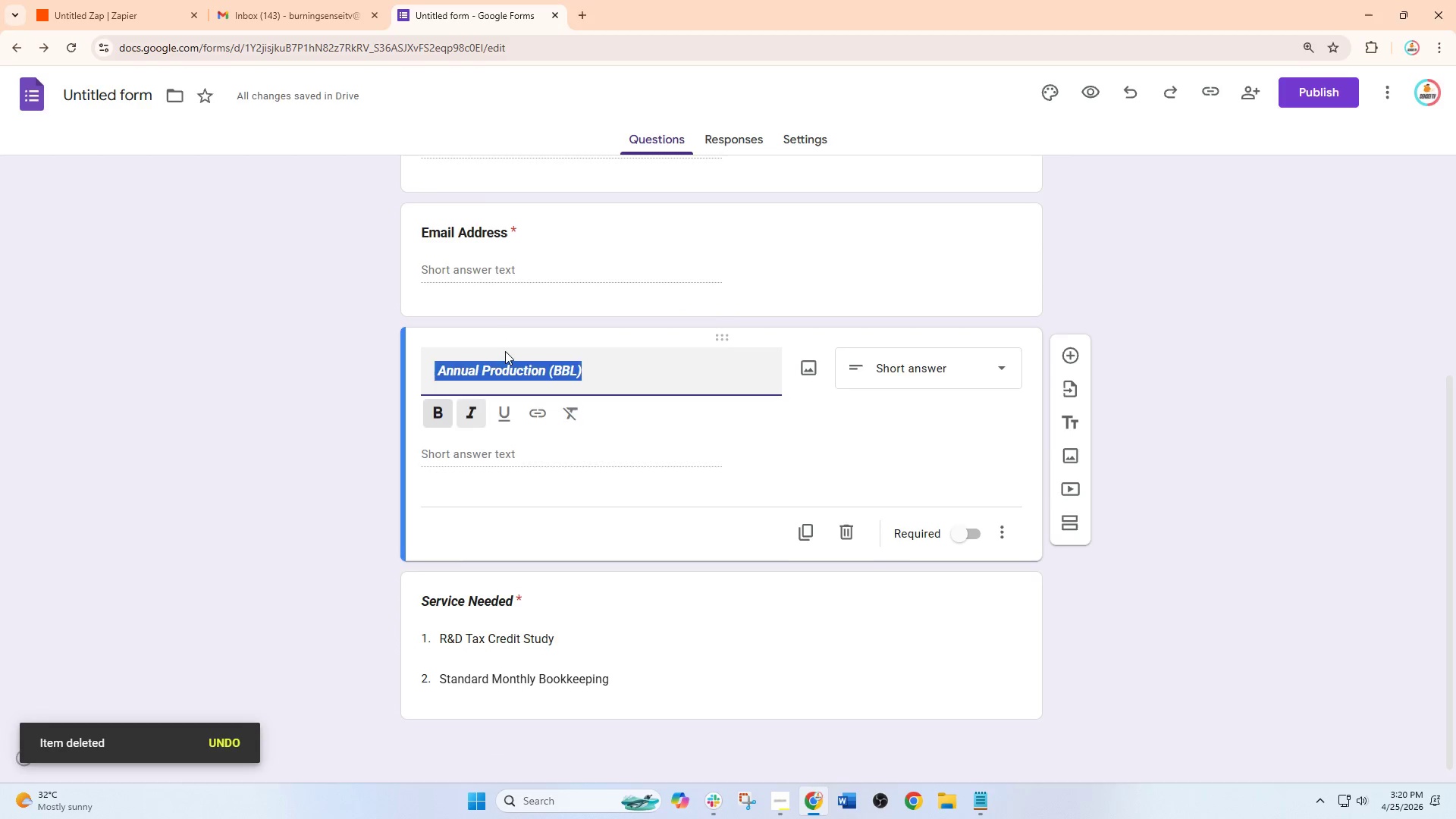 
key(Control+O)
 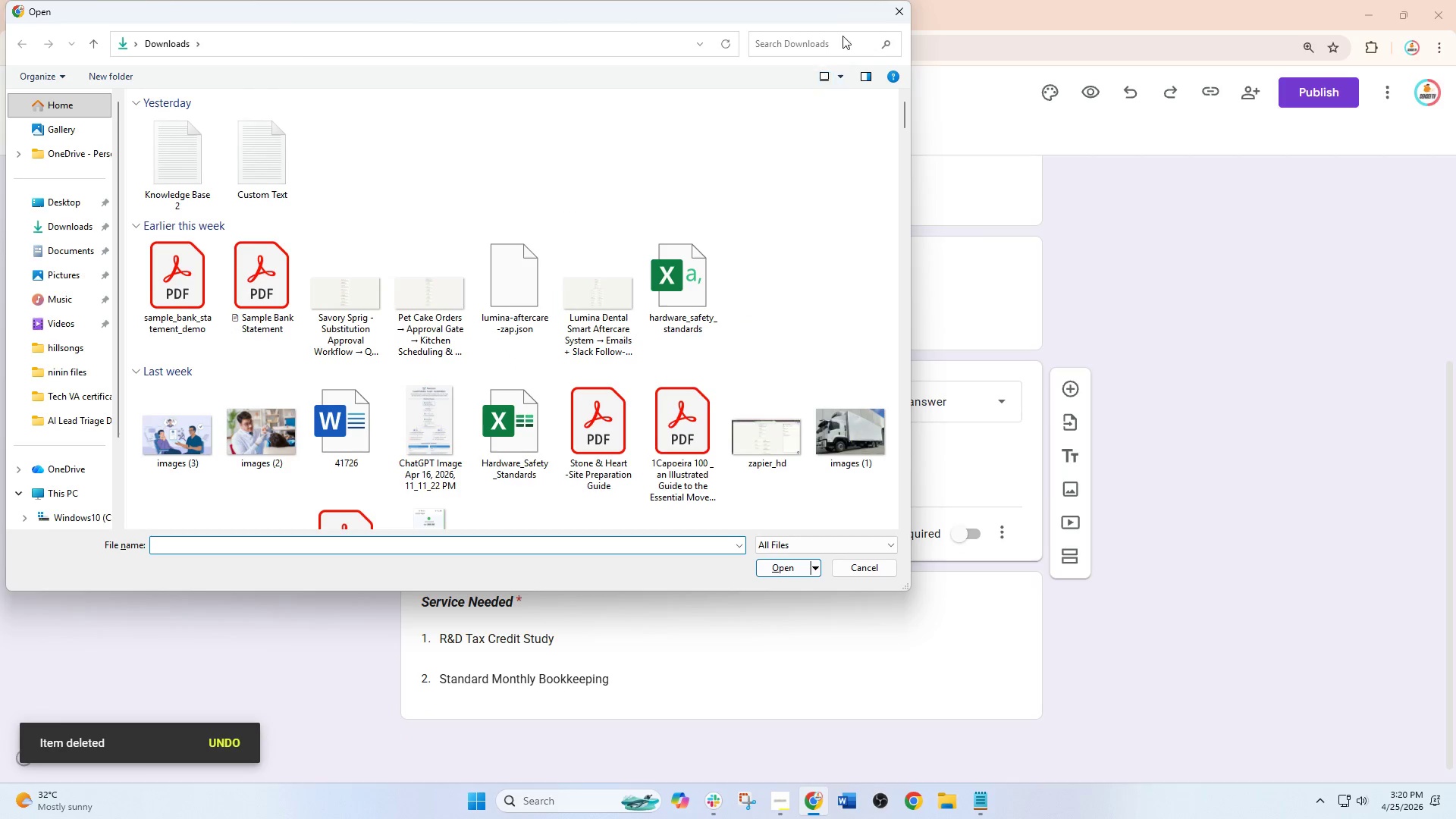 
left_click([902, 2])
 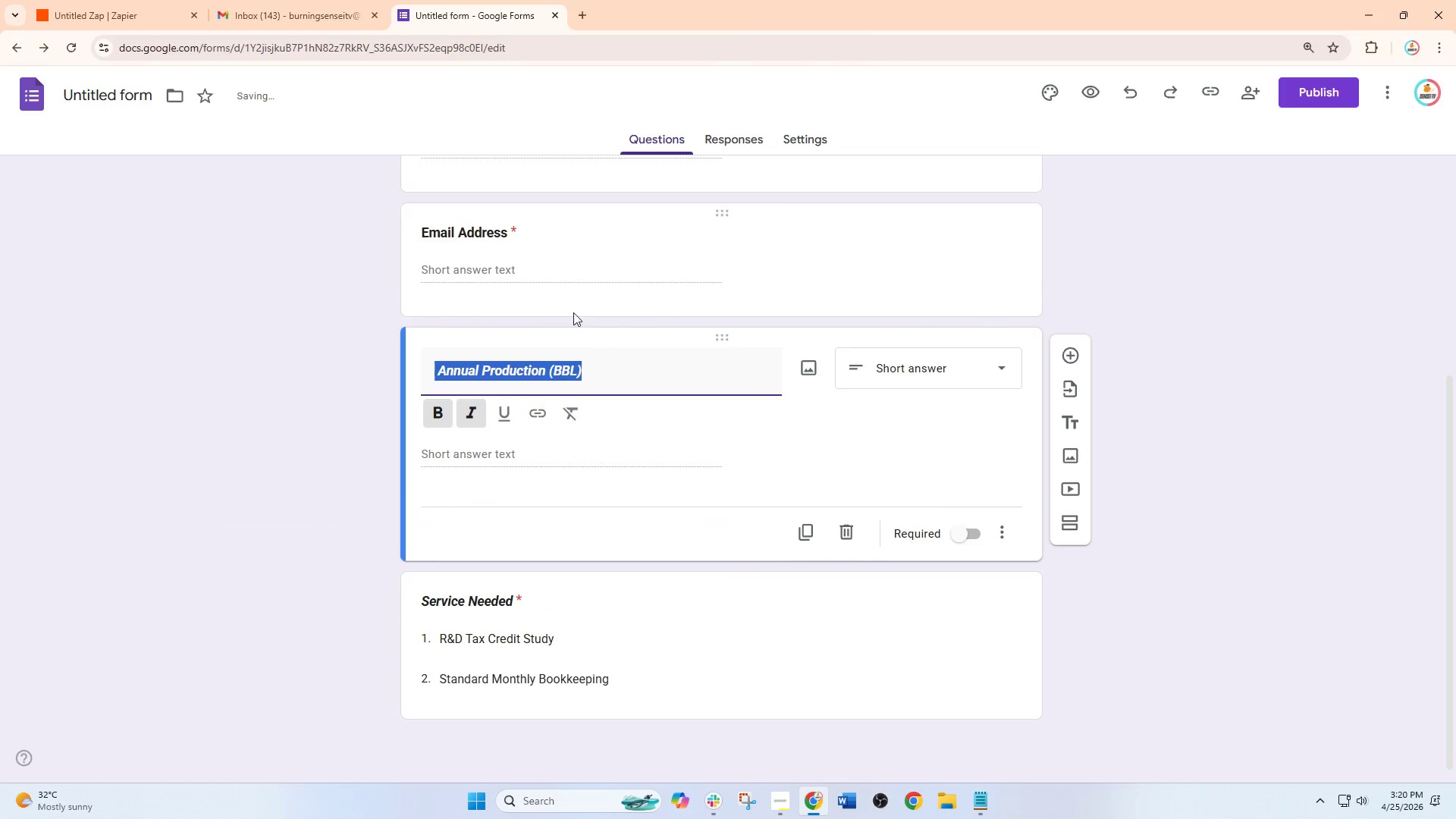 
scroll: coordinate [555, 333], scroll_direction: up, amount: 2.0
 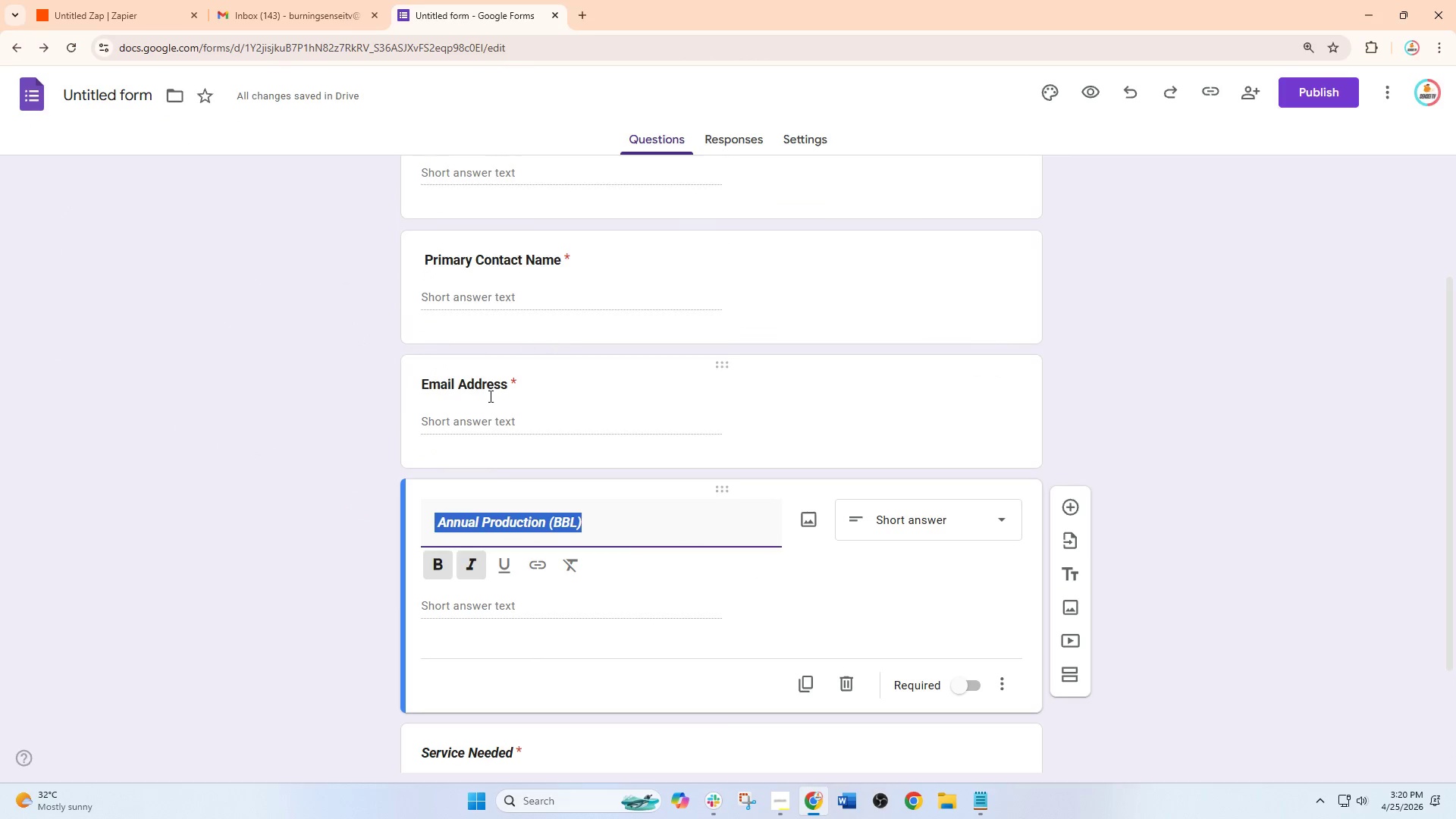 
left_click([487, 400])
 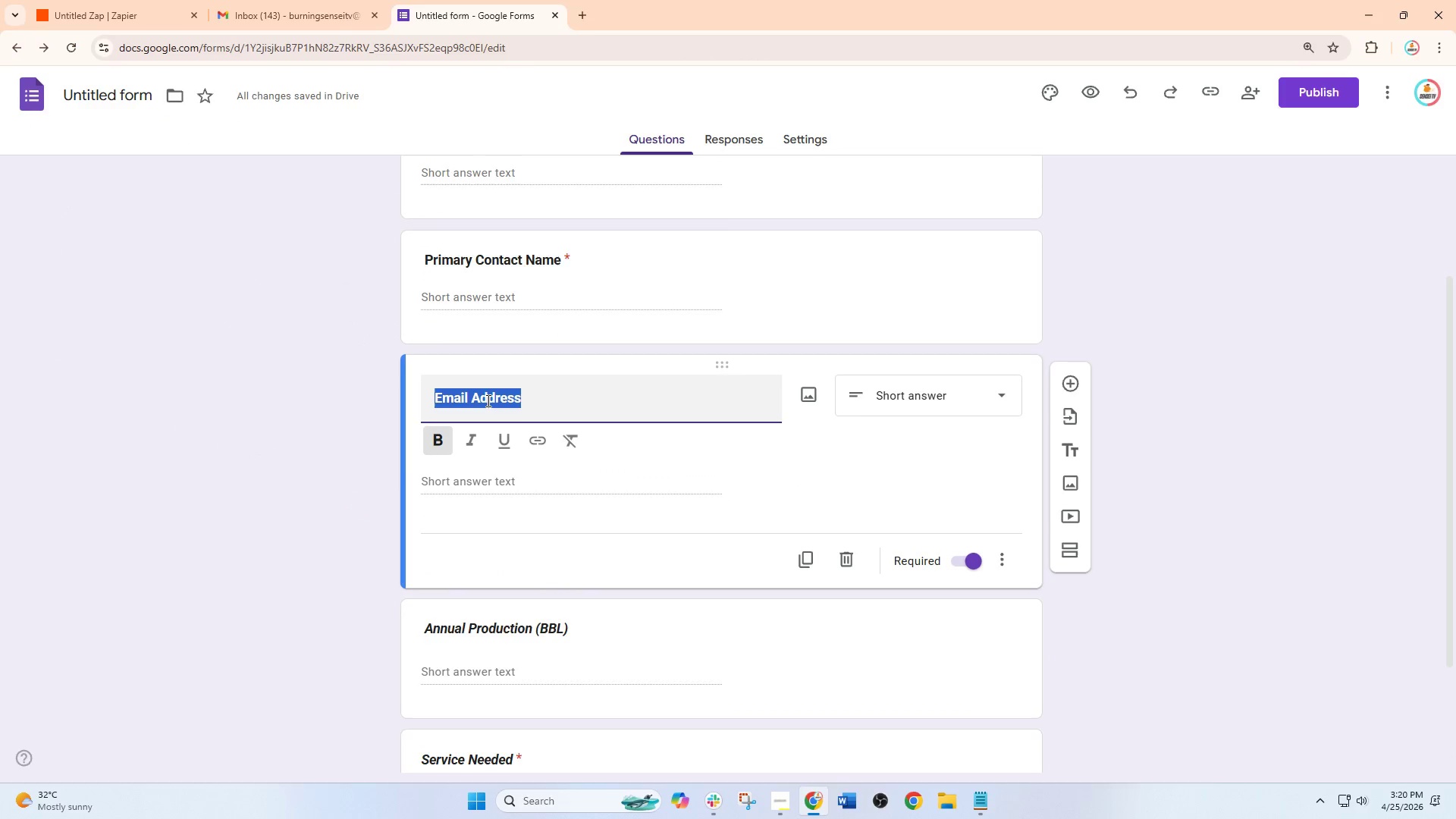 
key(Control+I)
 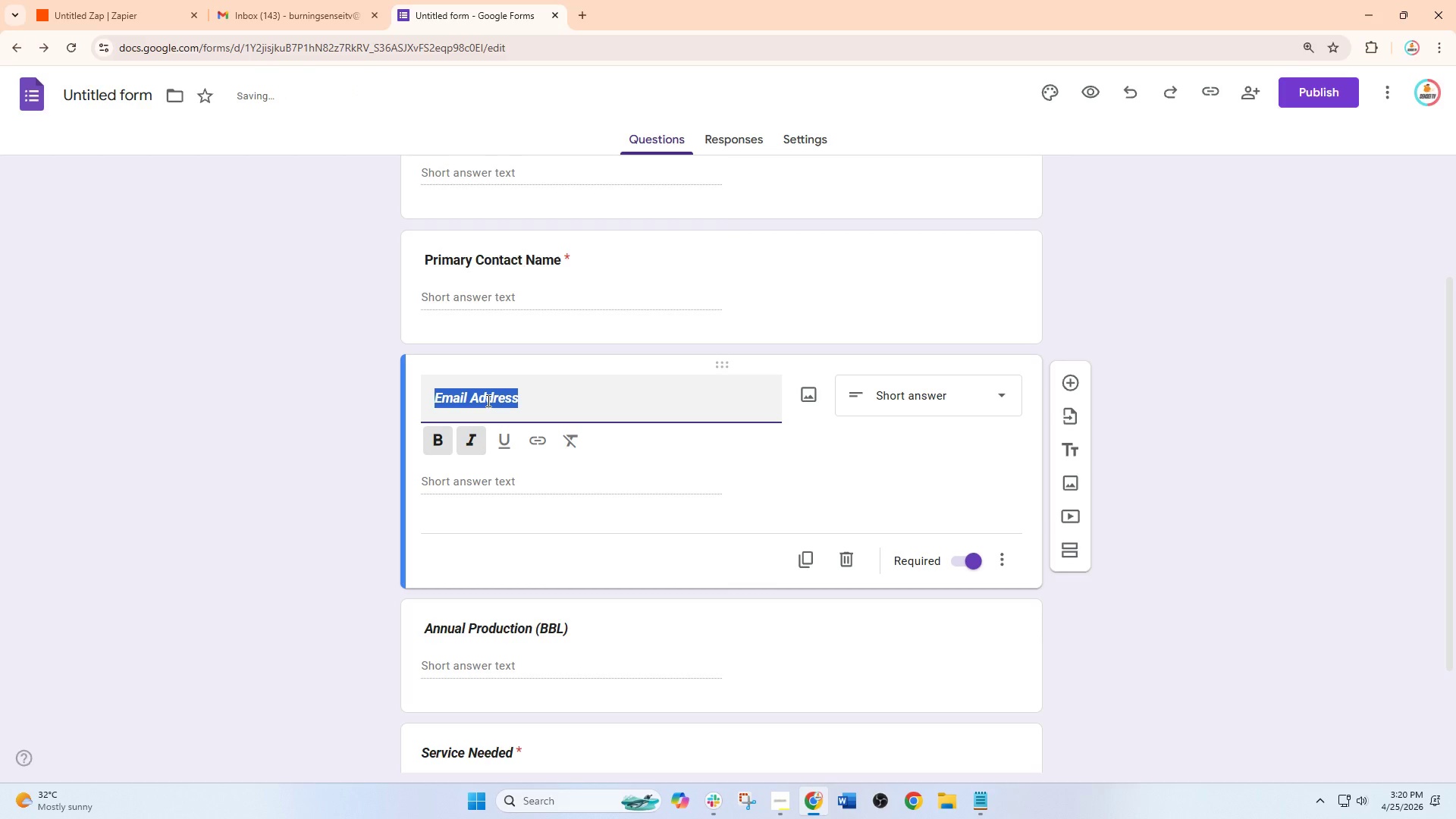 
scroll: coordinate [487, 400], scroll_direction: up, amount: 2.0
 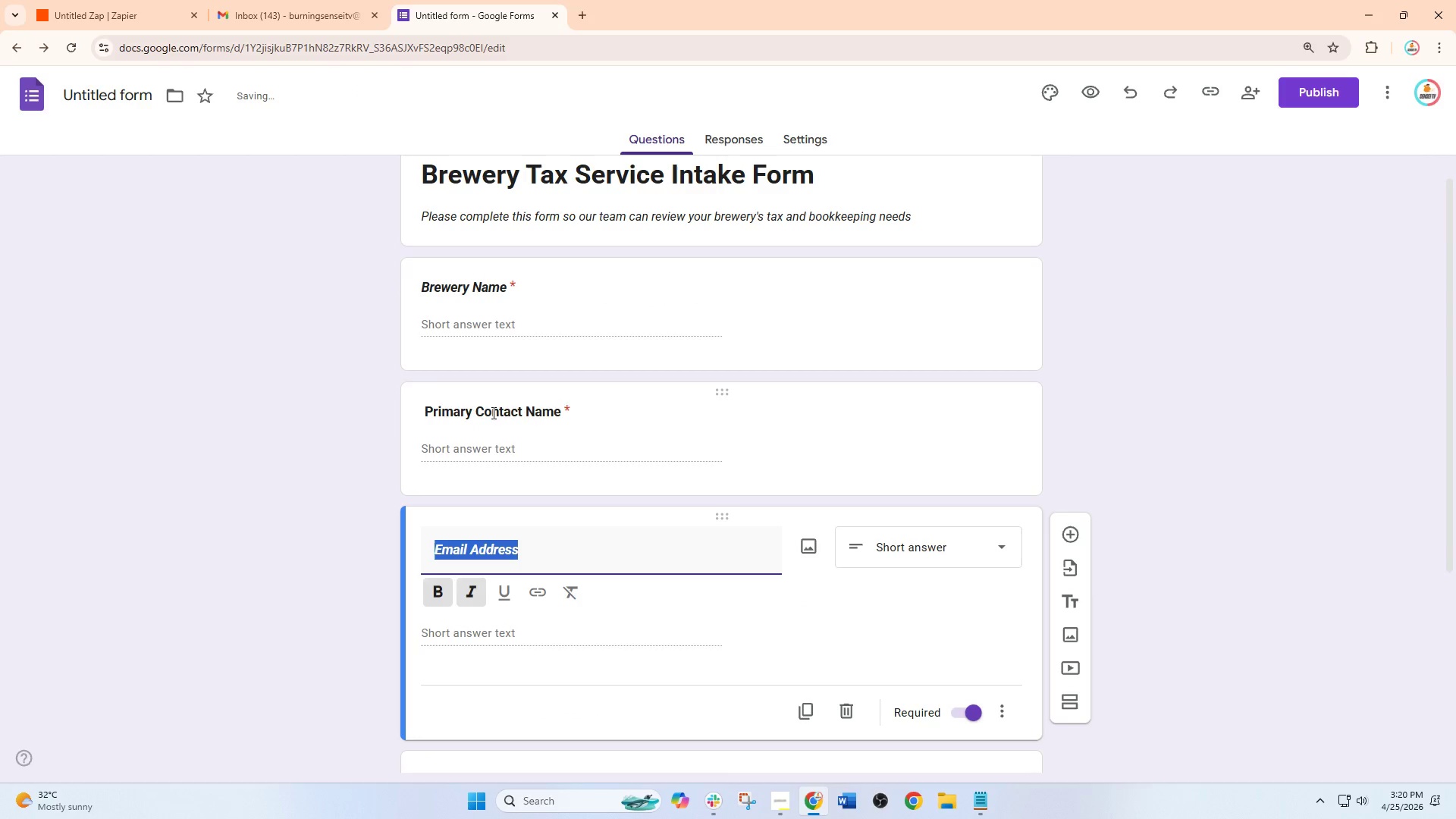 
left_click([489, 430])
 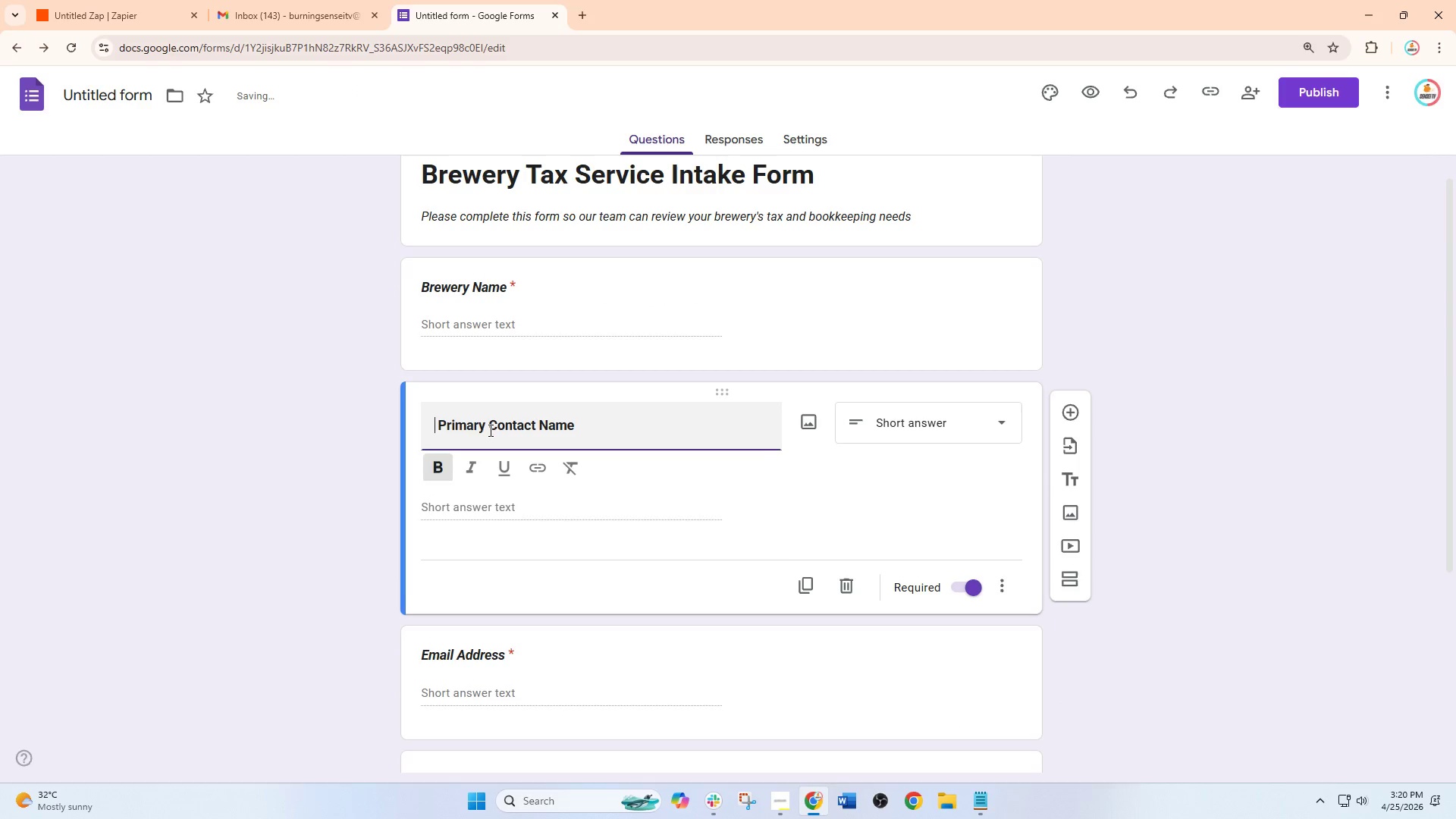 
key(Control+A)
 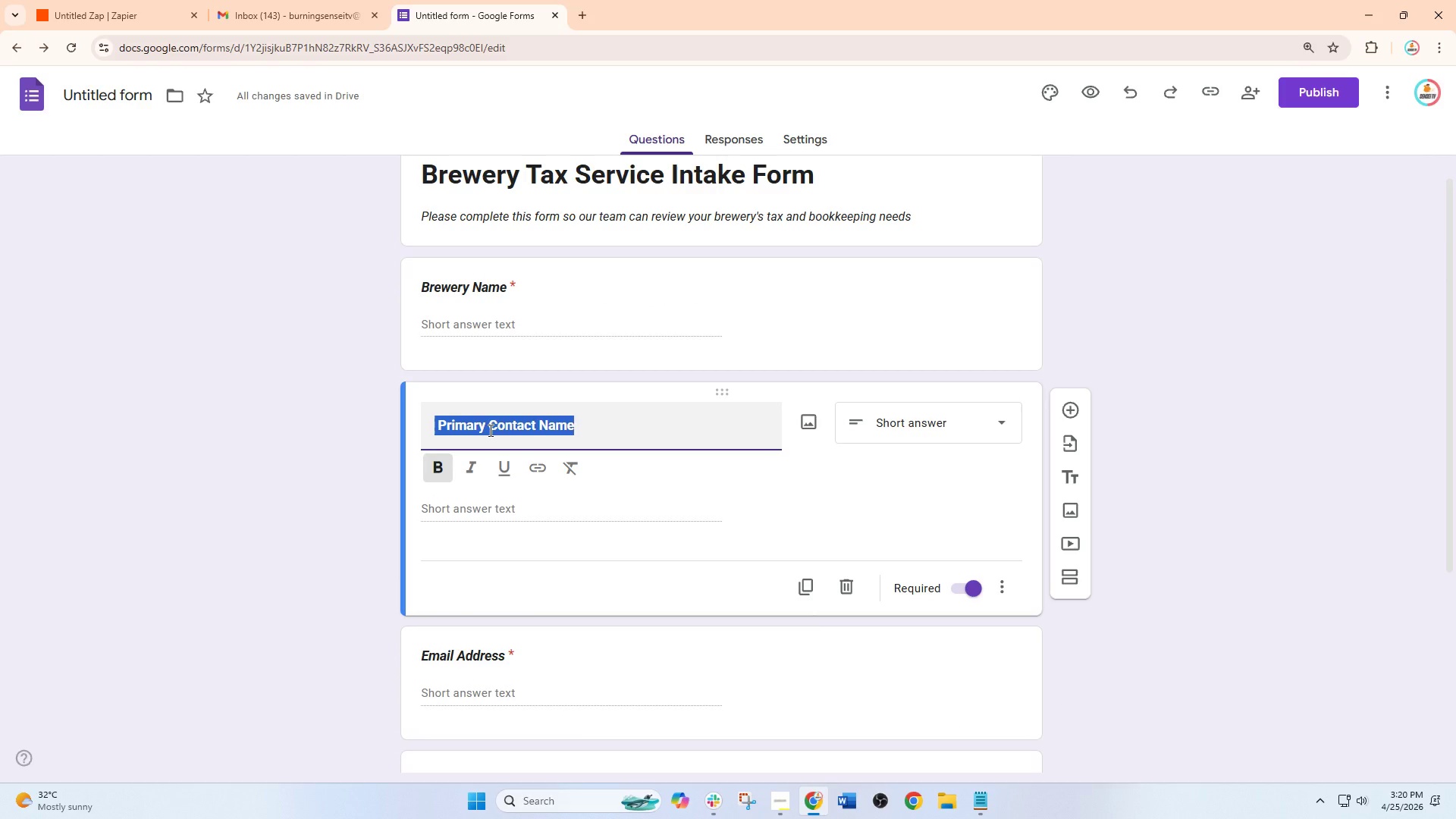 
key(Control+I)
 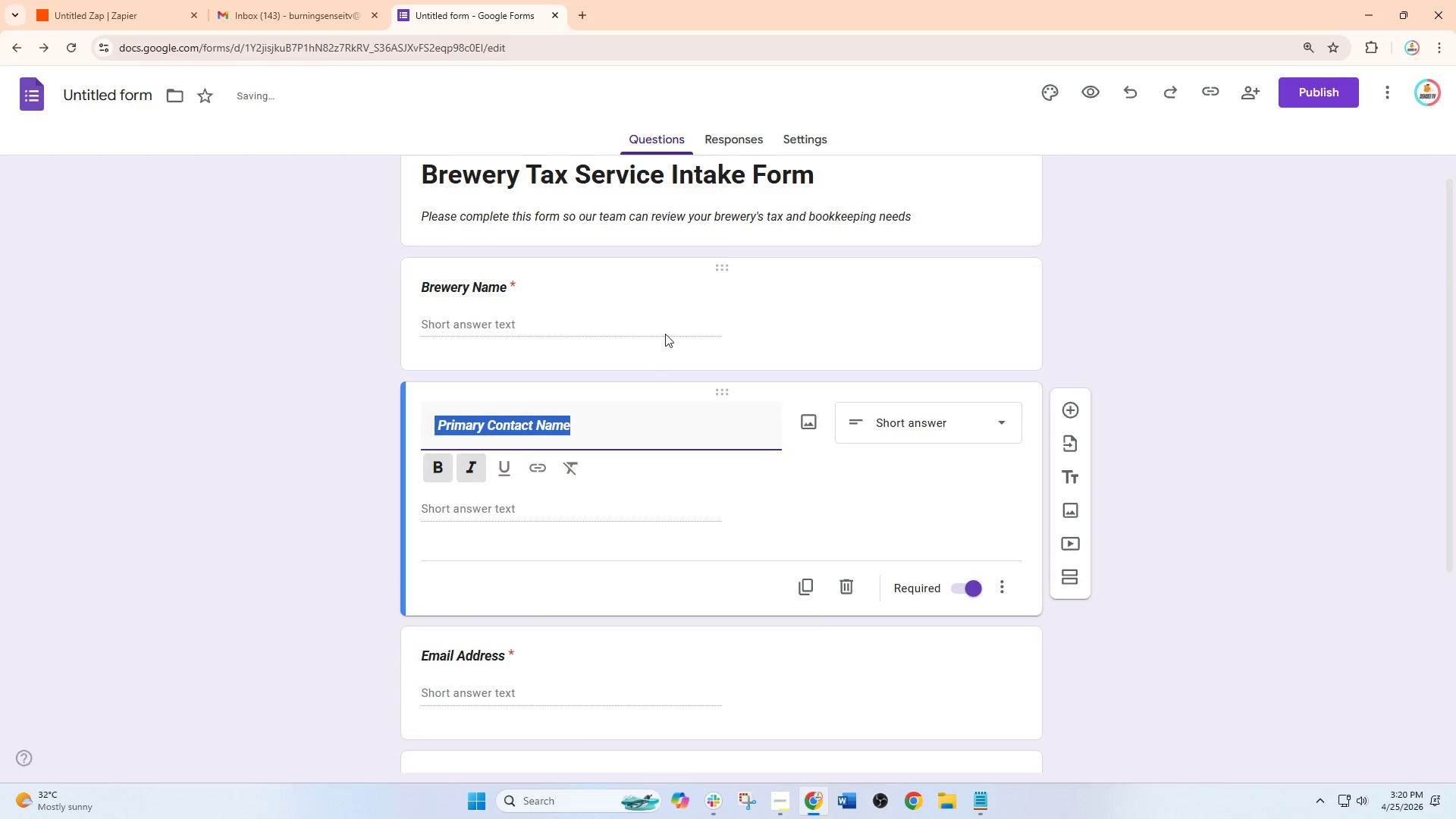 
left_click([720, 280])
 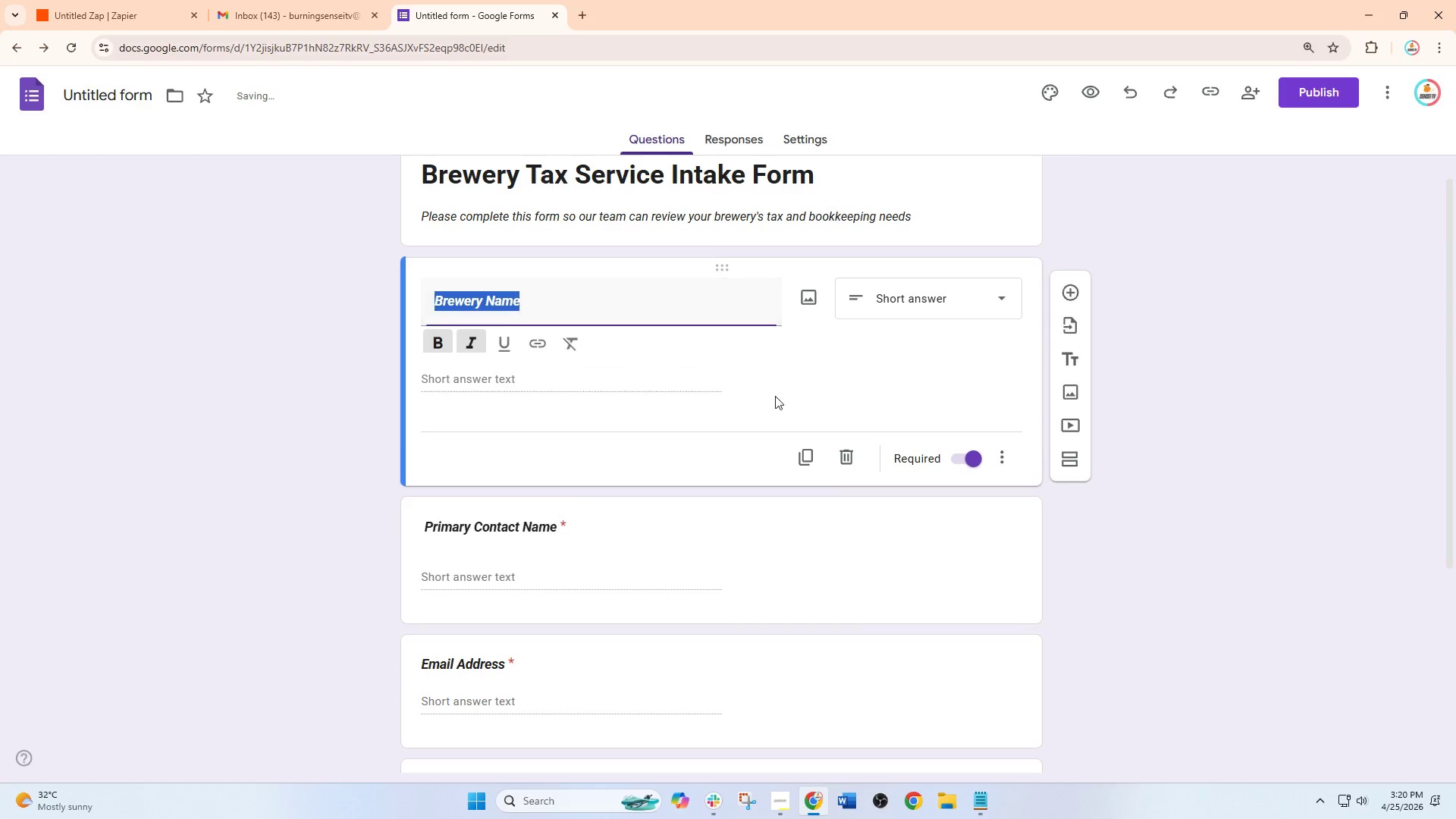 
scroll: coordinate [622, 366], scroll_direction: up, amount: 8.0
 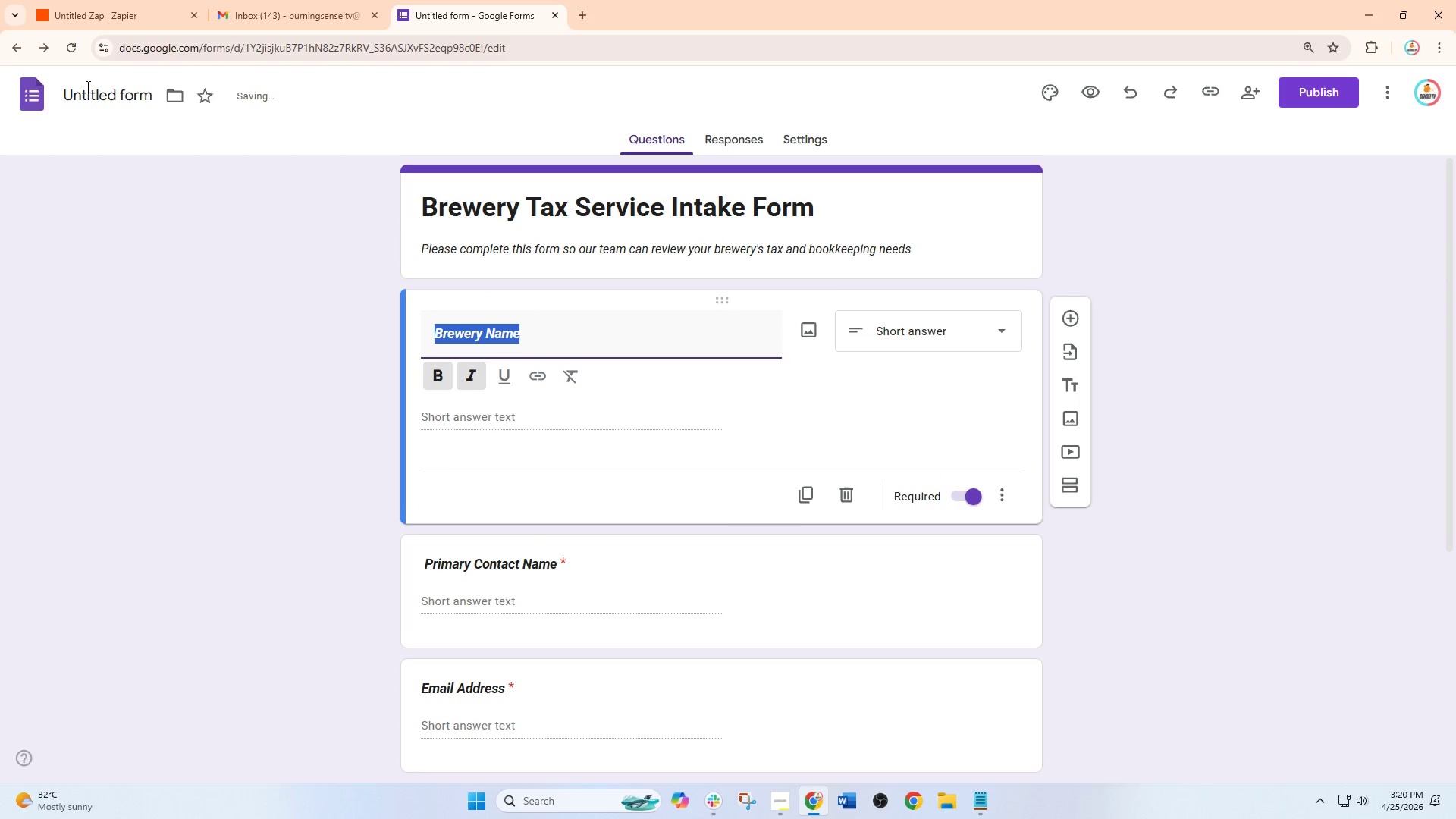 
left_click([92, 84])
 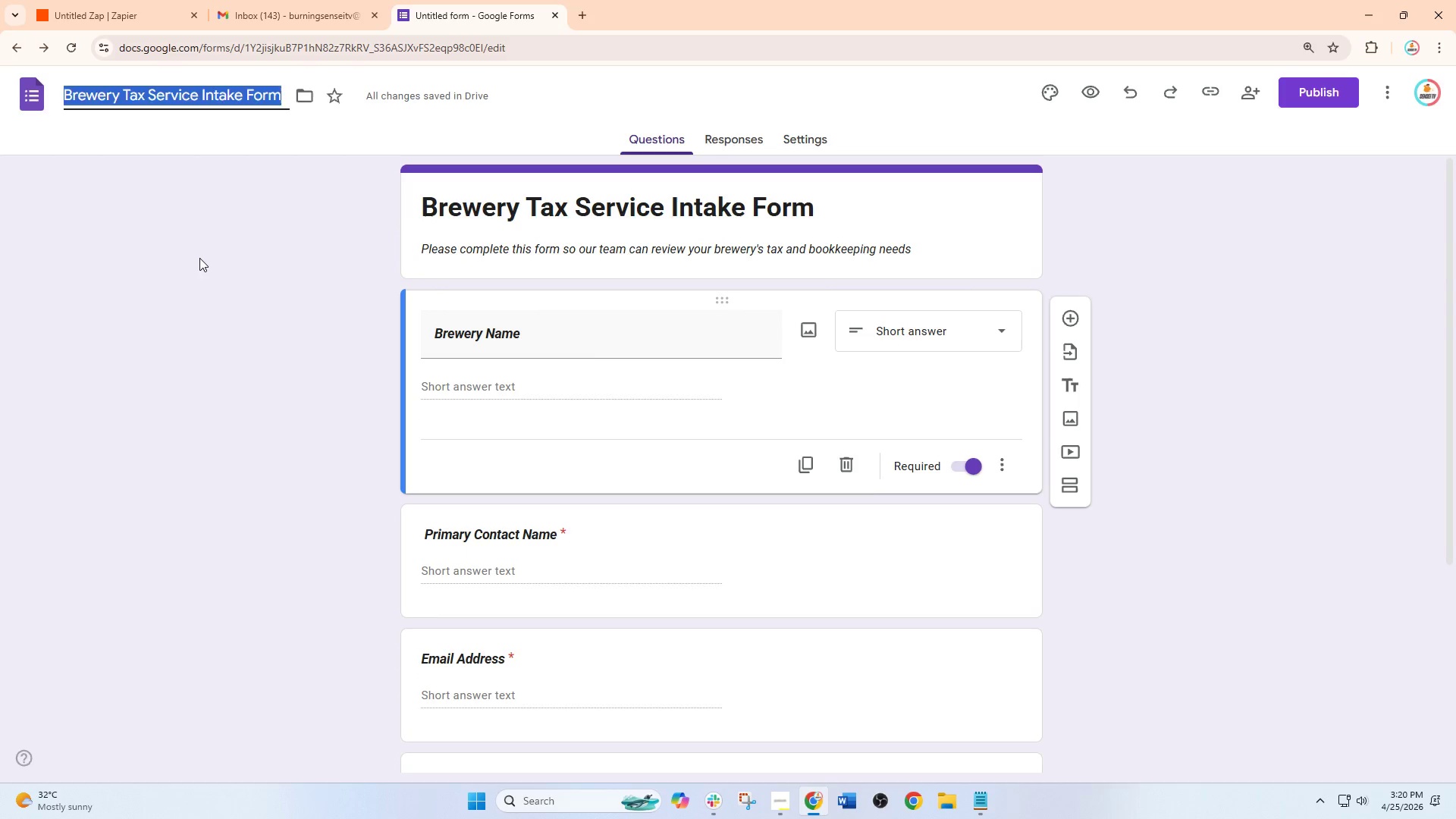 
left_click_drag(start_coordinate=[201, 259], to_coordinate=[206, 259])
 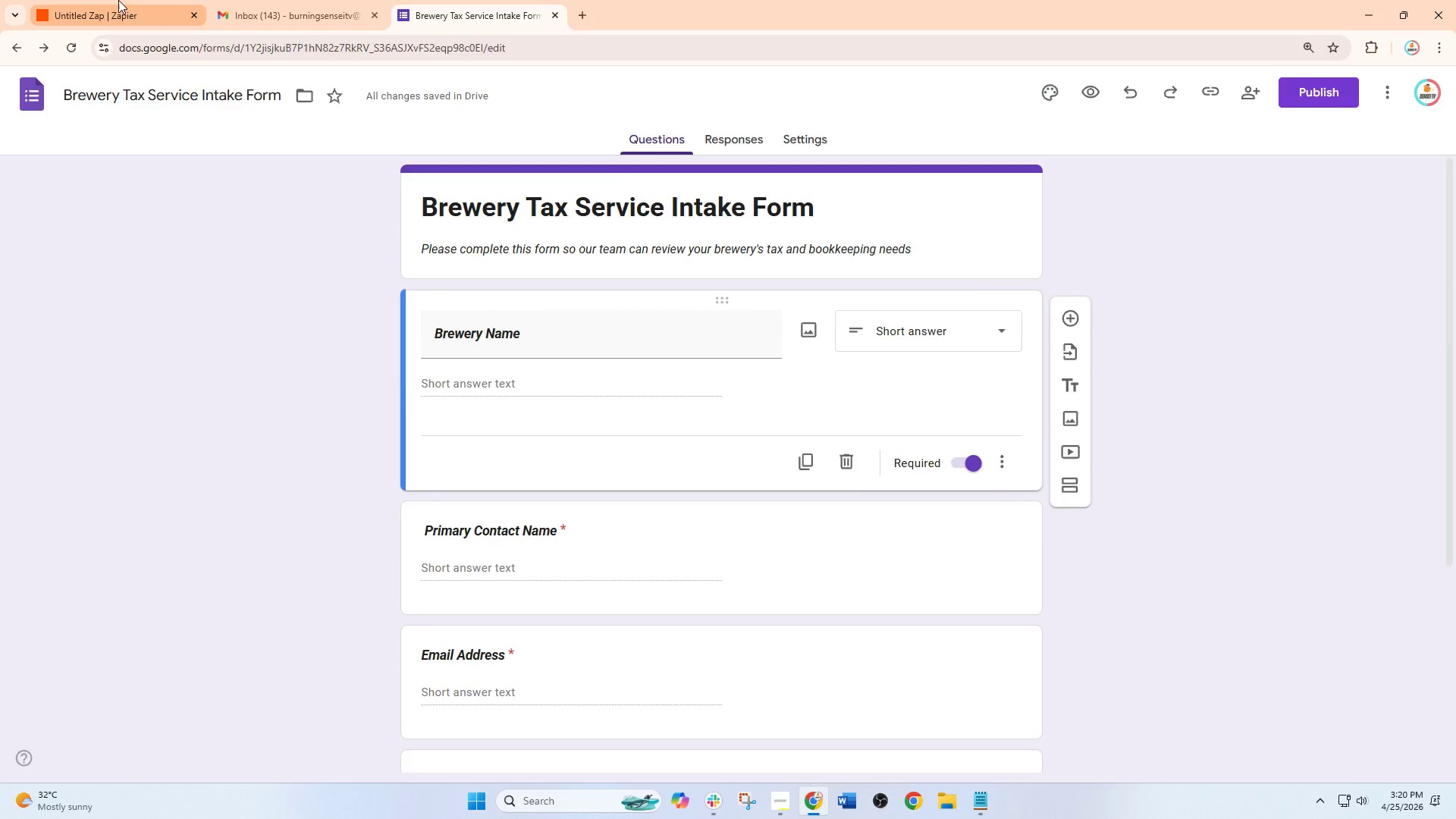 
left_click_drag(start_coordinate=[118, 0], to_coordinate=[126, 0])
 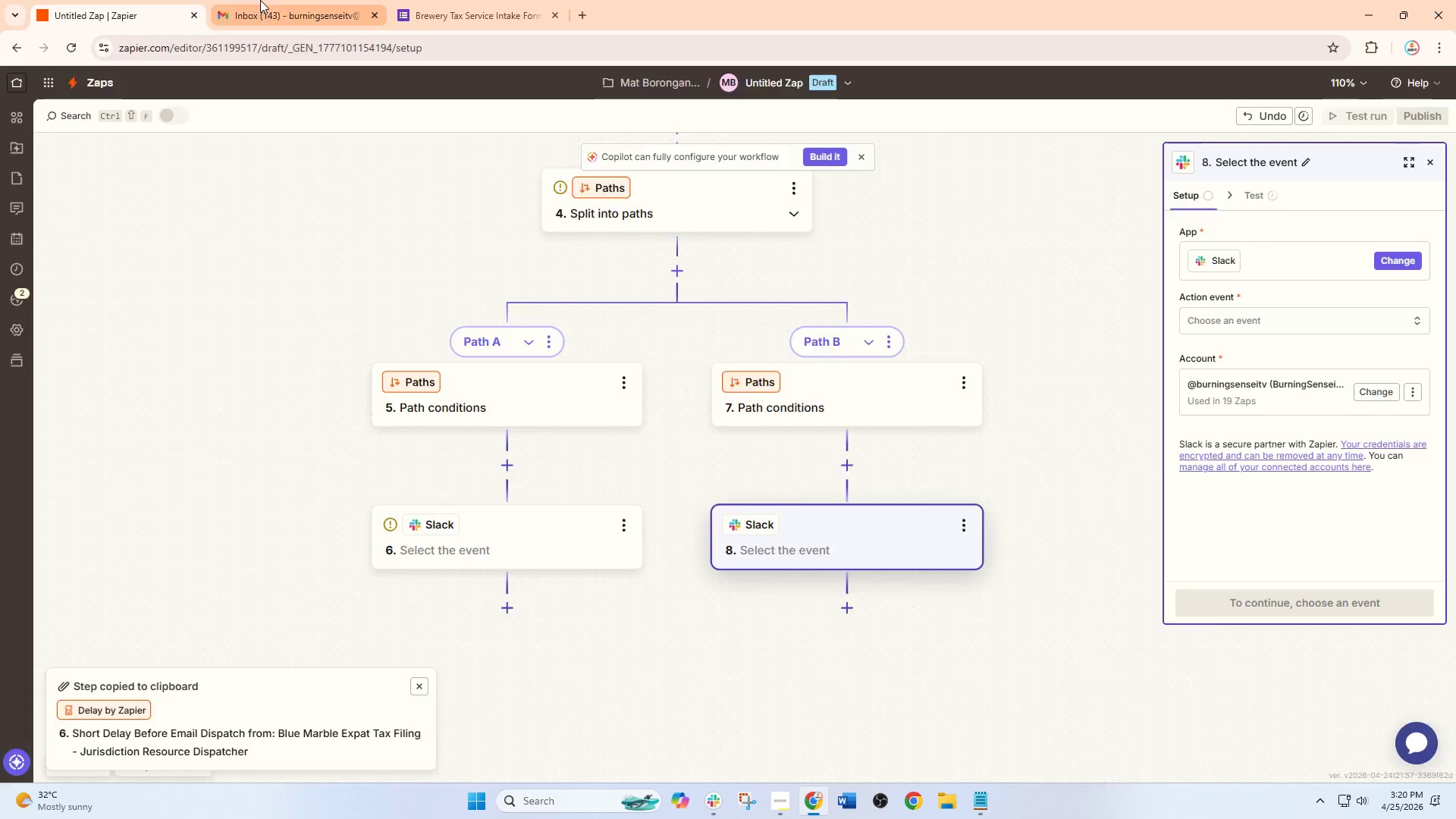 
left_click_drag(start_coordinate=[260, 0], to_coordinate=[256, 0])
 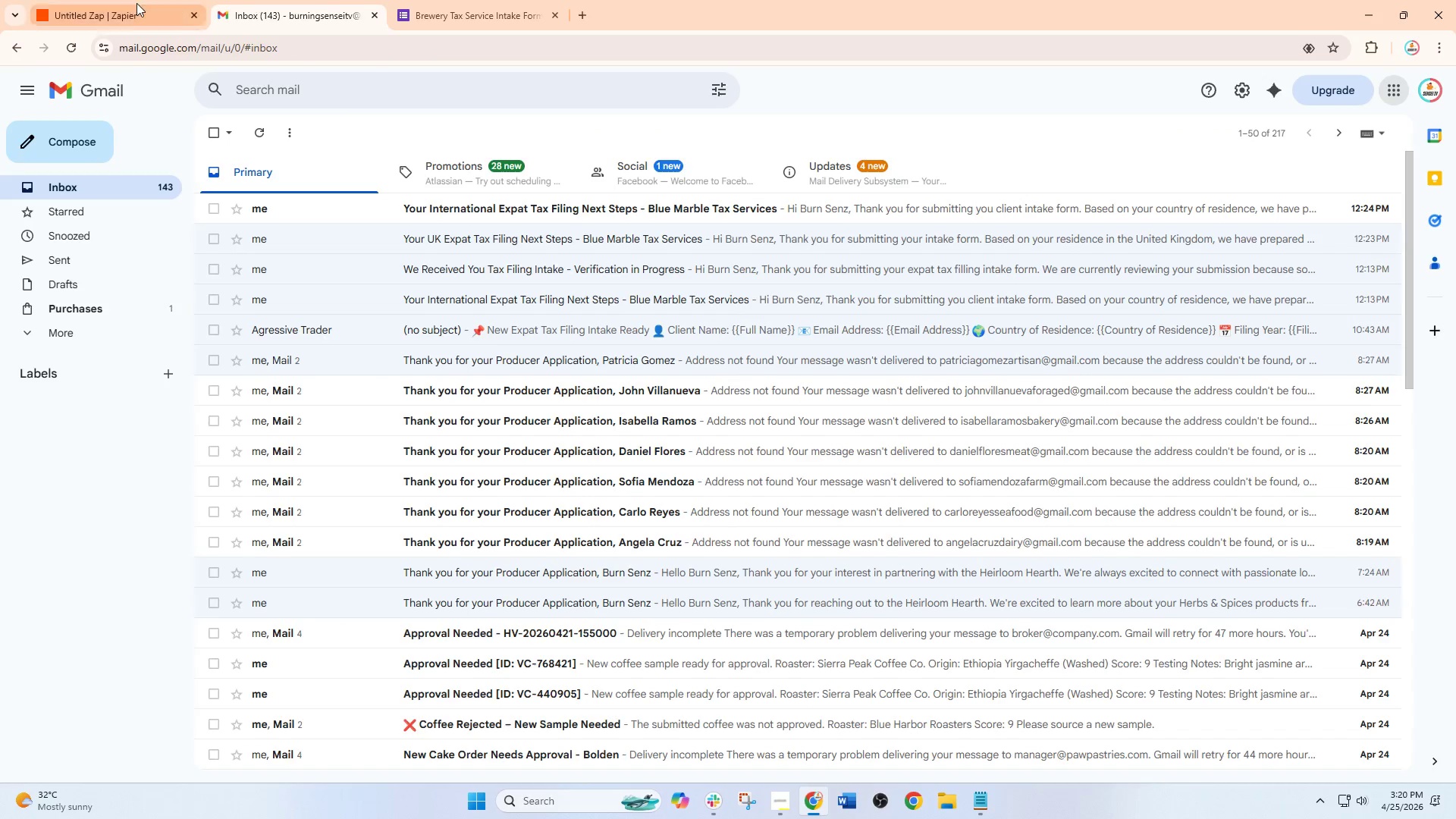 
left_click_drag(start_coordinate=[136, 3], to_coordinate=[149, 5])
 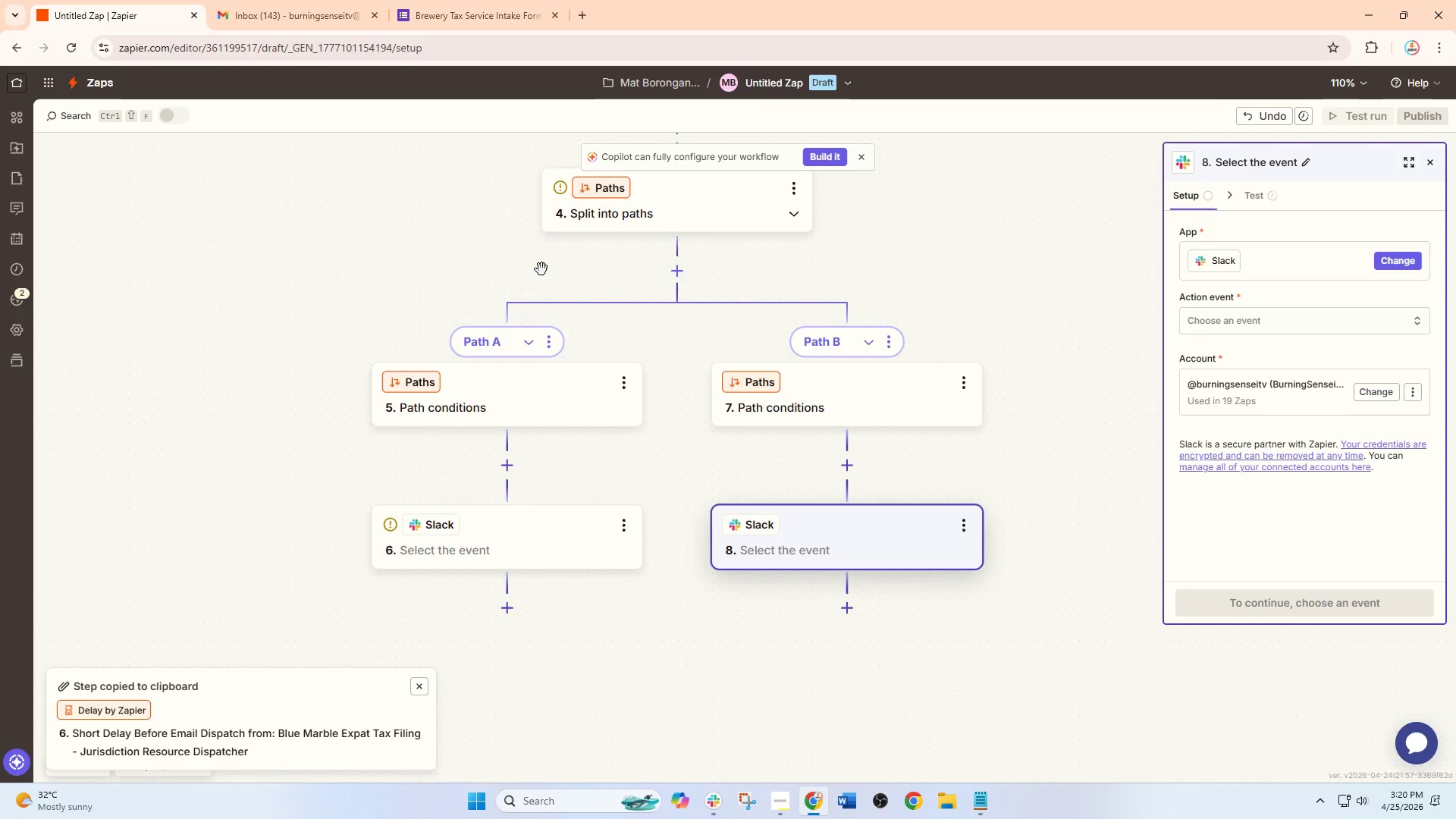 
scroll: coordinate [407, 315], scroll_direction: up, amount: 2.0
 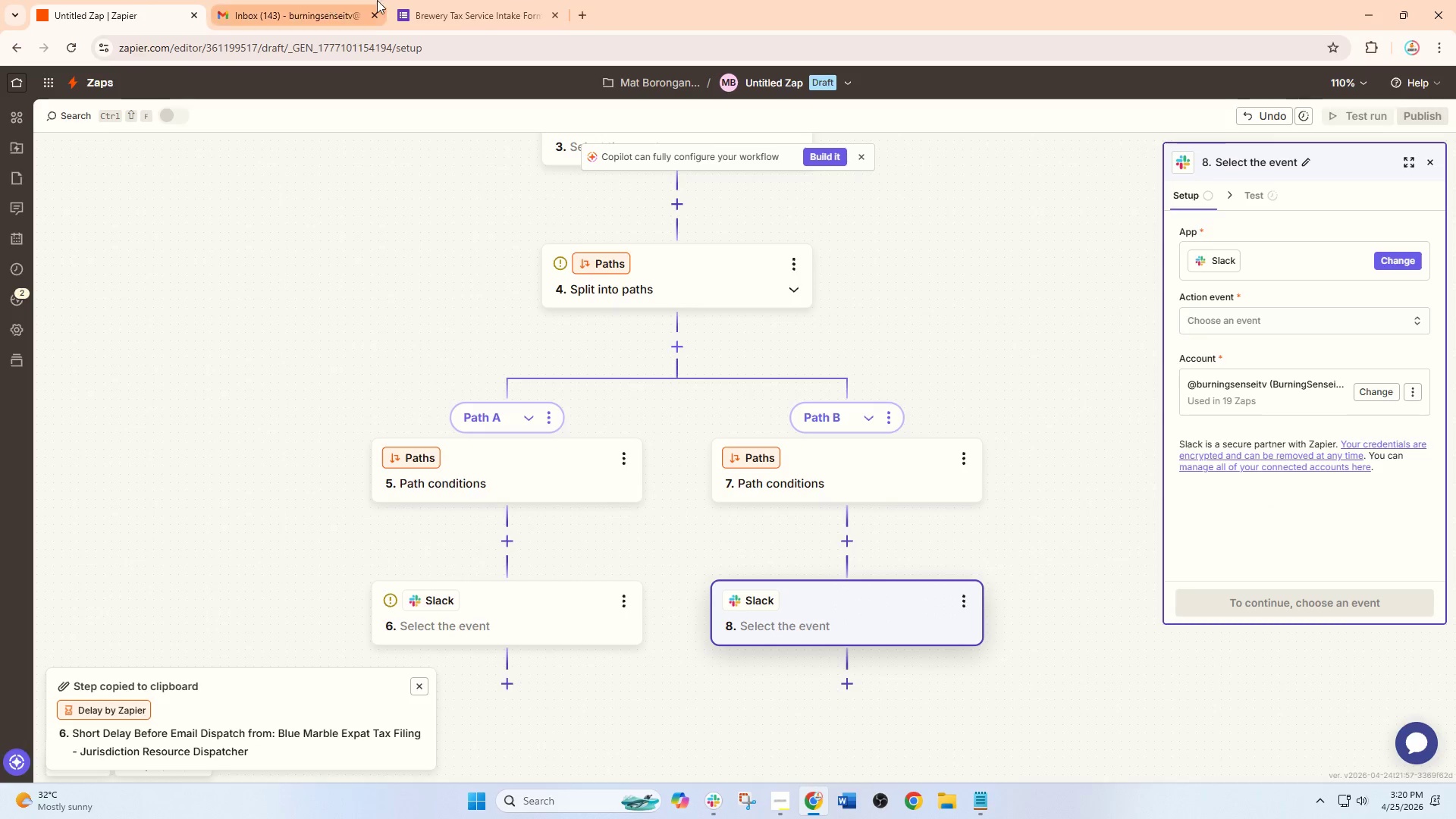 
left_click([394, 0])
 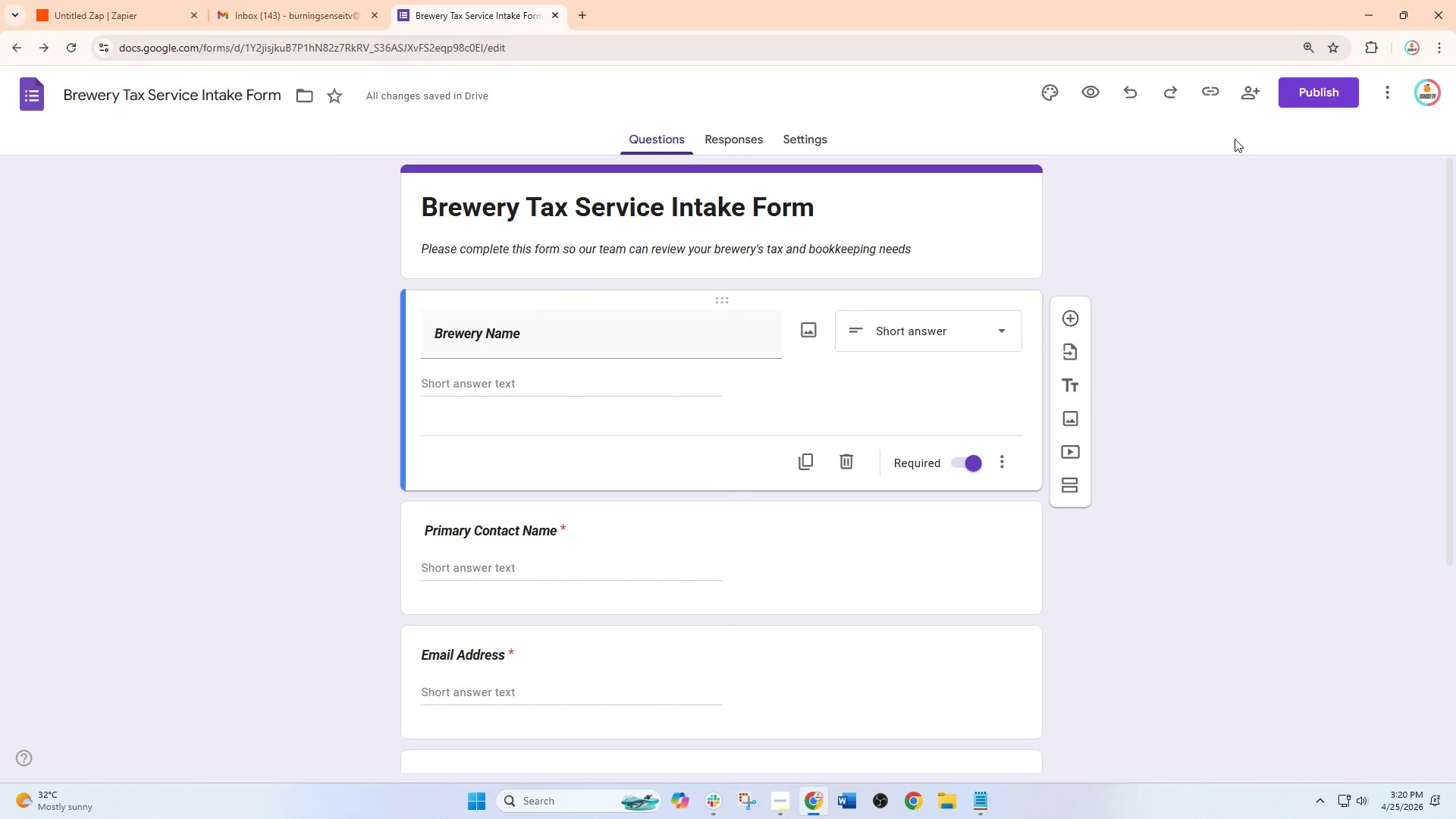 
left_click([1321, 89])
 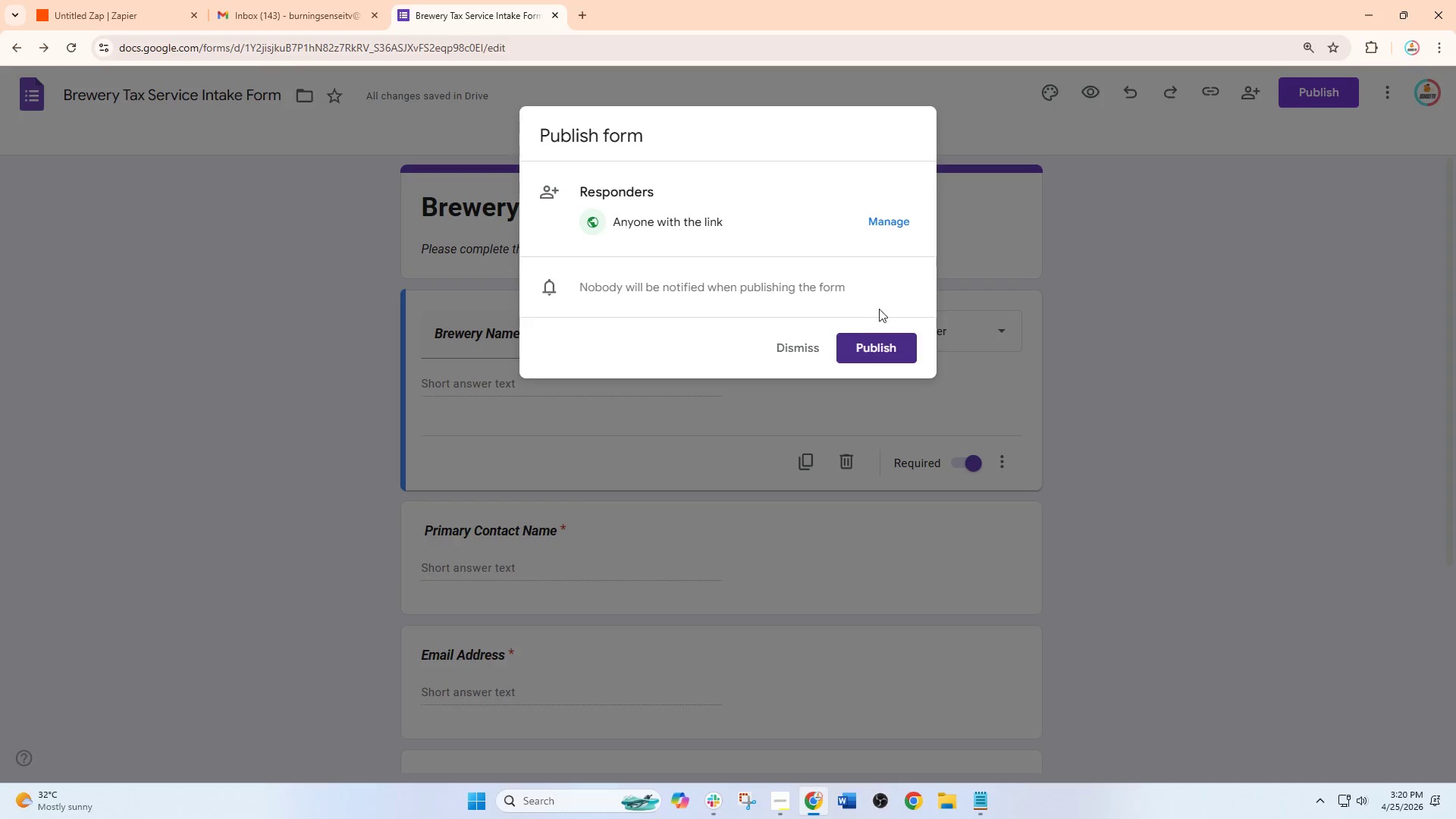 
left_click([857, 352])
 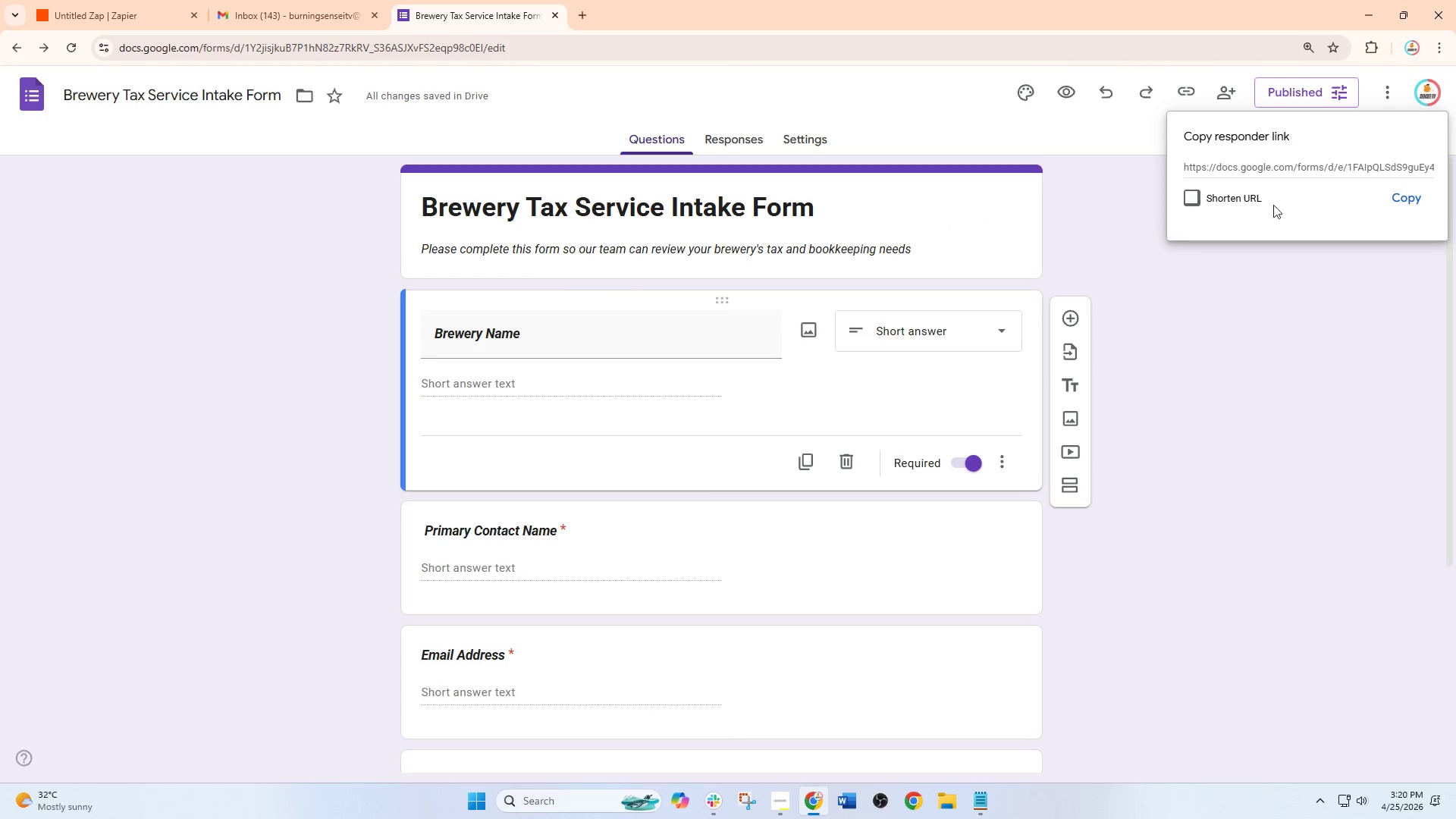 
left_click([1417, 194])
 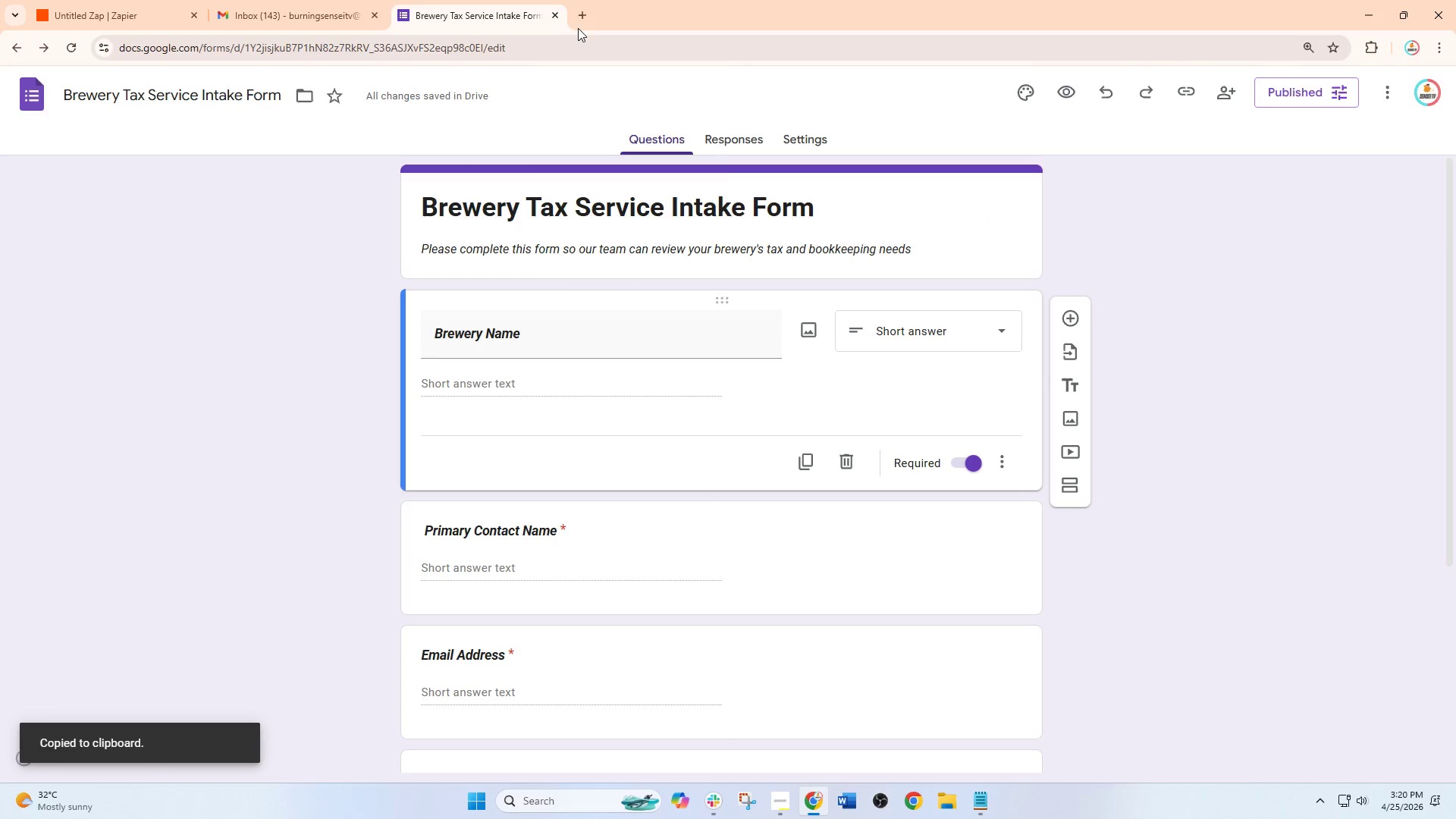 
left_click([573, 18])
 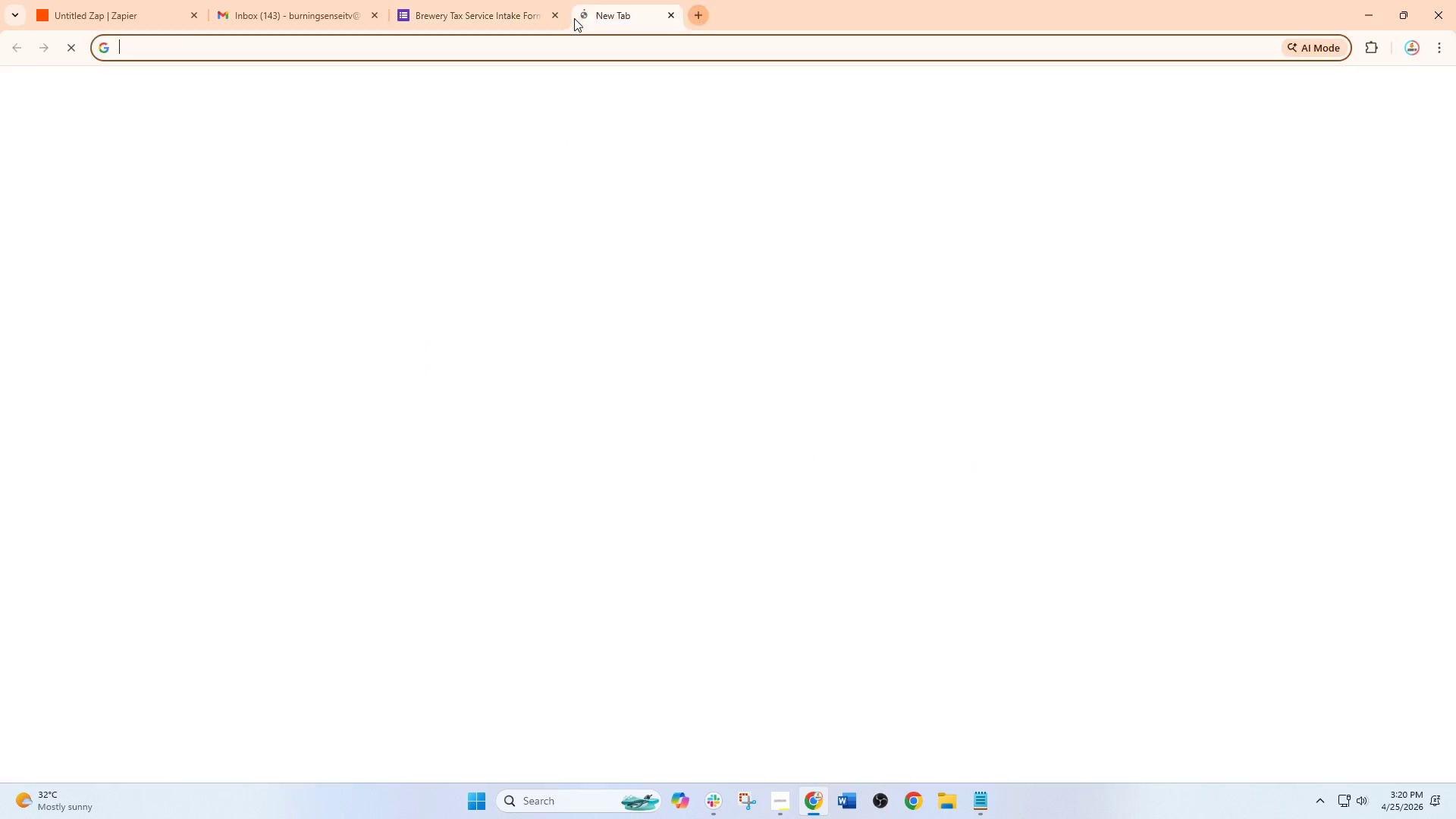 
key(Control+V)
 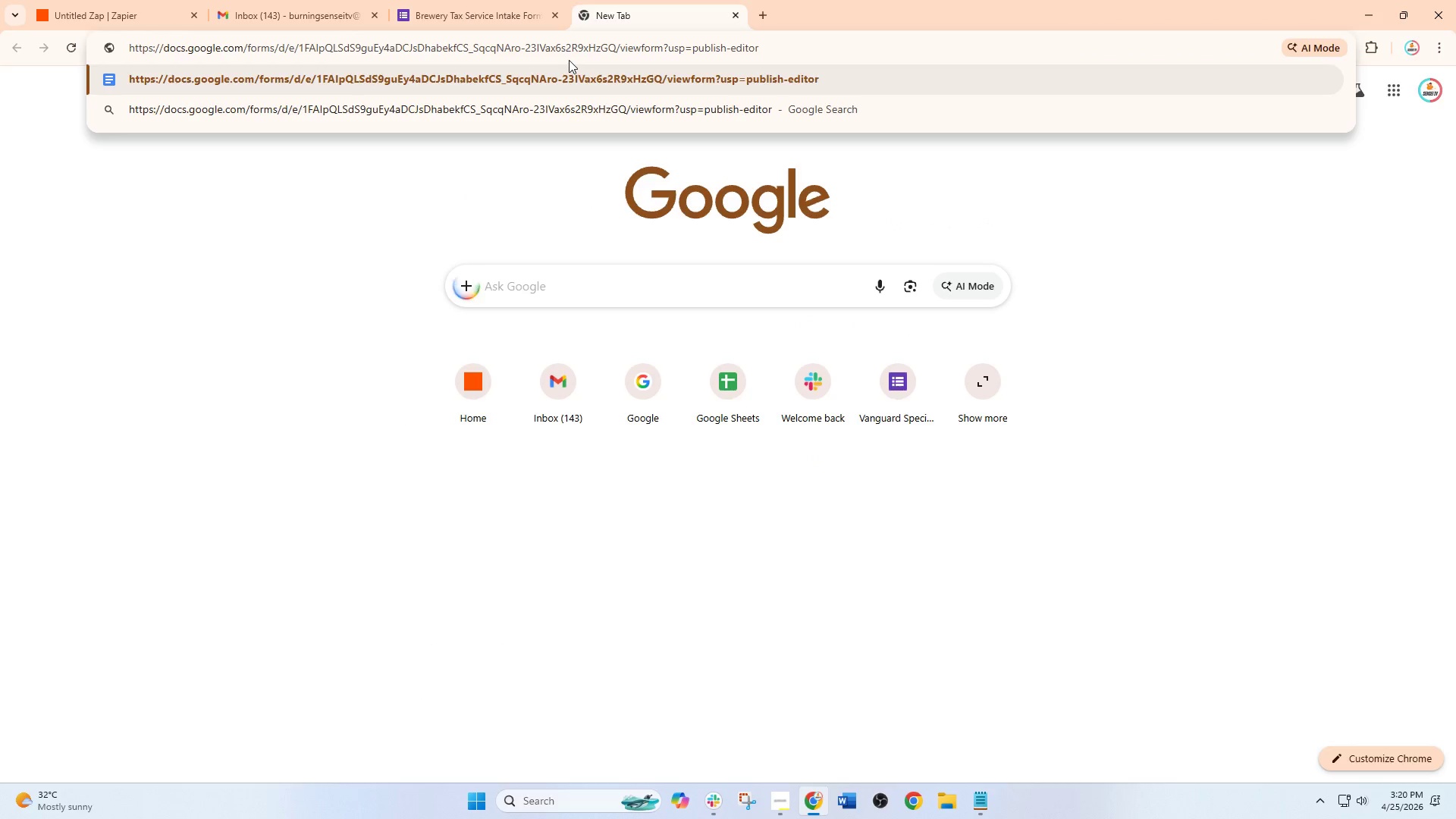 
key(Enter)
 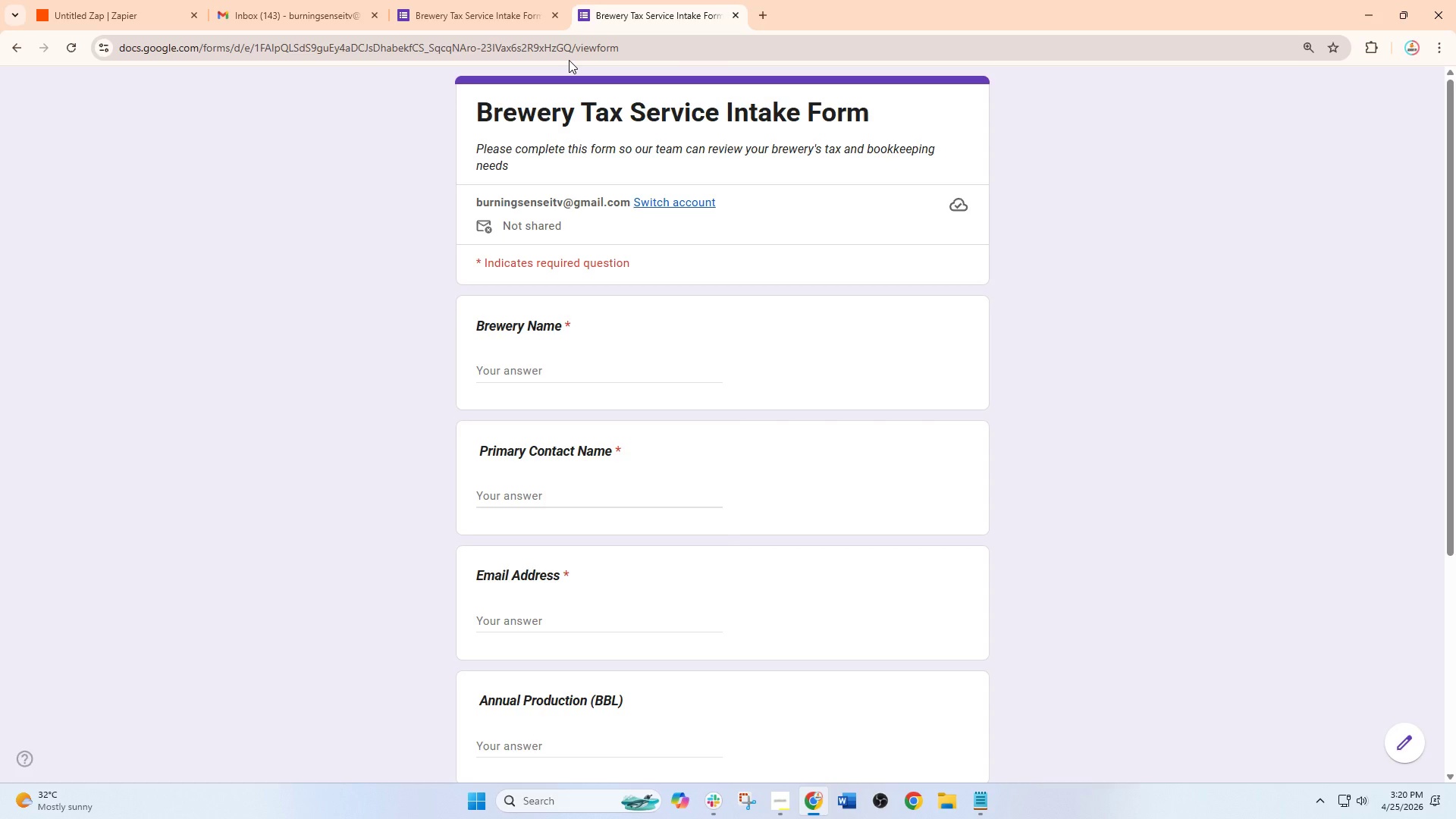 
wait(27.41)
 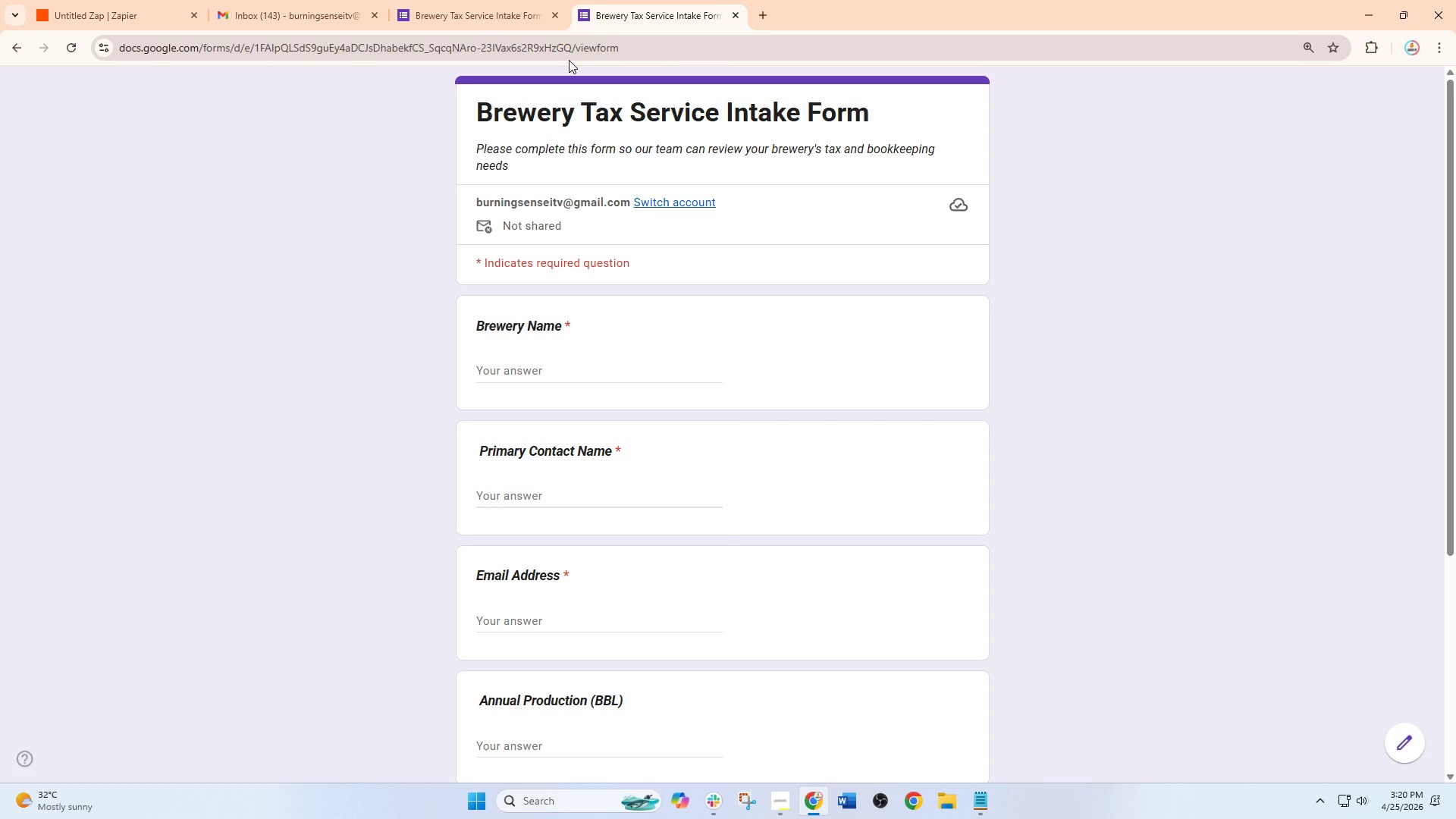 
left_click([526, 381])
 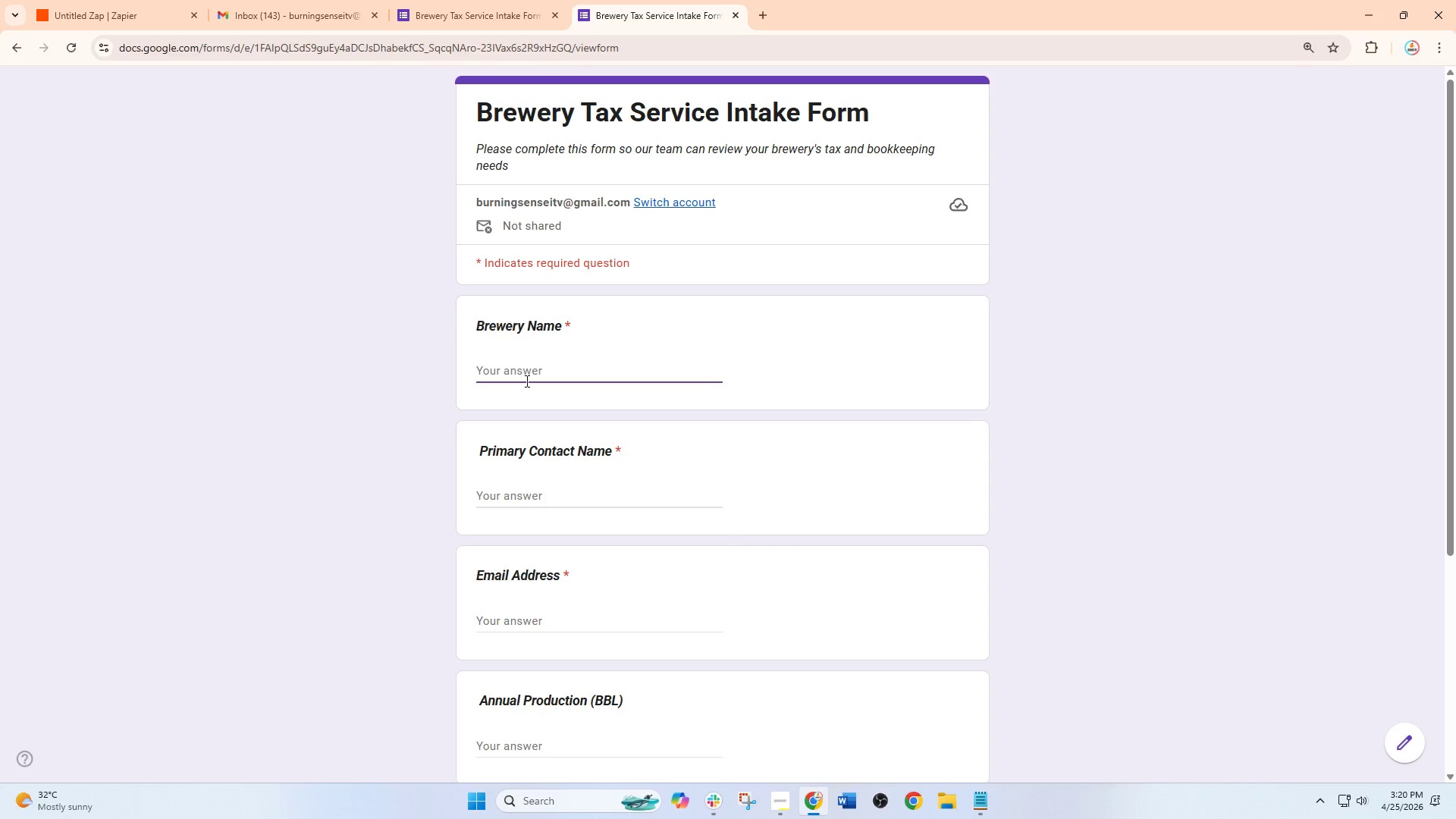 
type(Golden Barrel brewi)
key(Backspace)
key(Backspace)
key(Backspace)
key(Backspace)
key(Backspace)
type(Brewing Co.)
 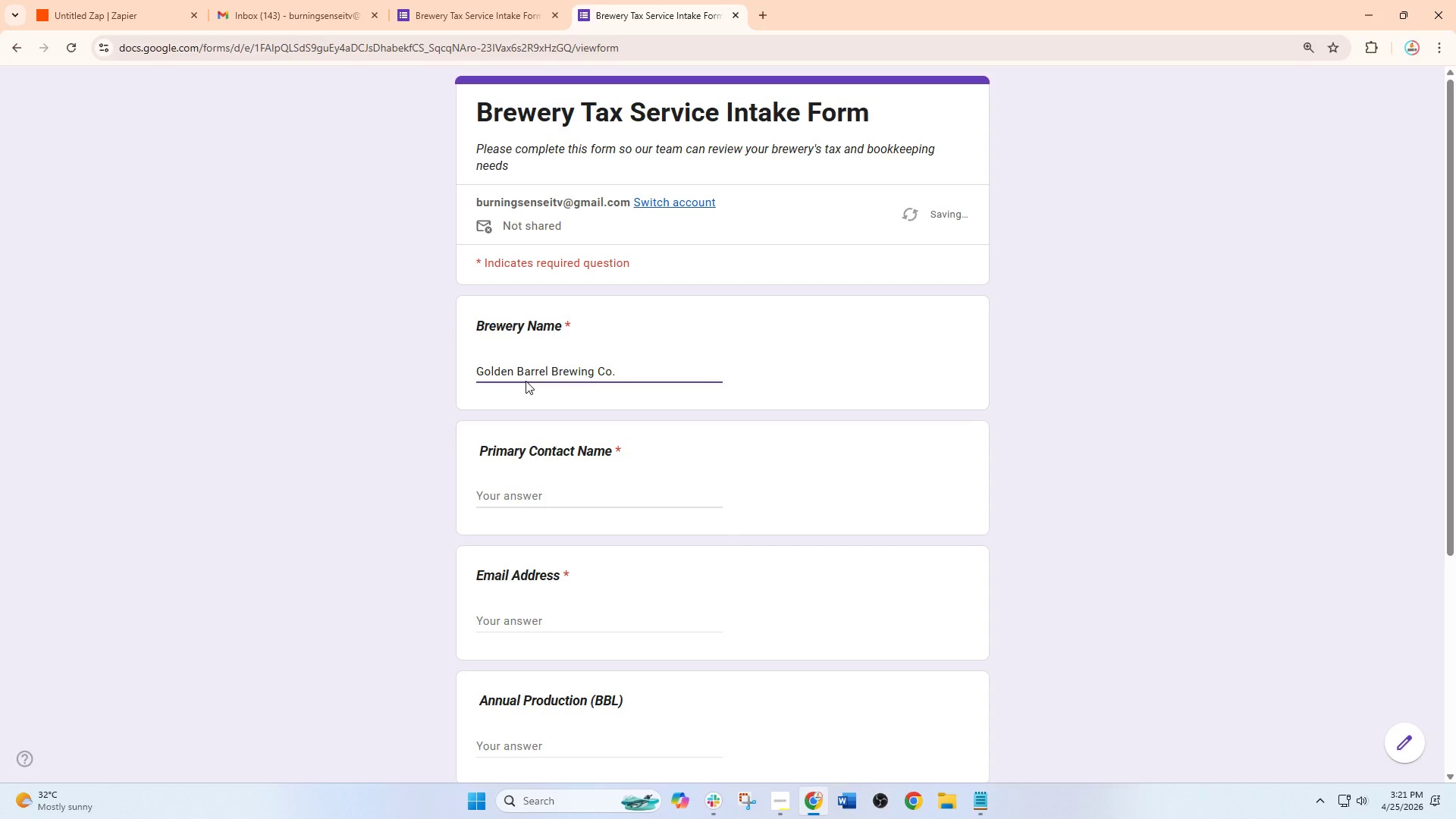 
double_click([562, 500])
 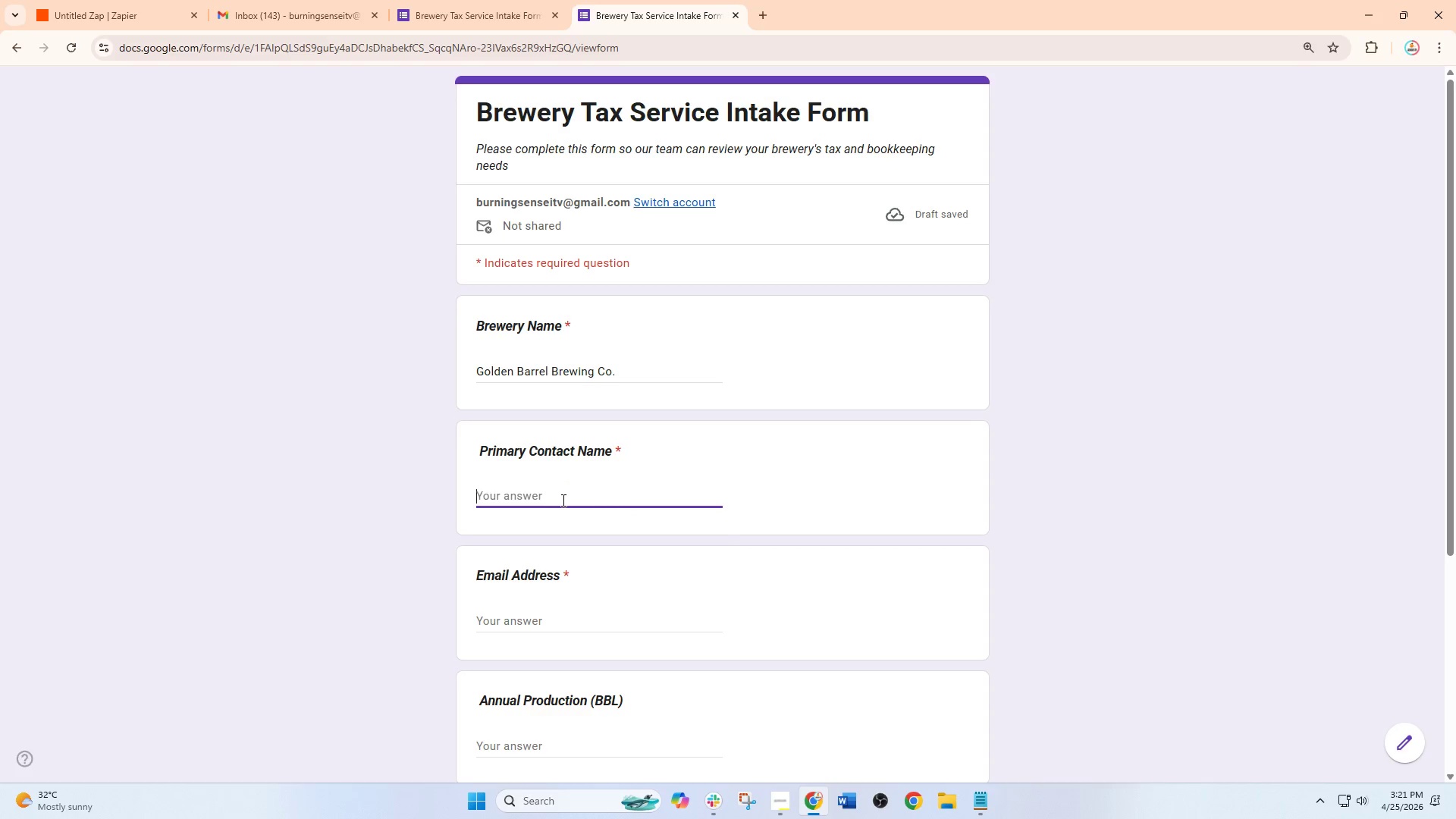 
type(Burn Senz)
 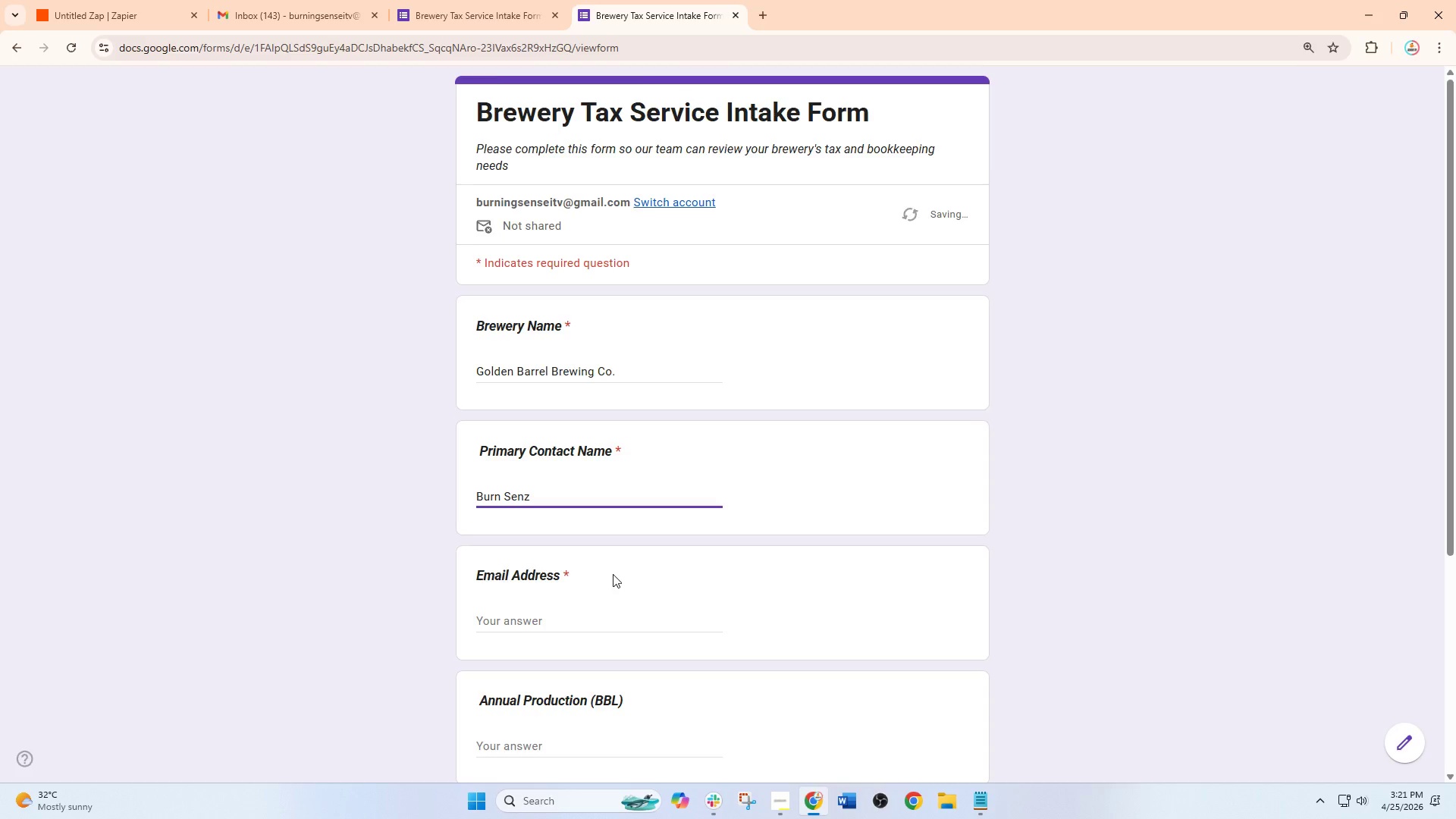 
left_click([555, 533])
 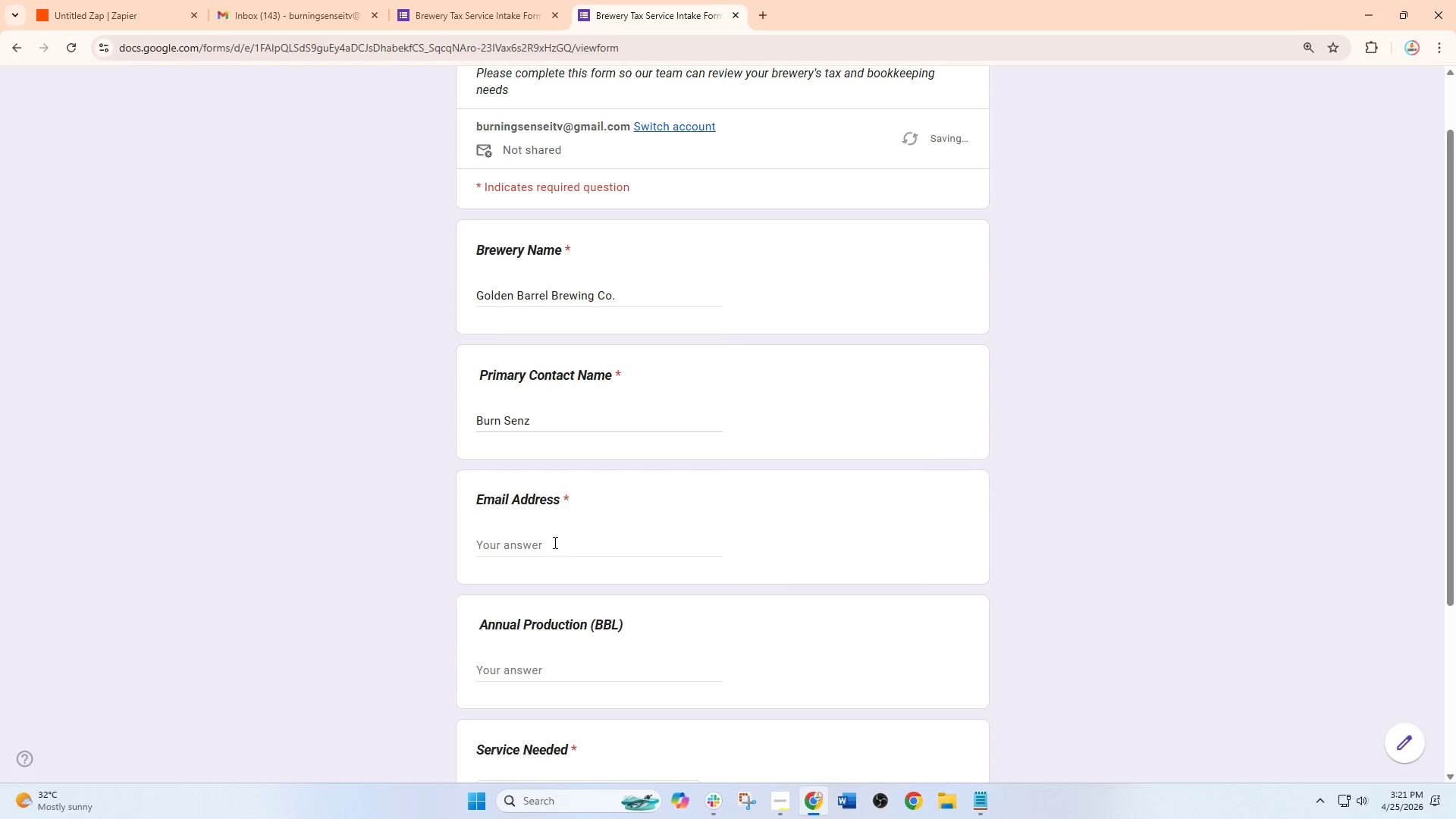 
scroll: coordinate [613, 575], scroll_direction: down, amount: 1.0
 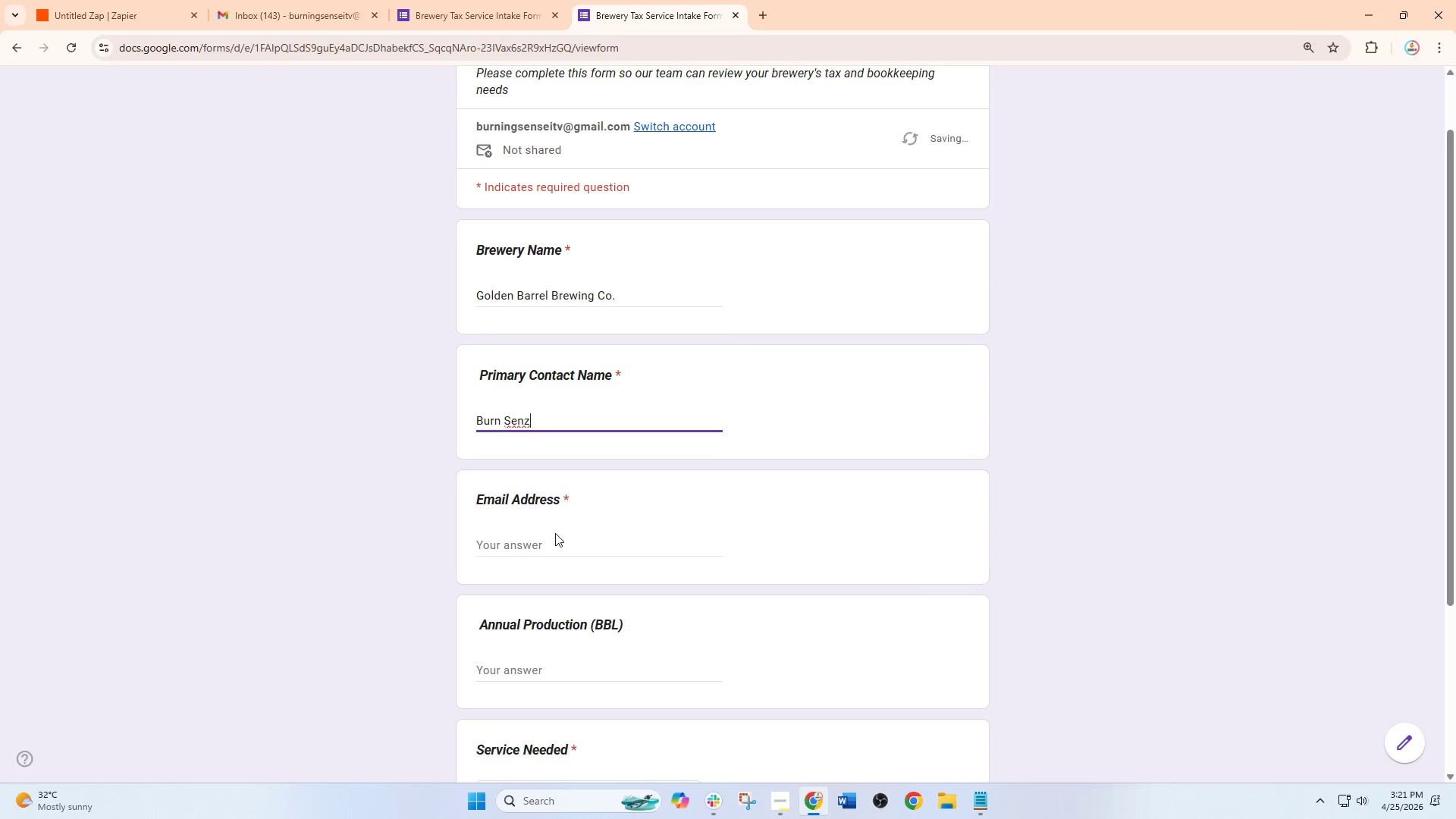 
double_click([551, 545])
 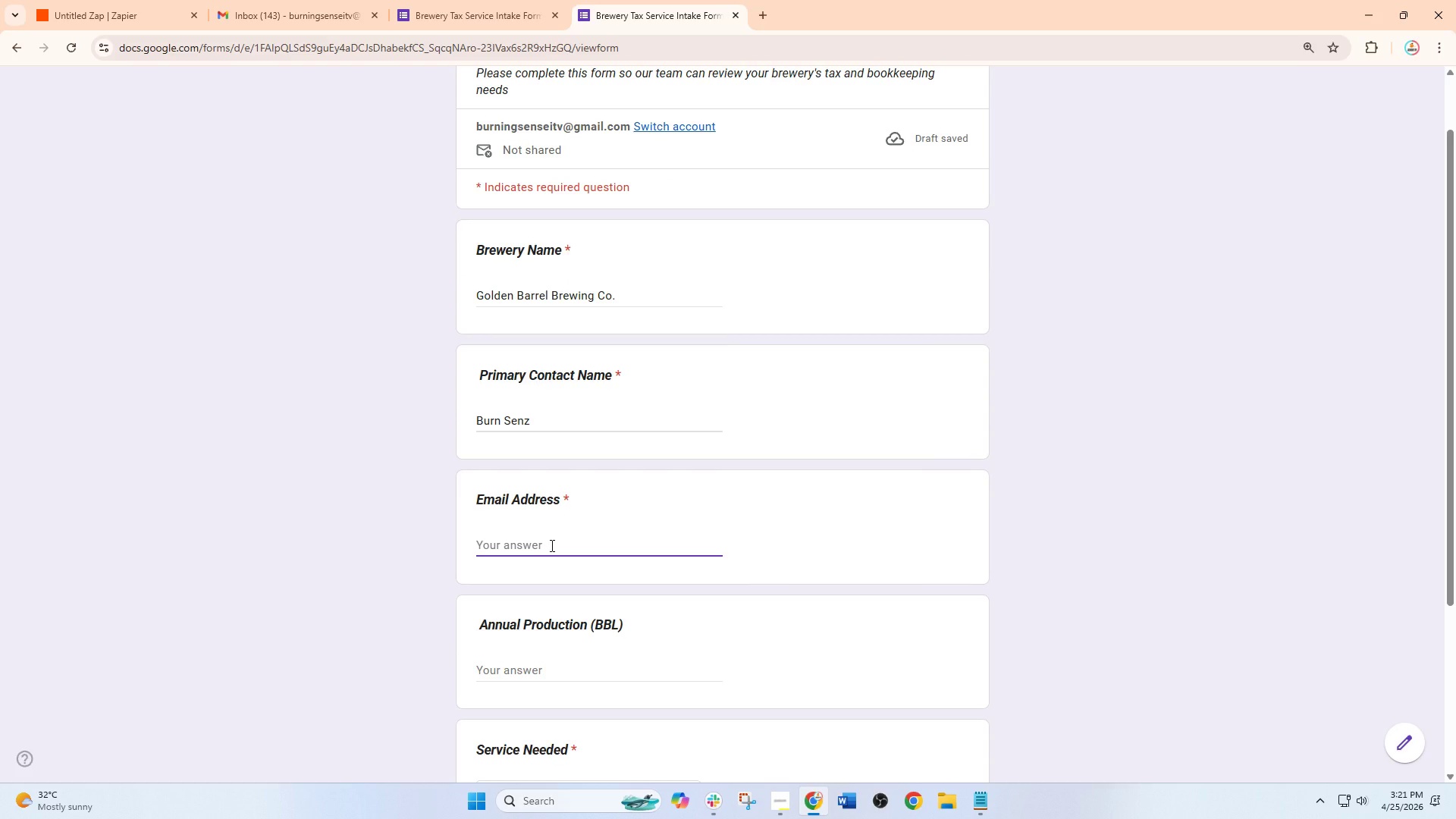 
type(burnin)
 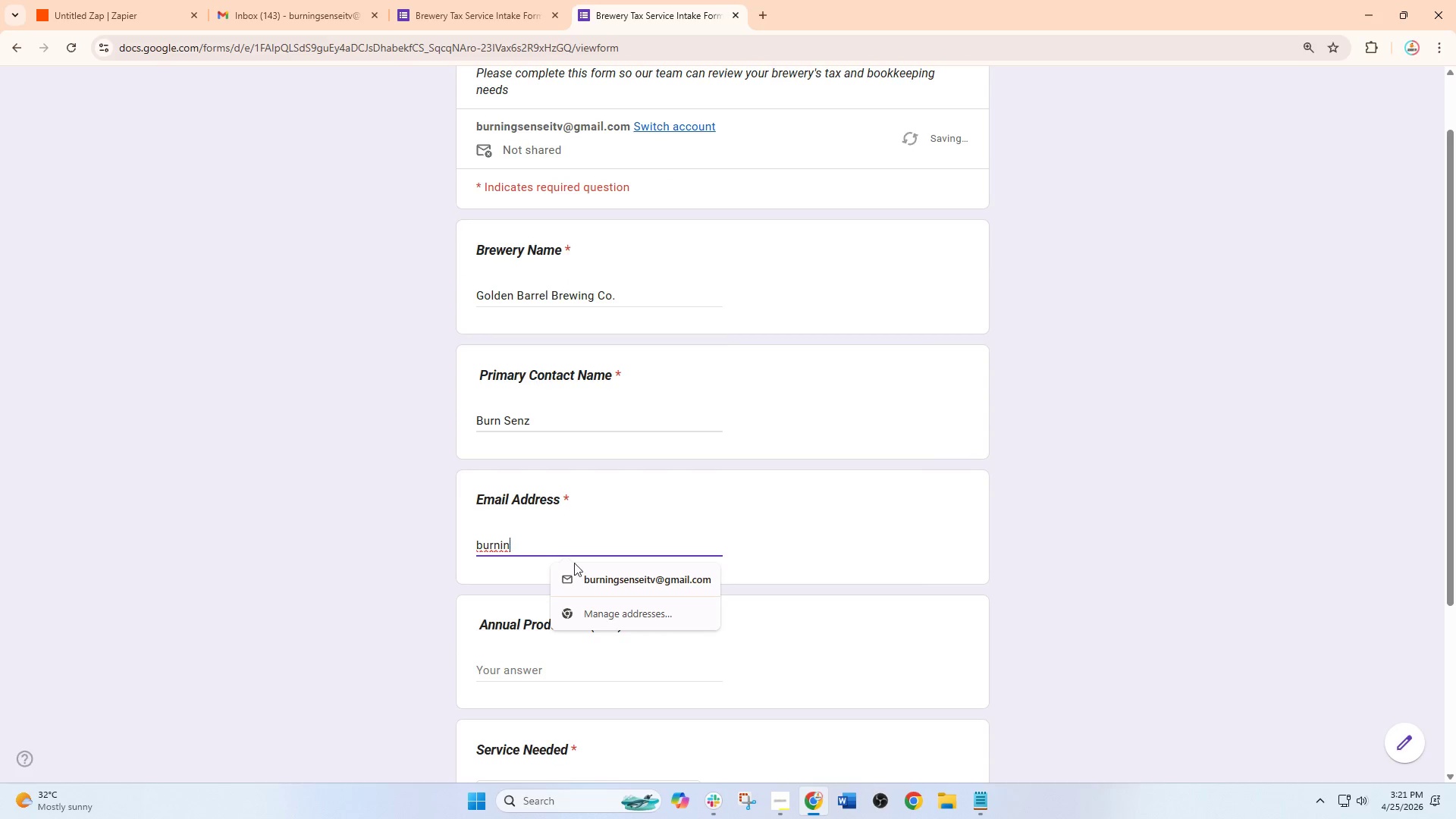 
left_click([626, 583])
 